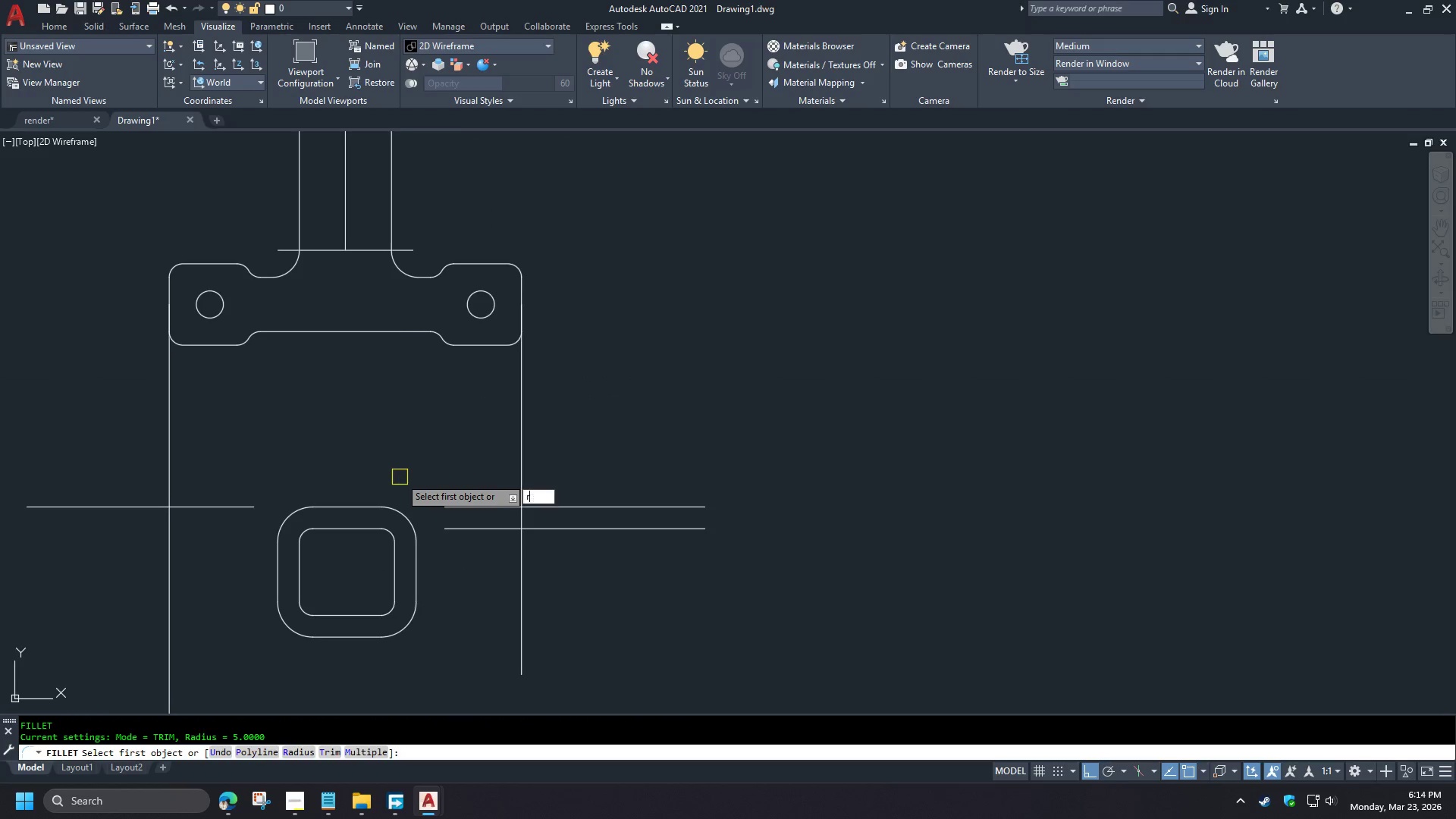 
key(Space)
 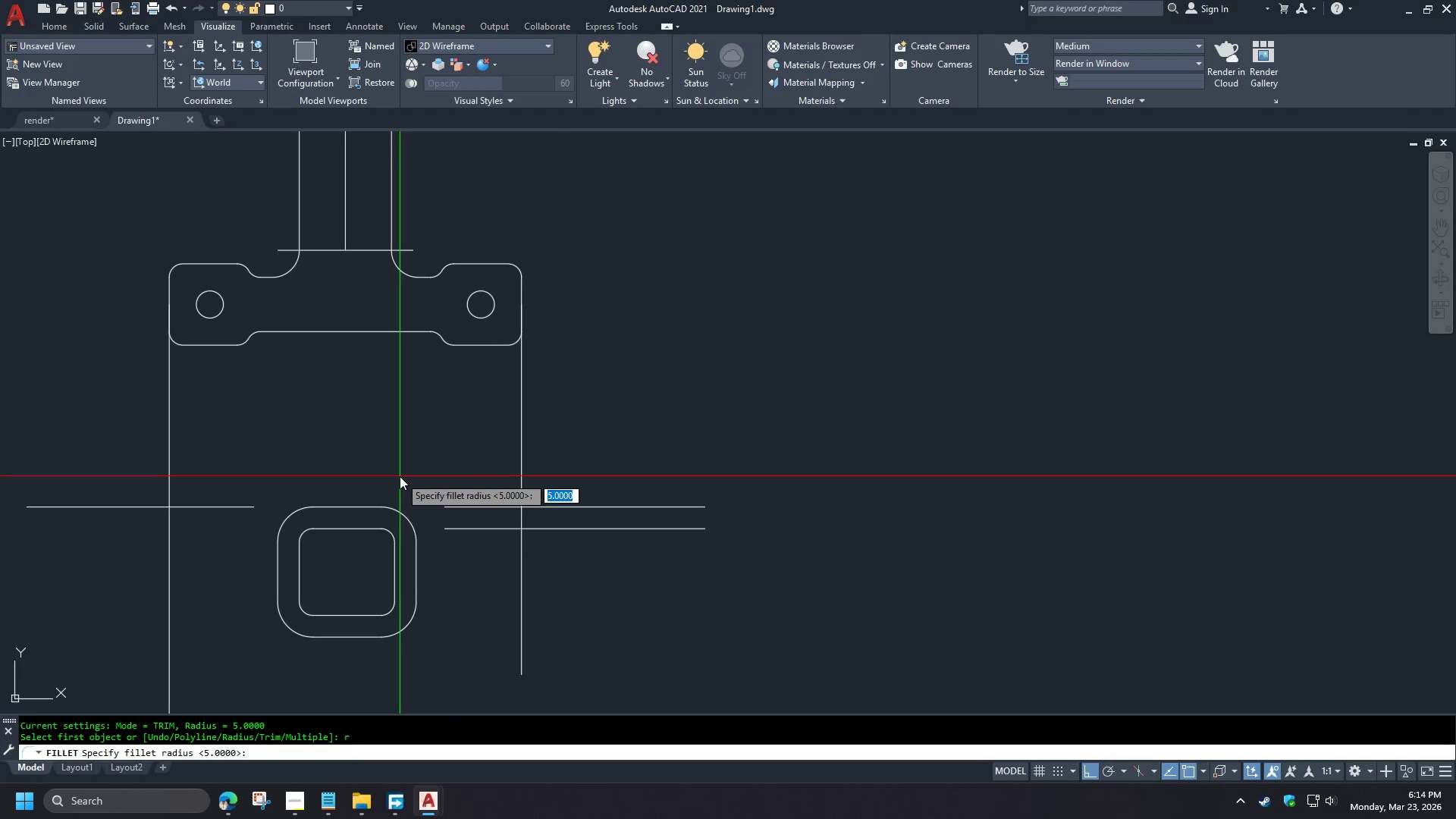 
key(0)
 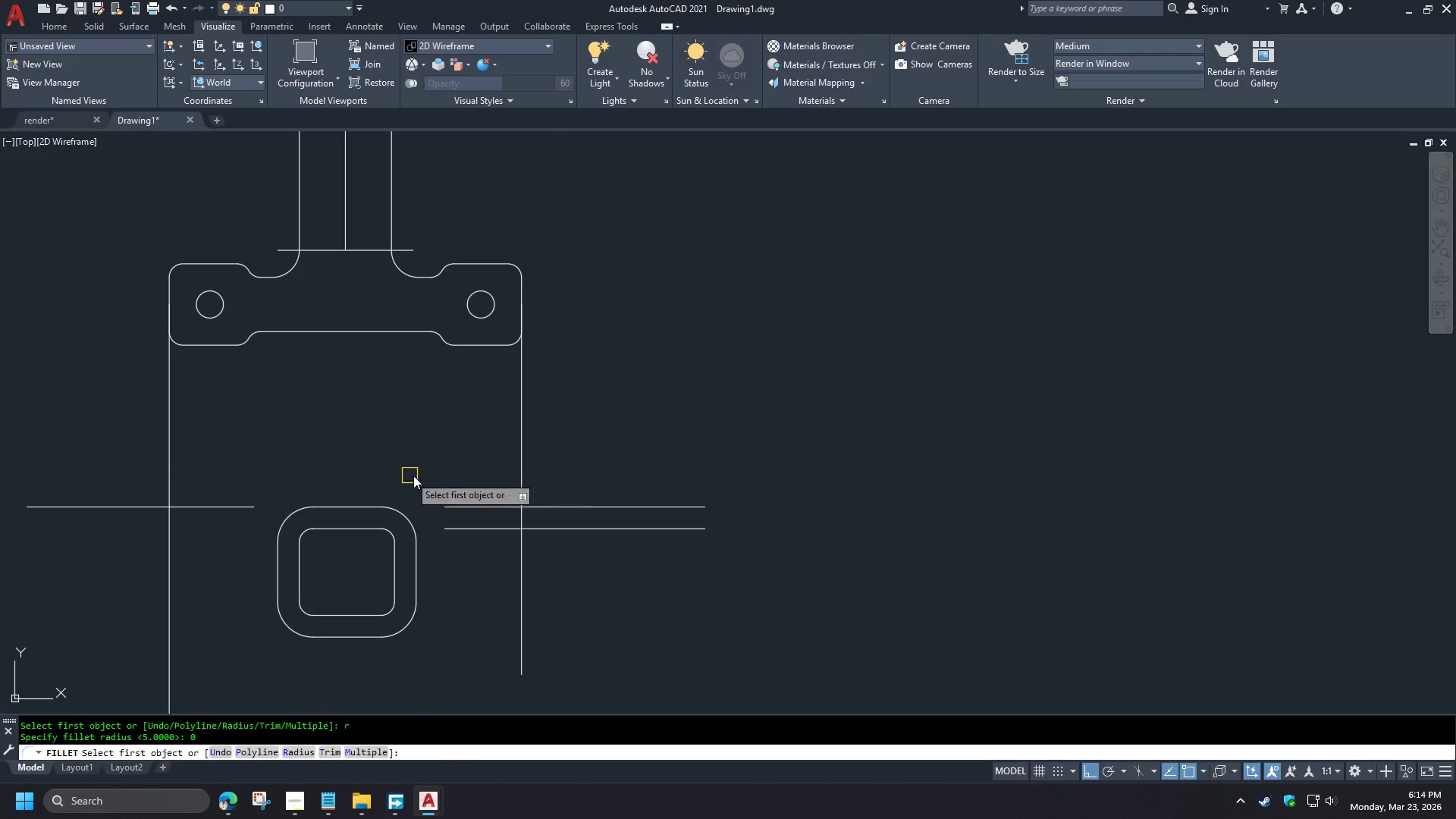 
key(Space)
 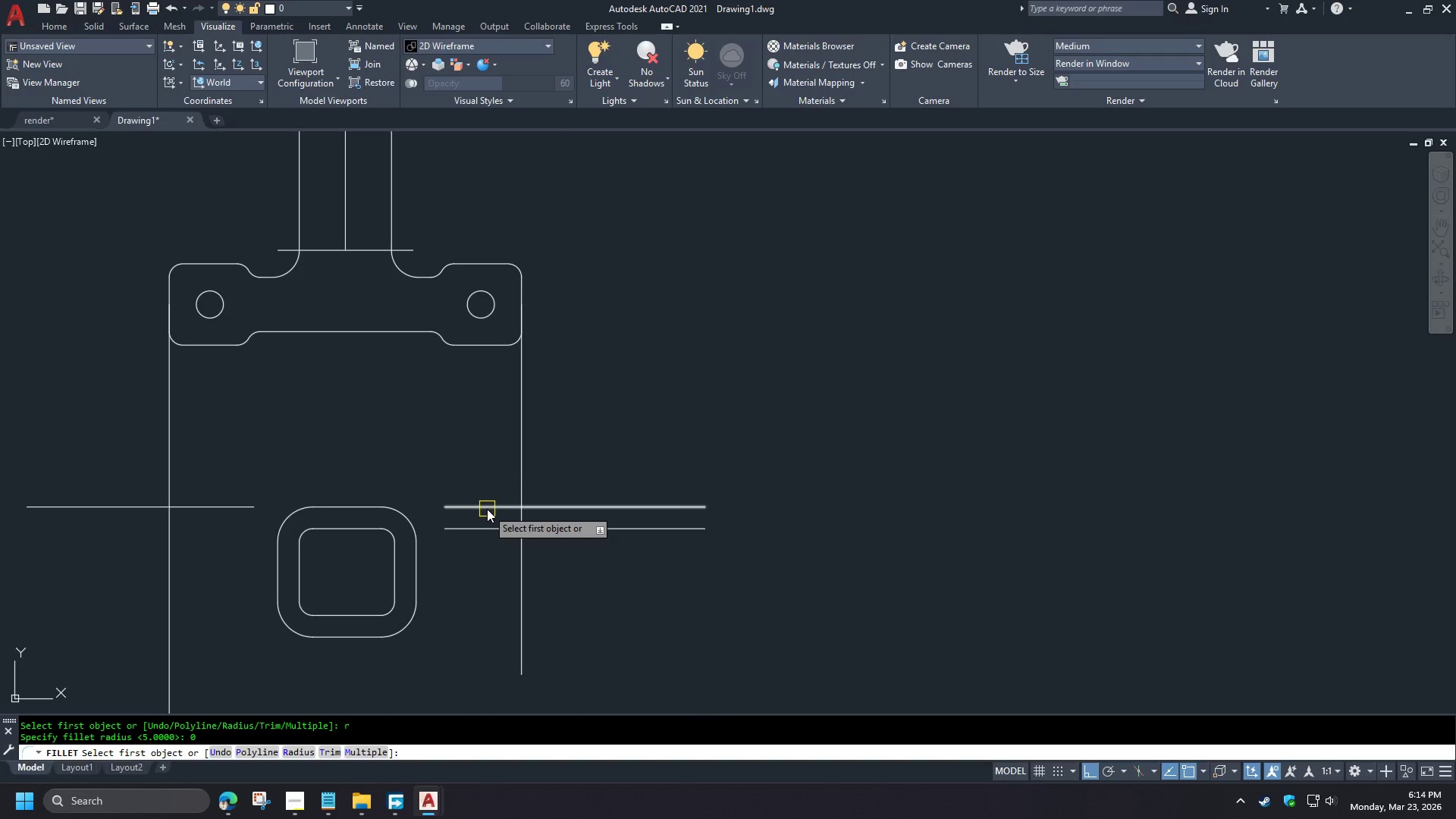 
left_click([488, 509])
 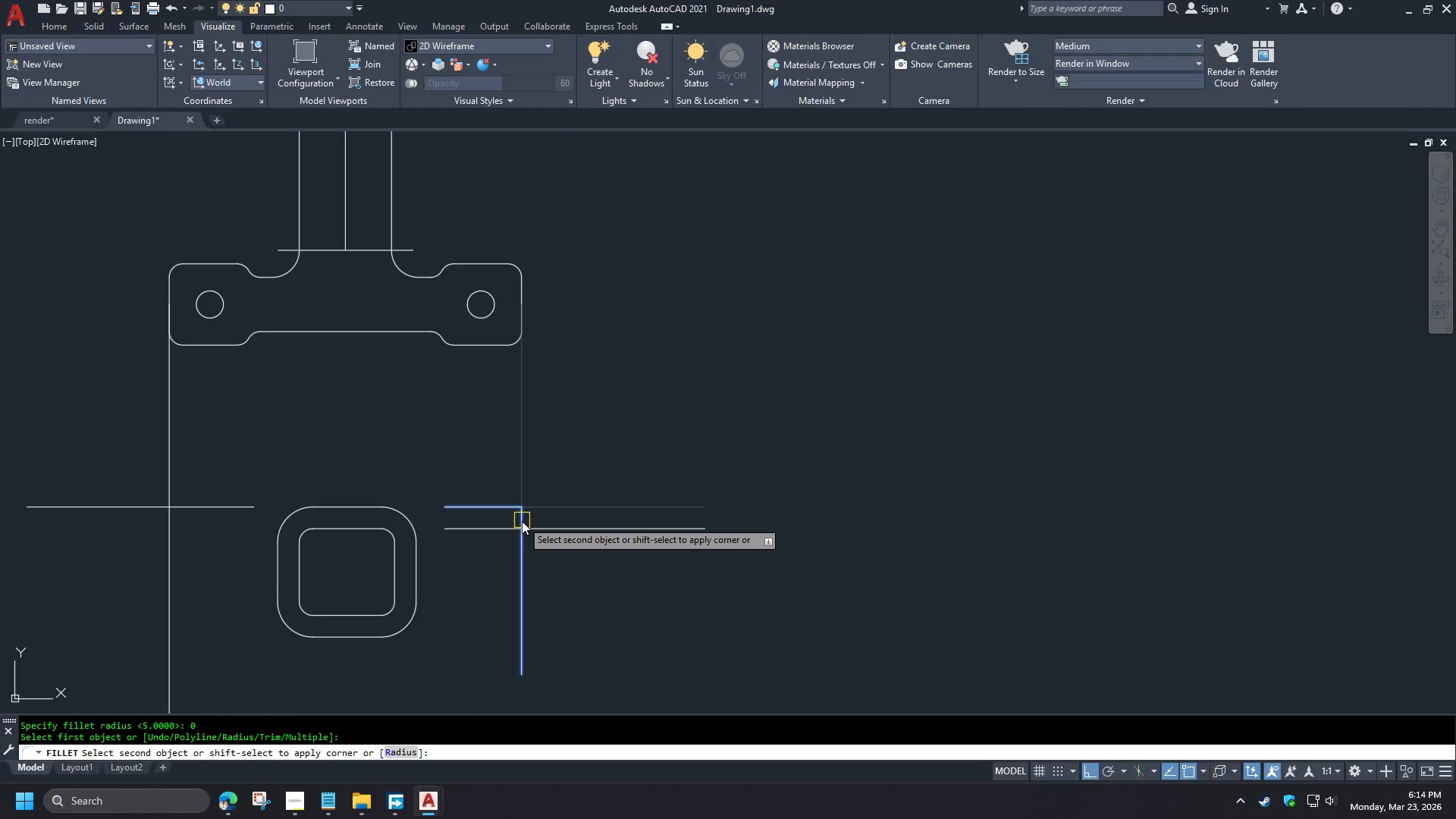 
left_click([520, 570])
 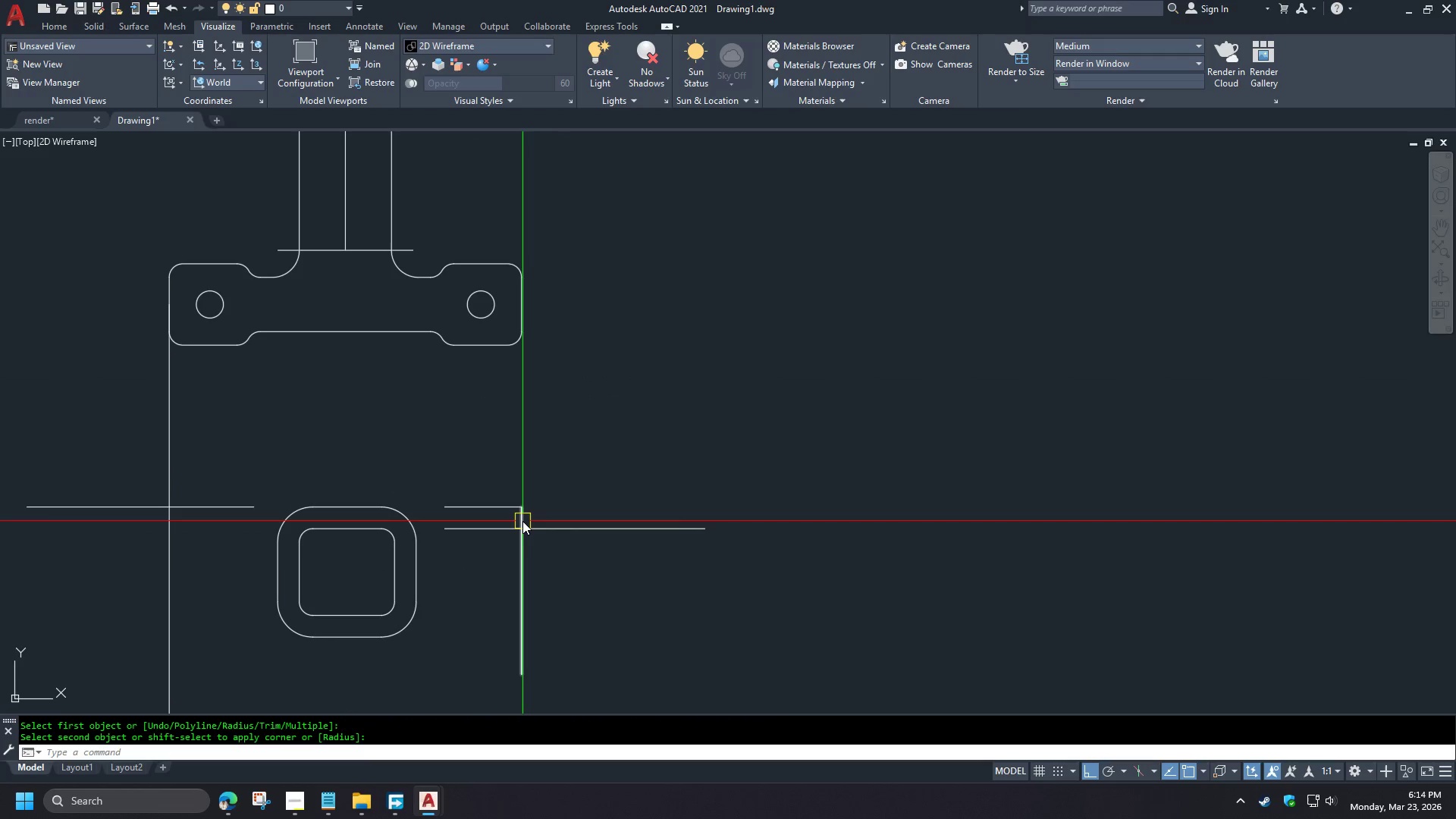 
key(Space)
 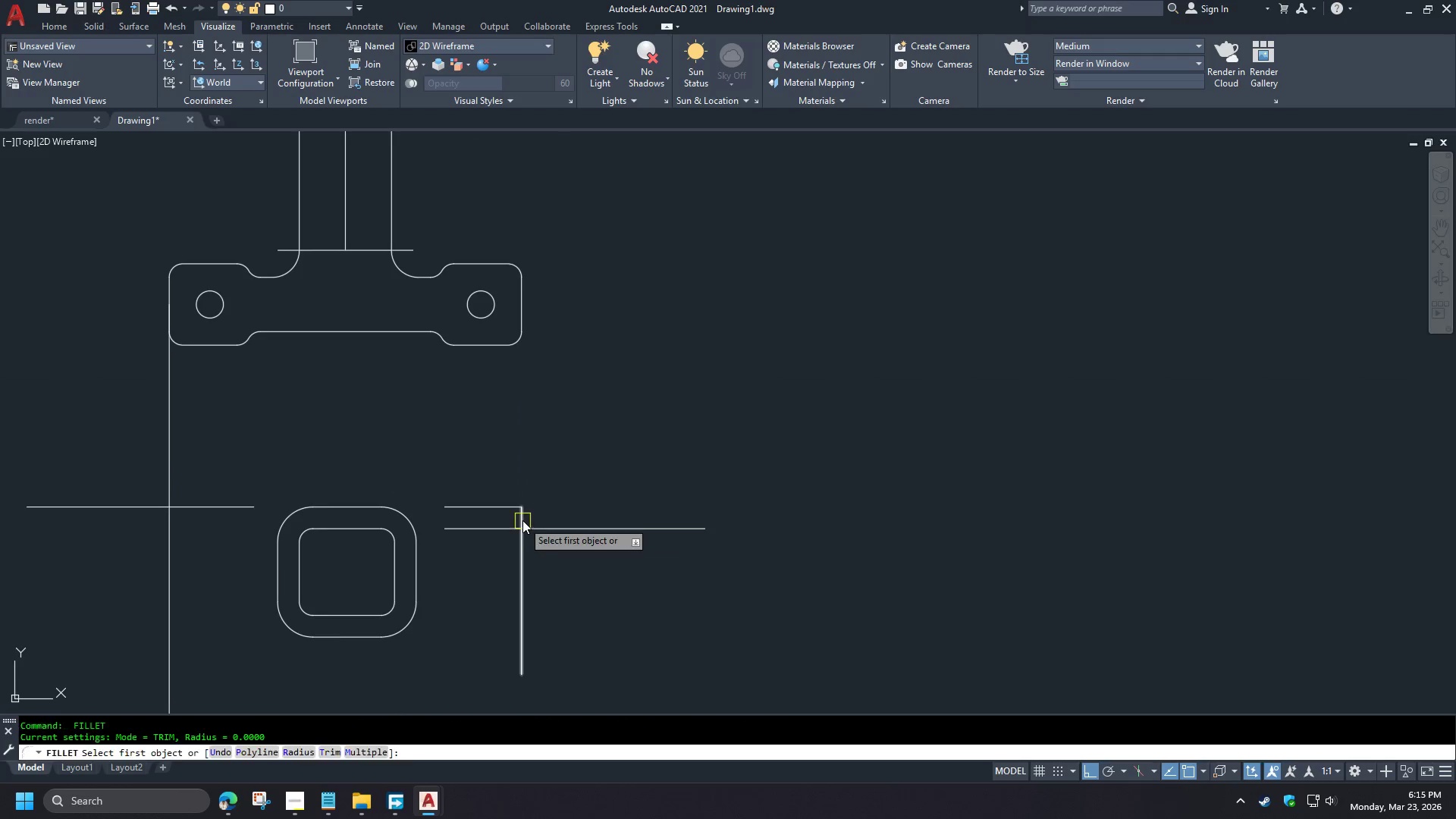 
left_click([522, 520])
 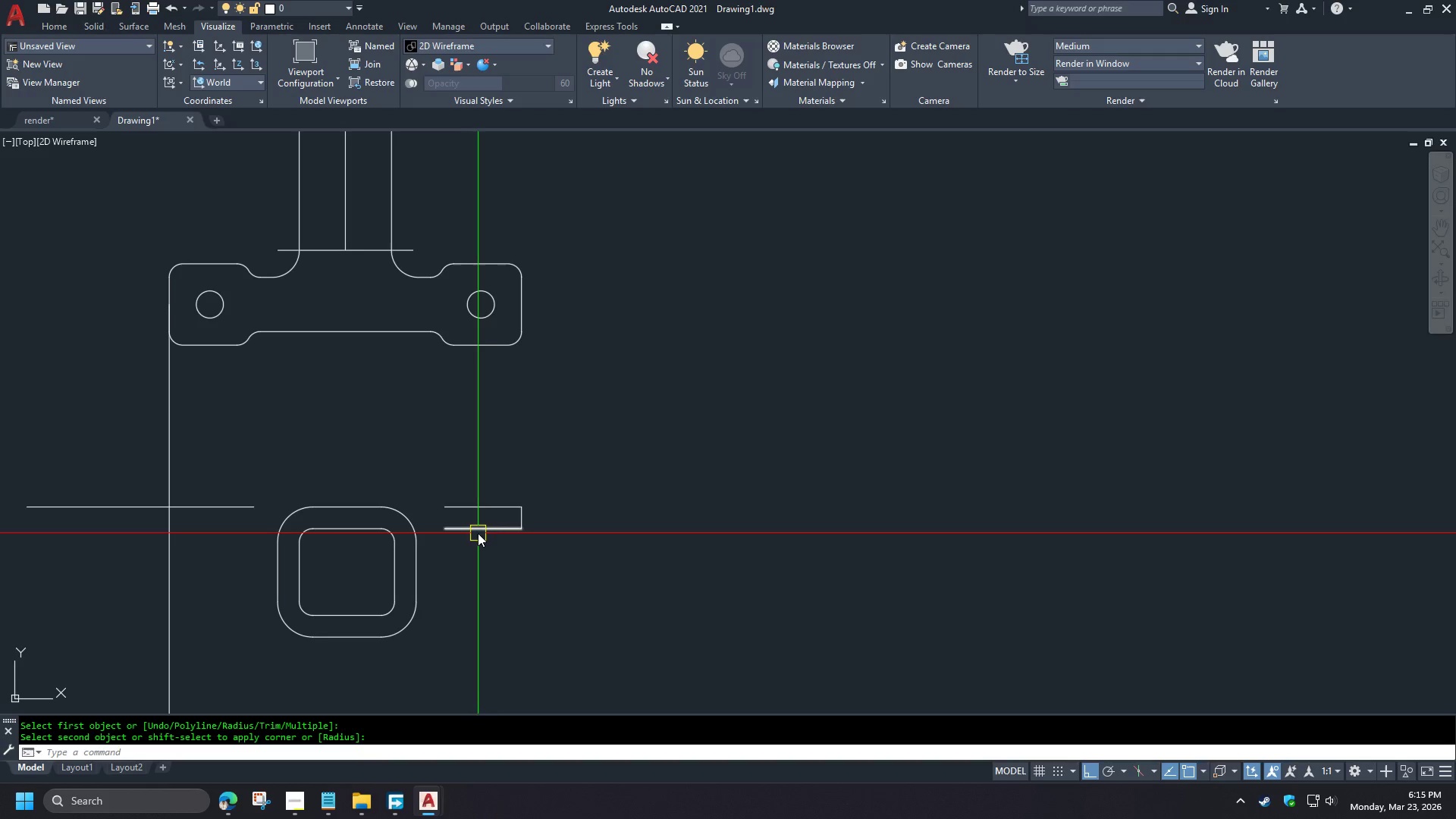 
key(F)
 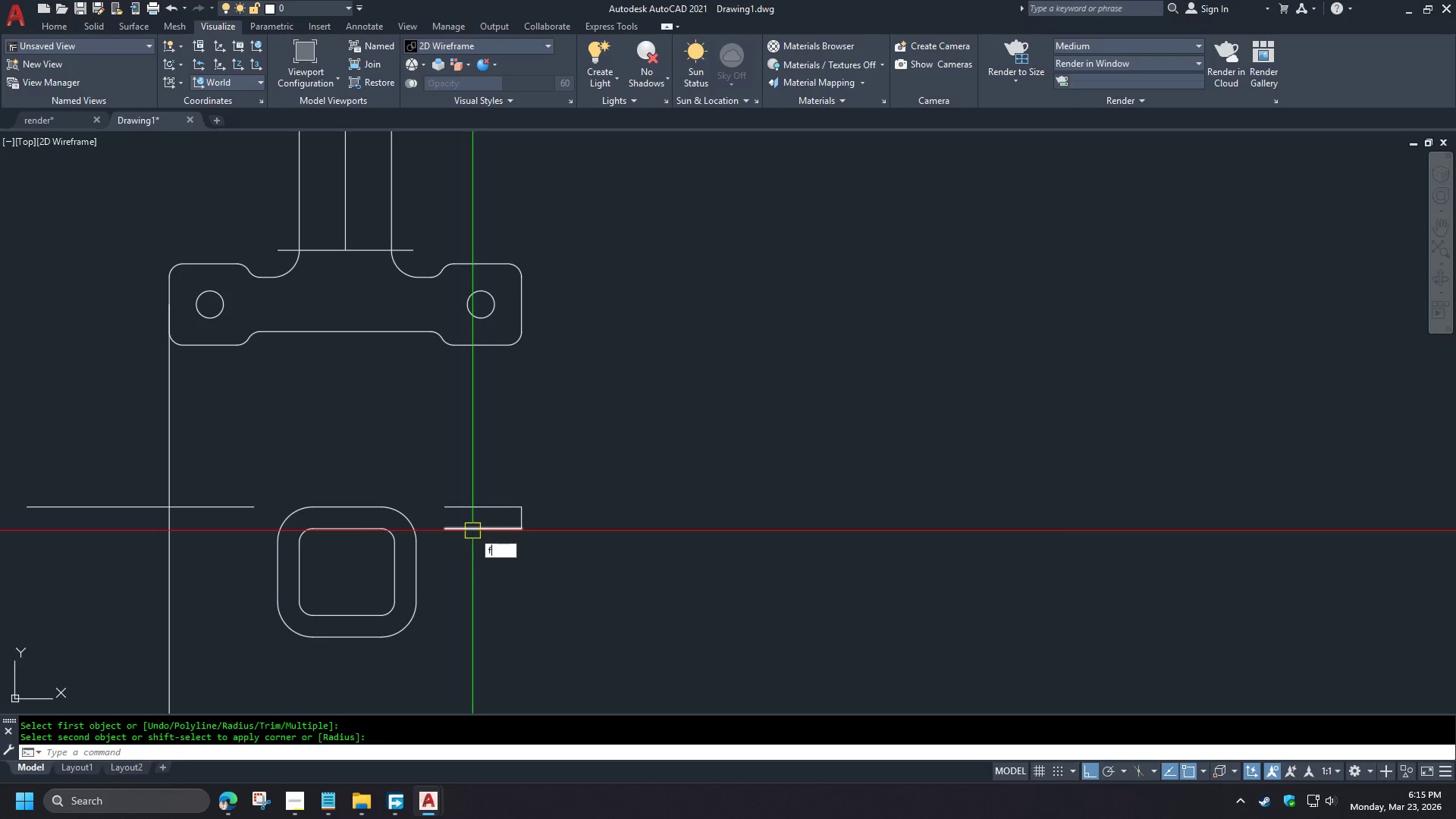 
key(Space)
 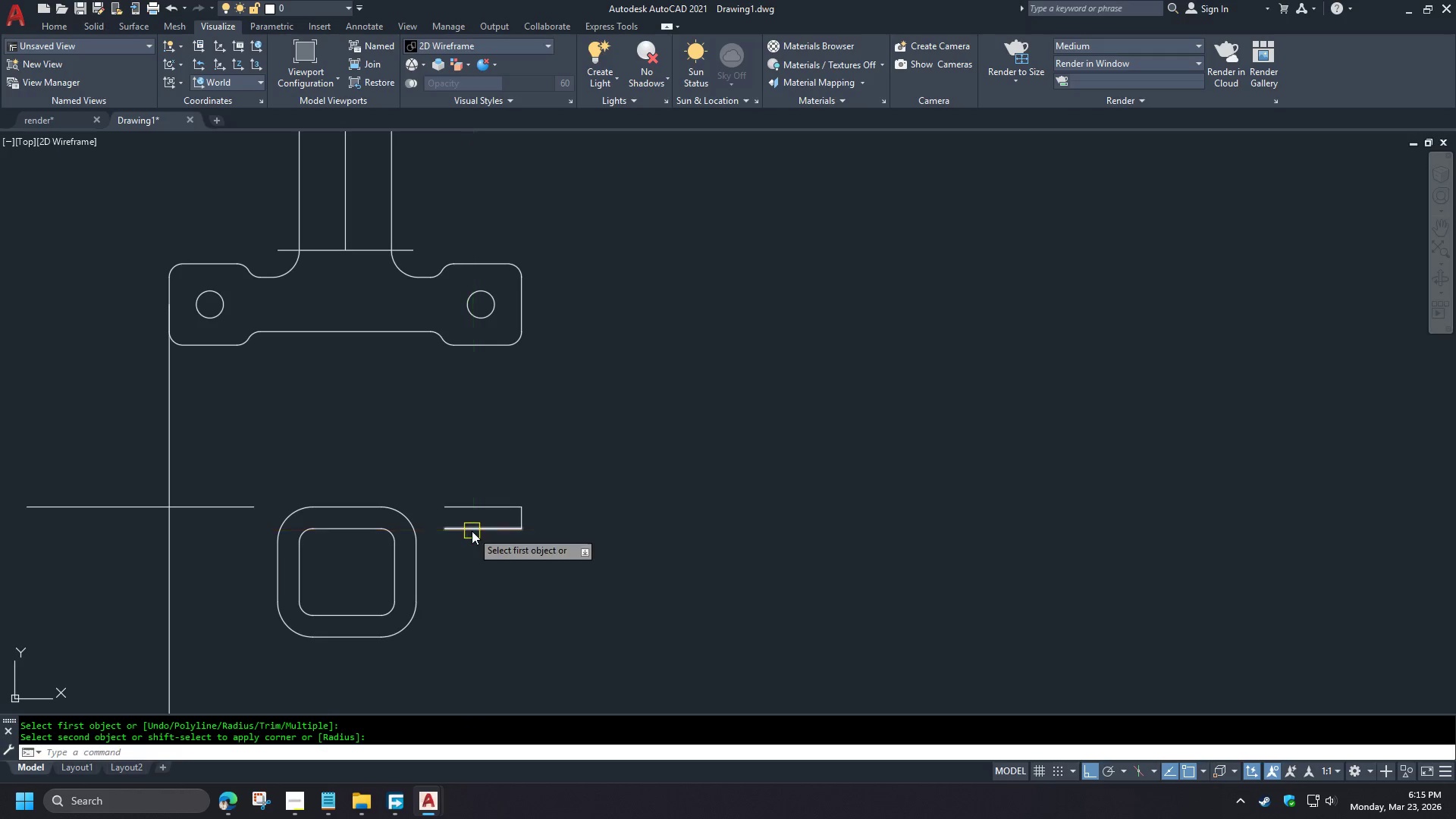 
left_click([472, 531])
 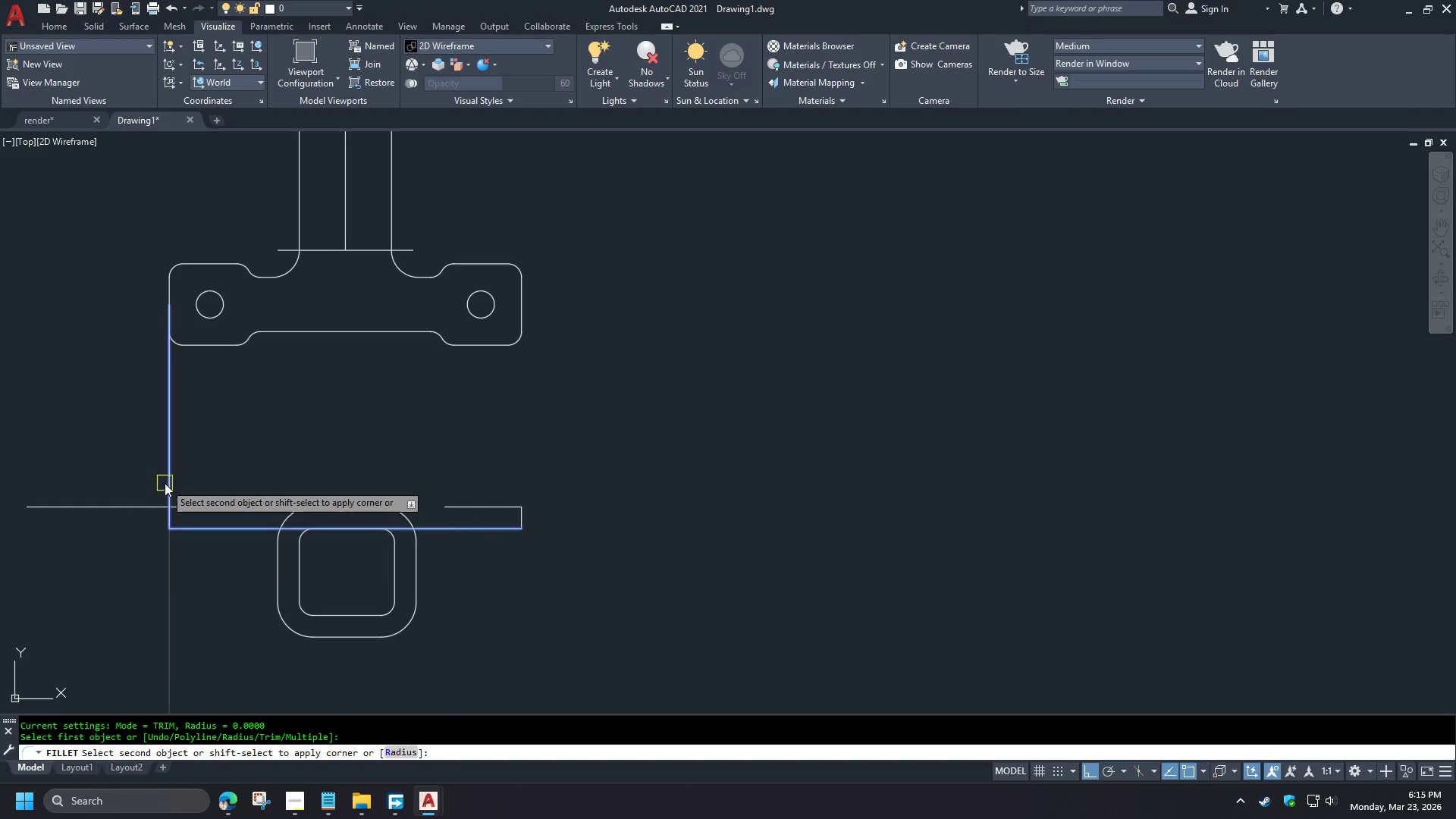 
left_click([172, 482])
 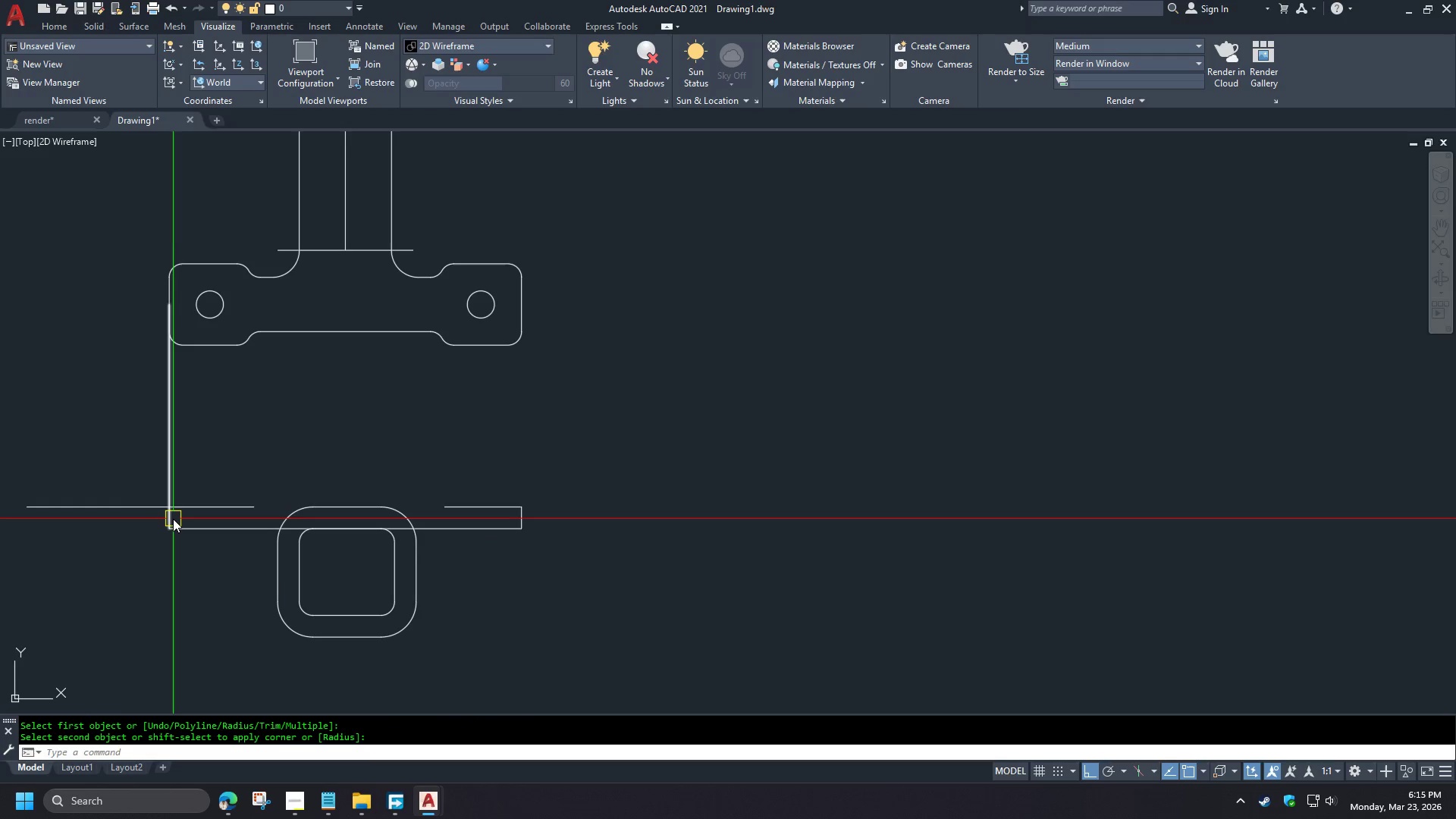 
key(Space)
 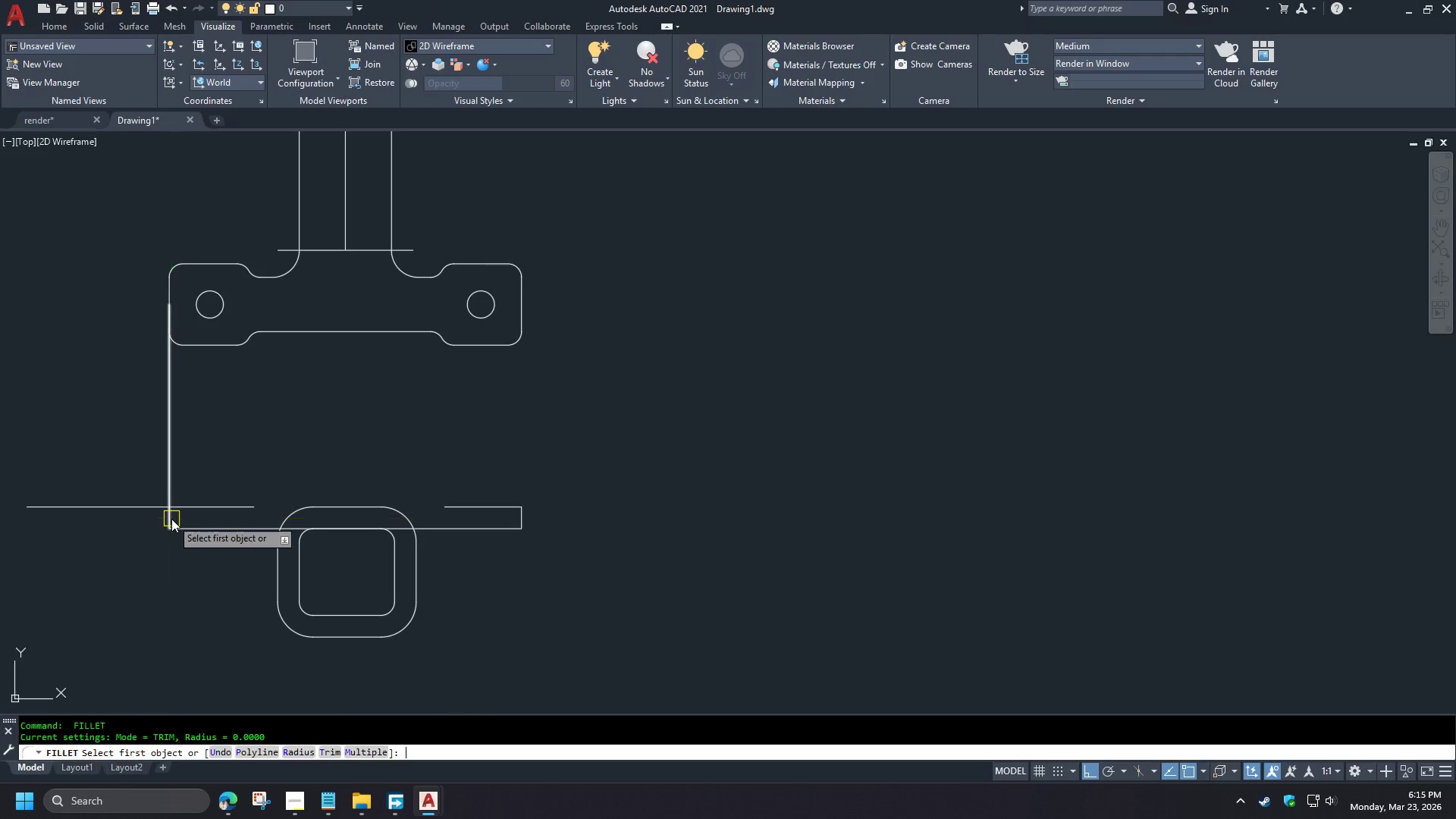 
left_click([171, 519])
 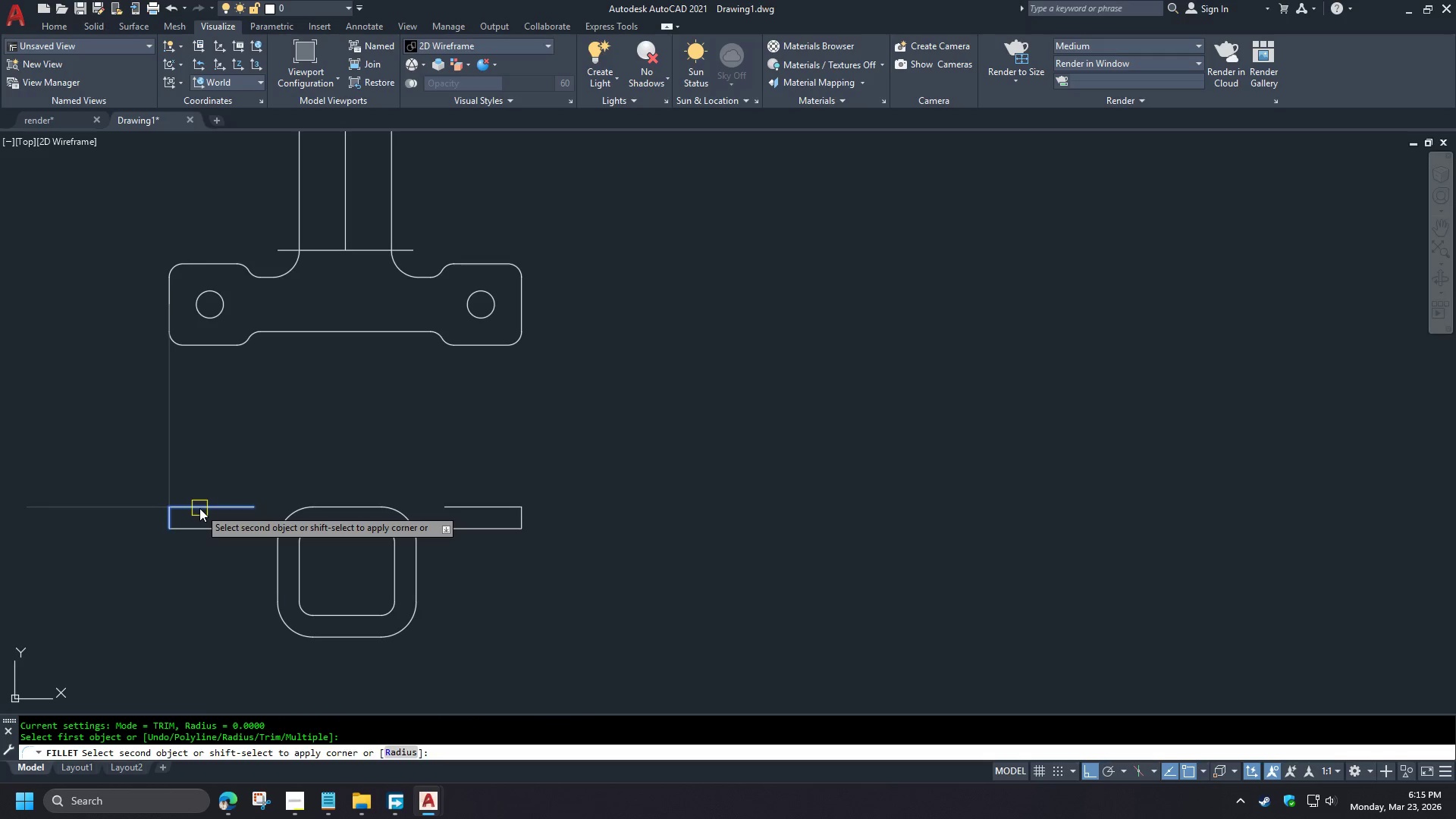 
left_click([199, 507])
 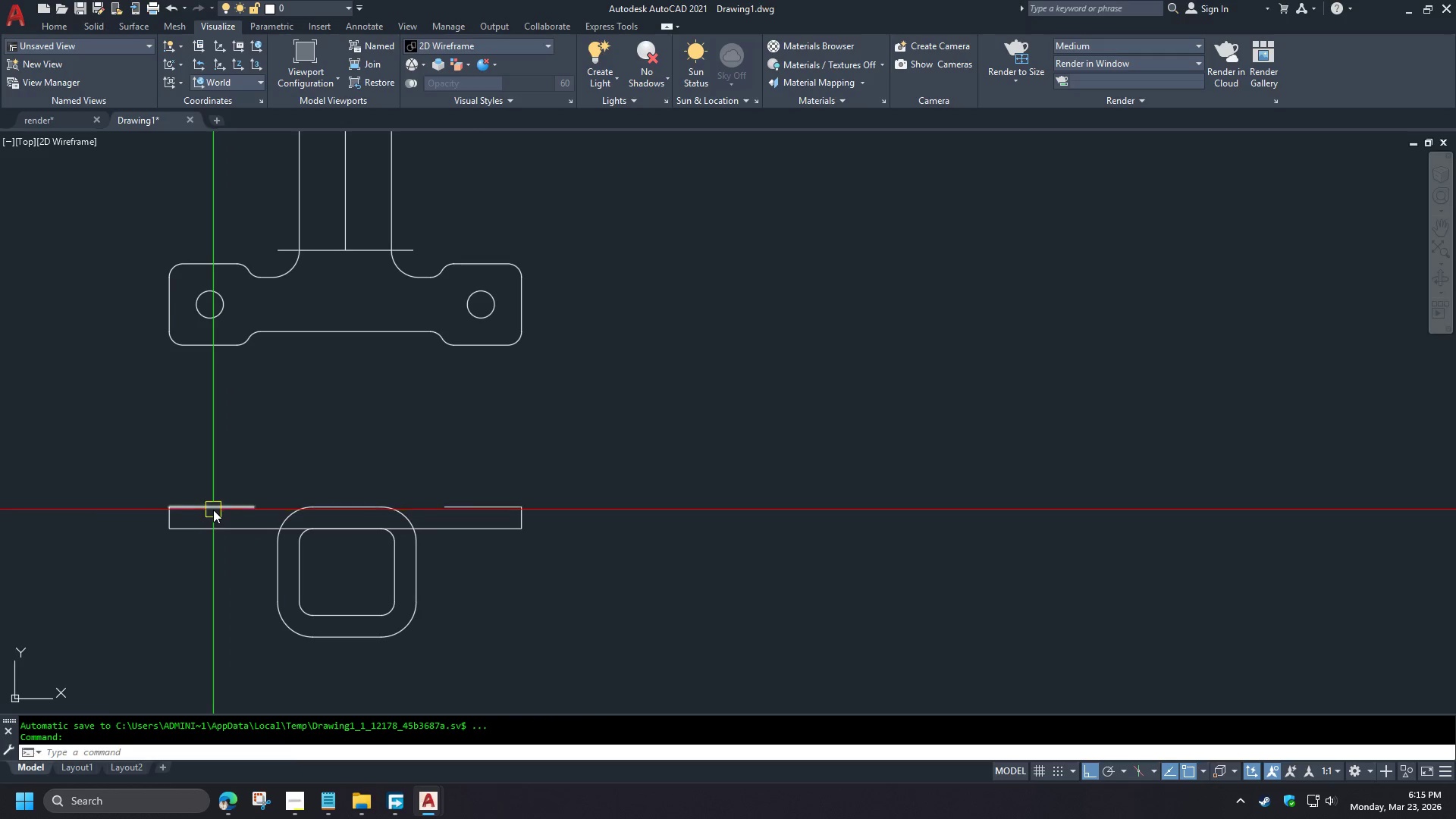 
left_click([213, 510])
 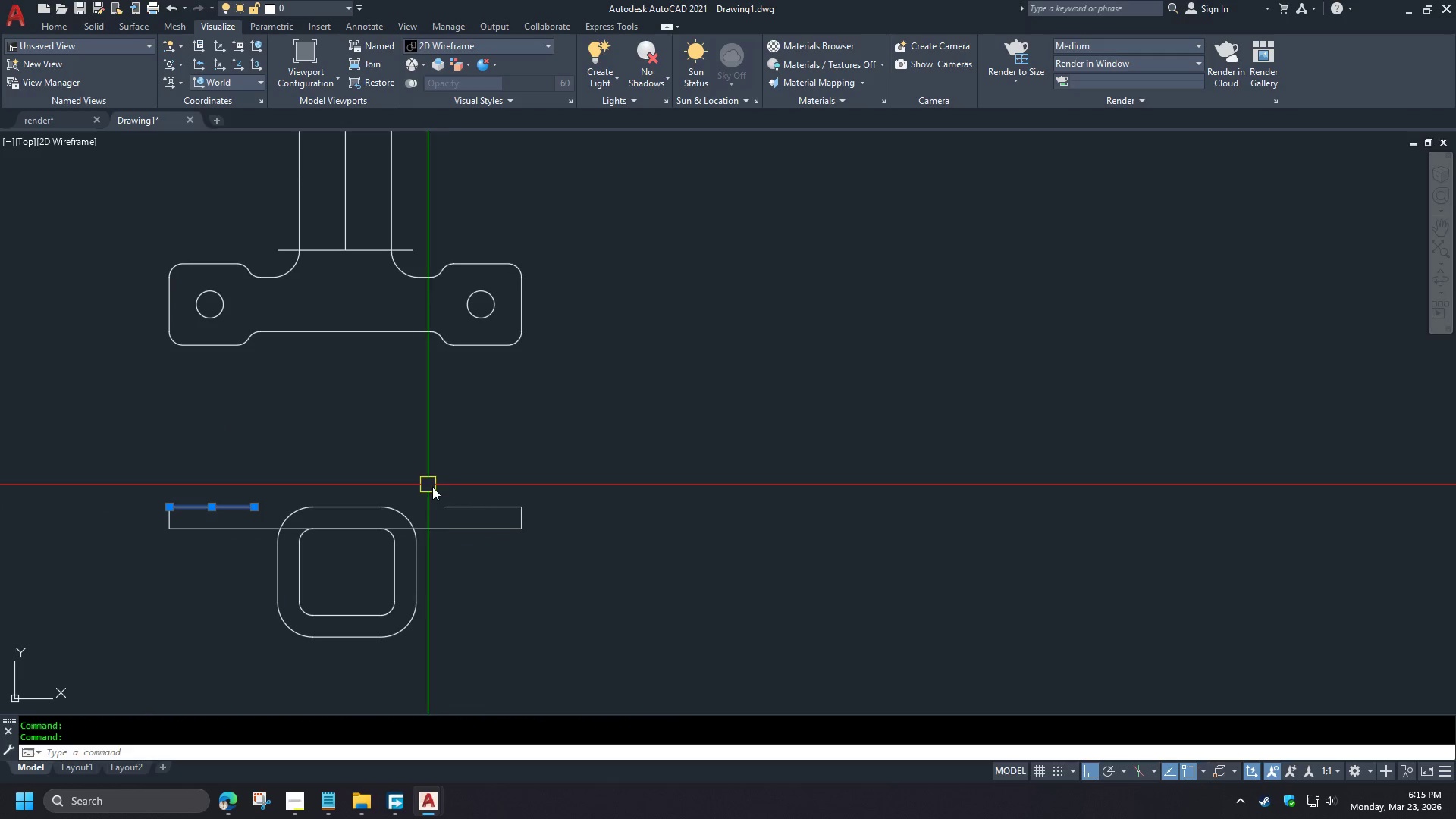 
scroll: coordinate [384, 502], scroll_direction: up, amount: 1.0
 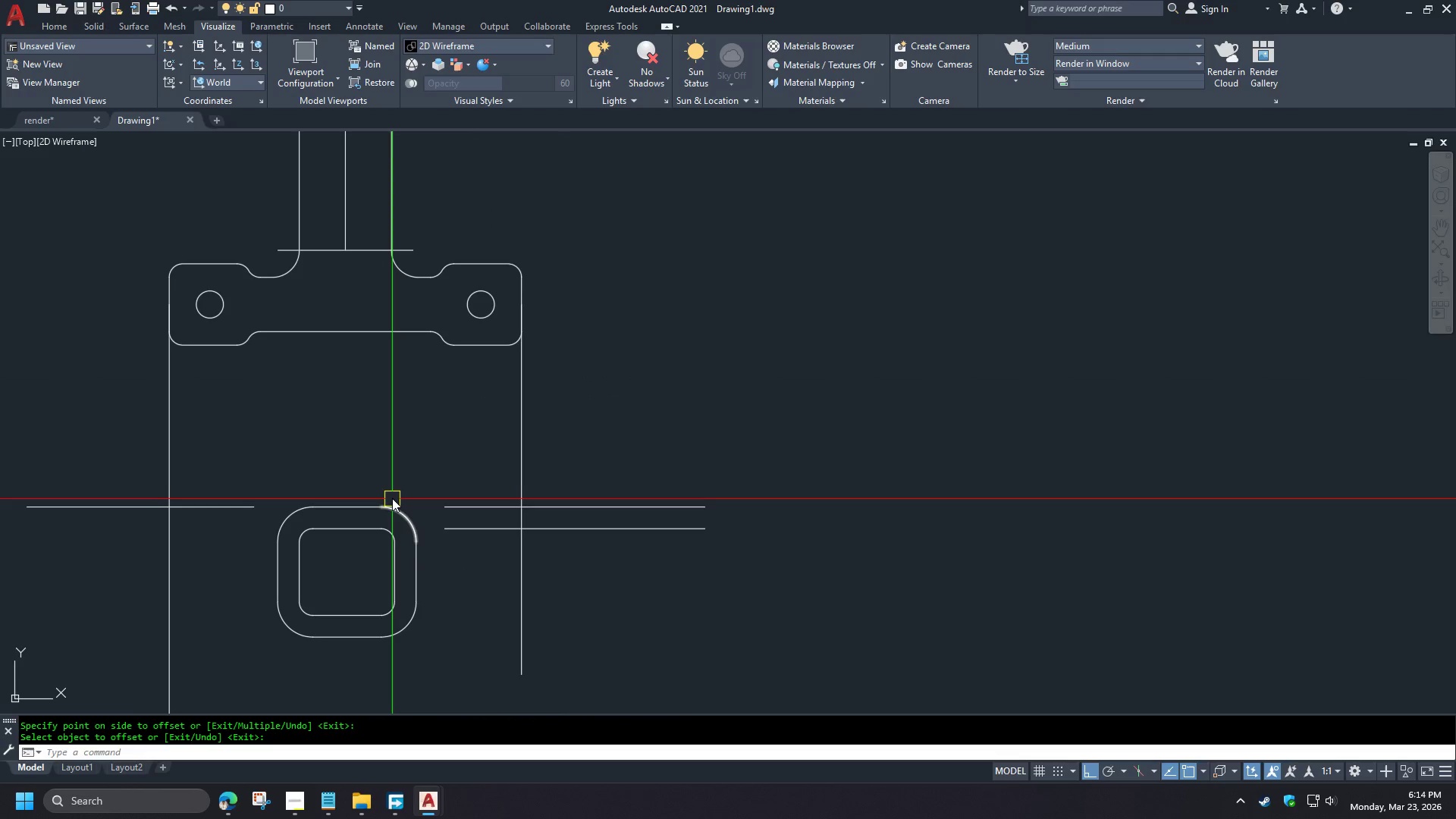 
left_click([476, 504])
 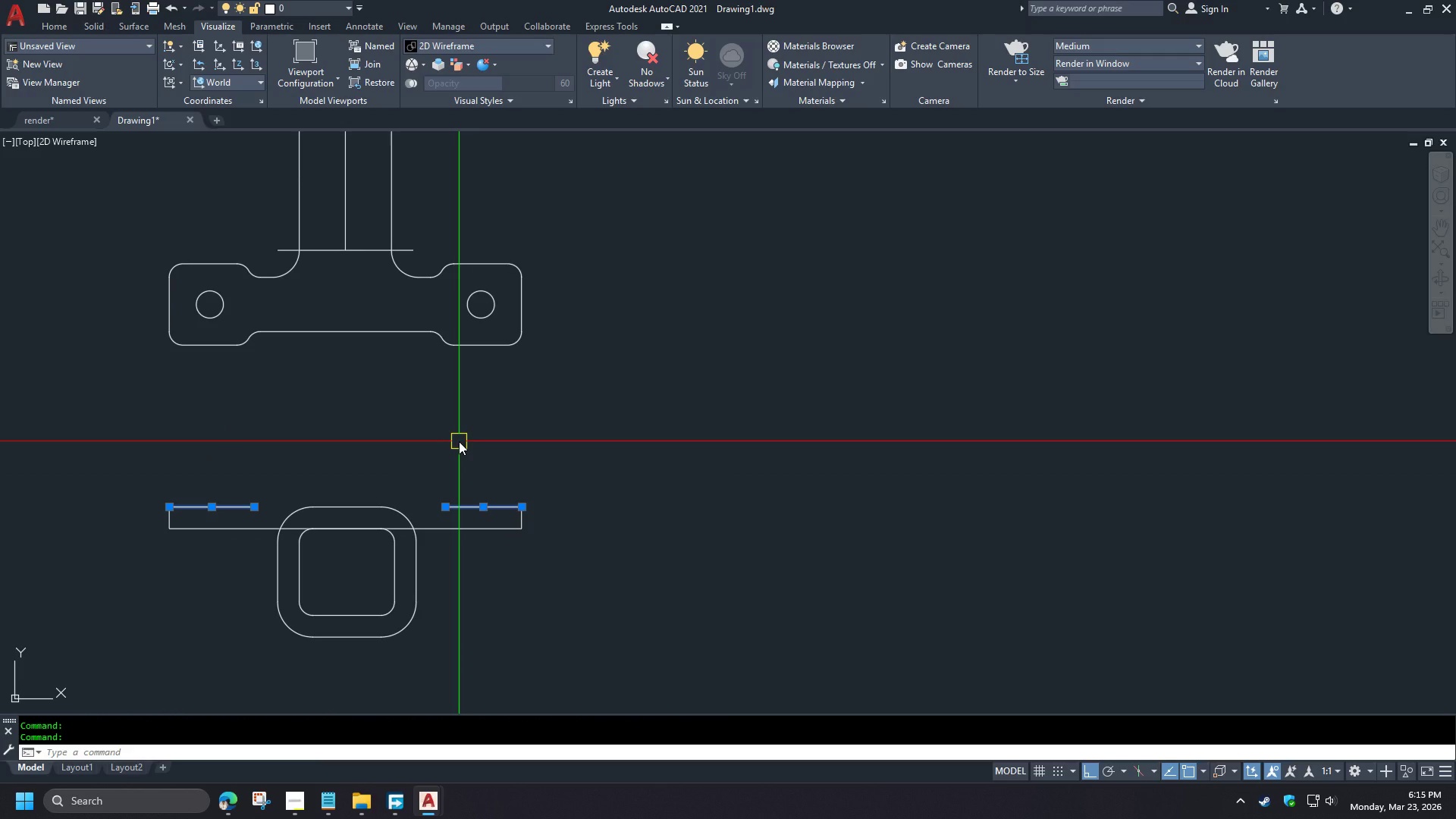 
key(J)
 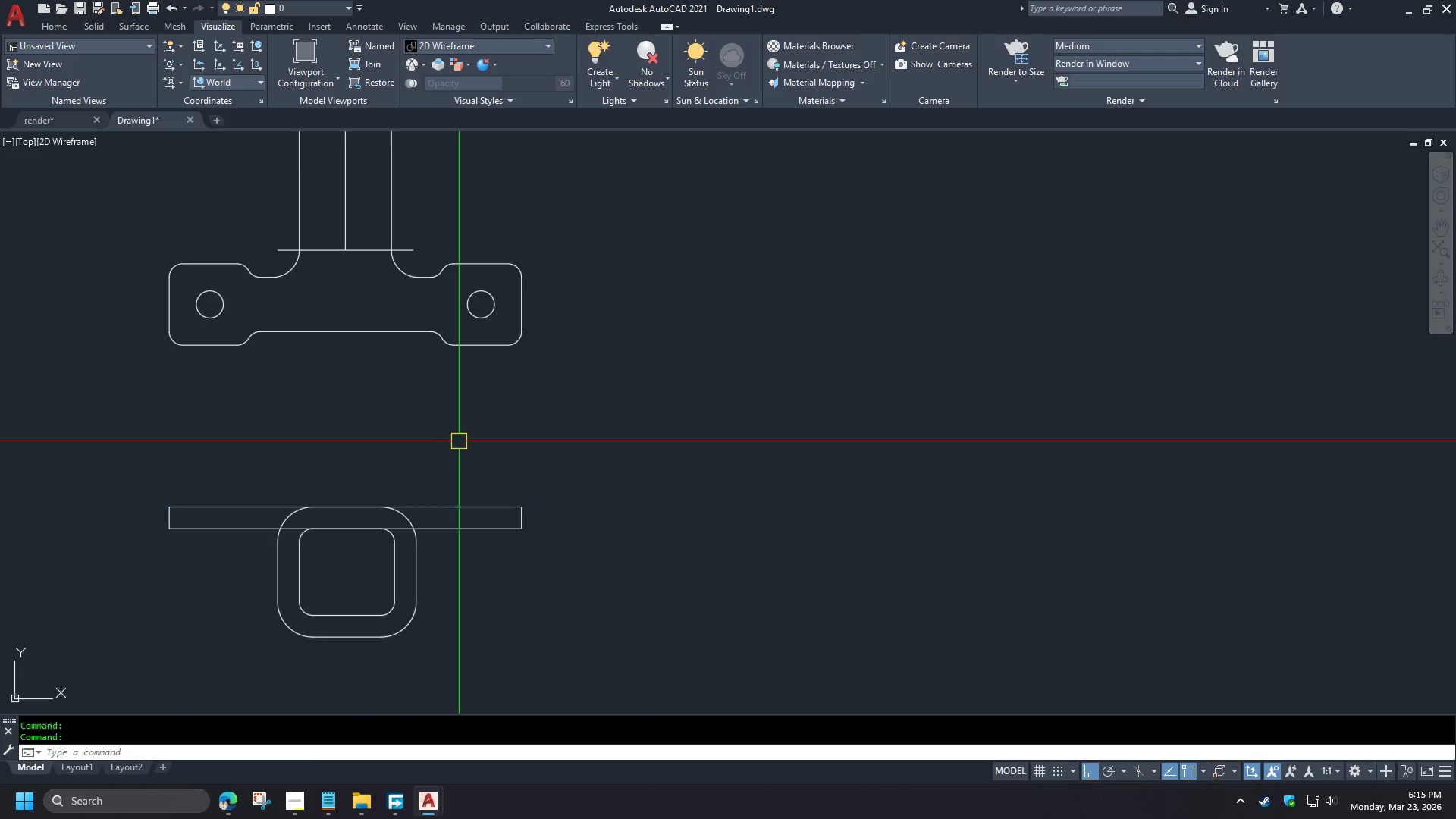 
key(Space)
 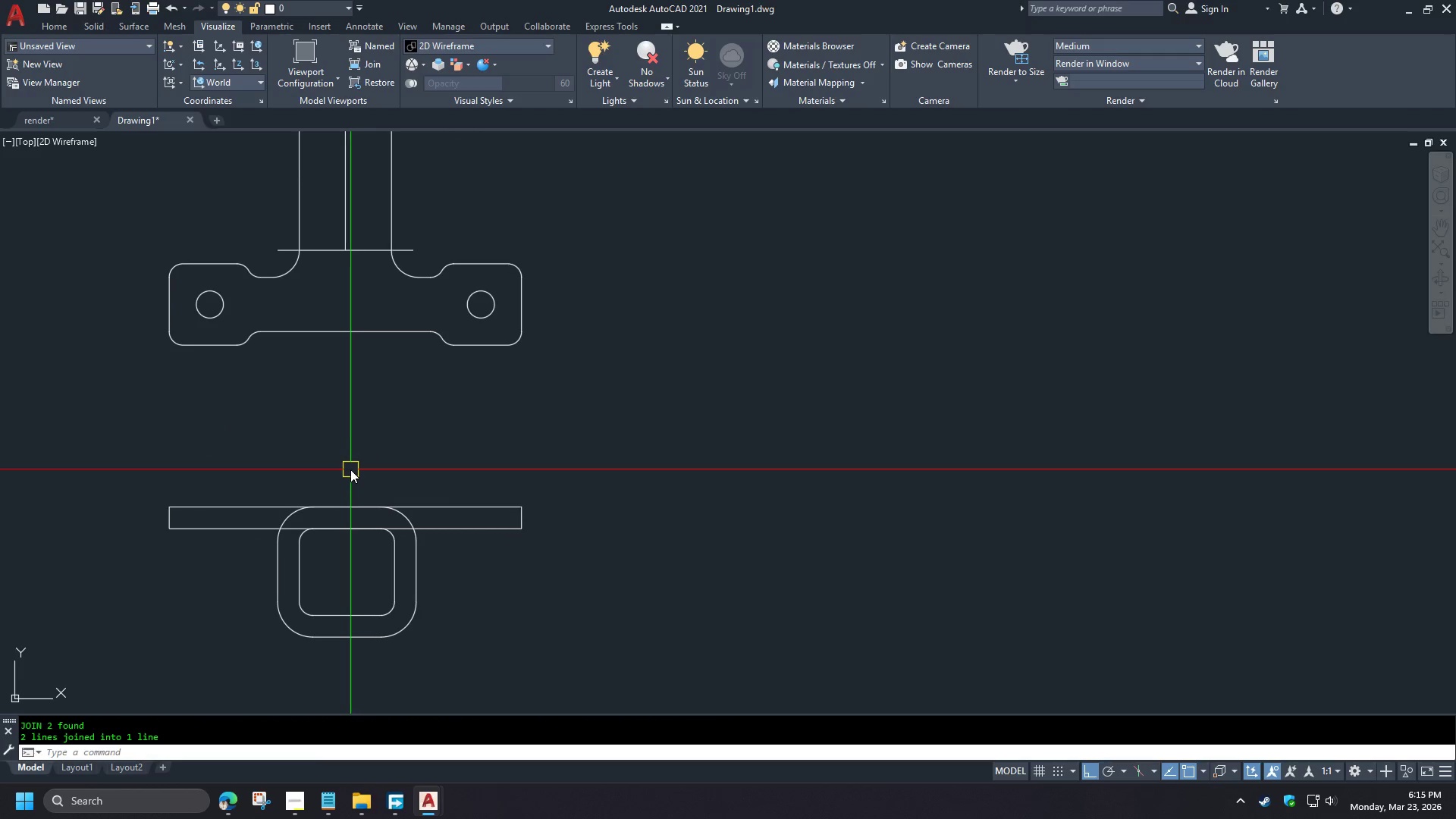 
scroll: coordinate [350, 472], scroll_direction: up, amount: 1.0
 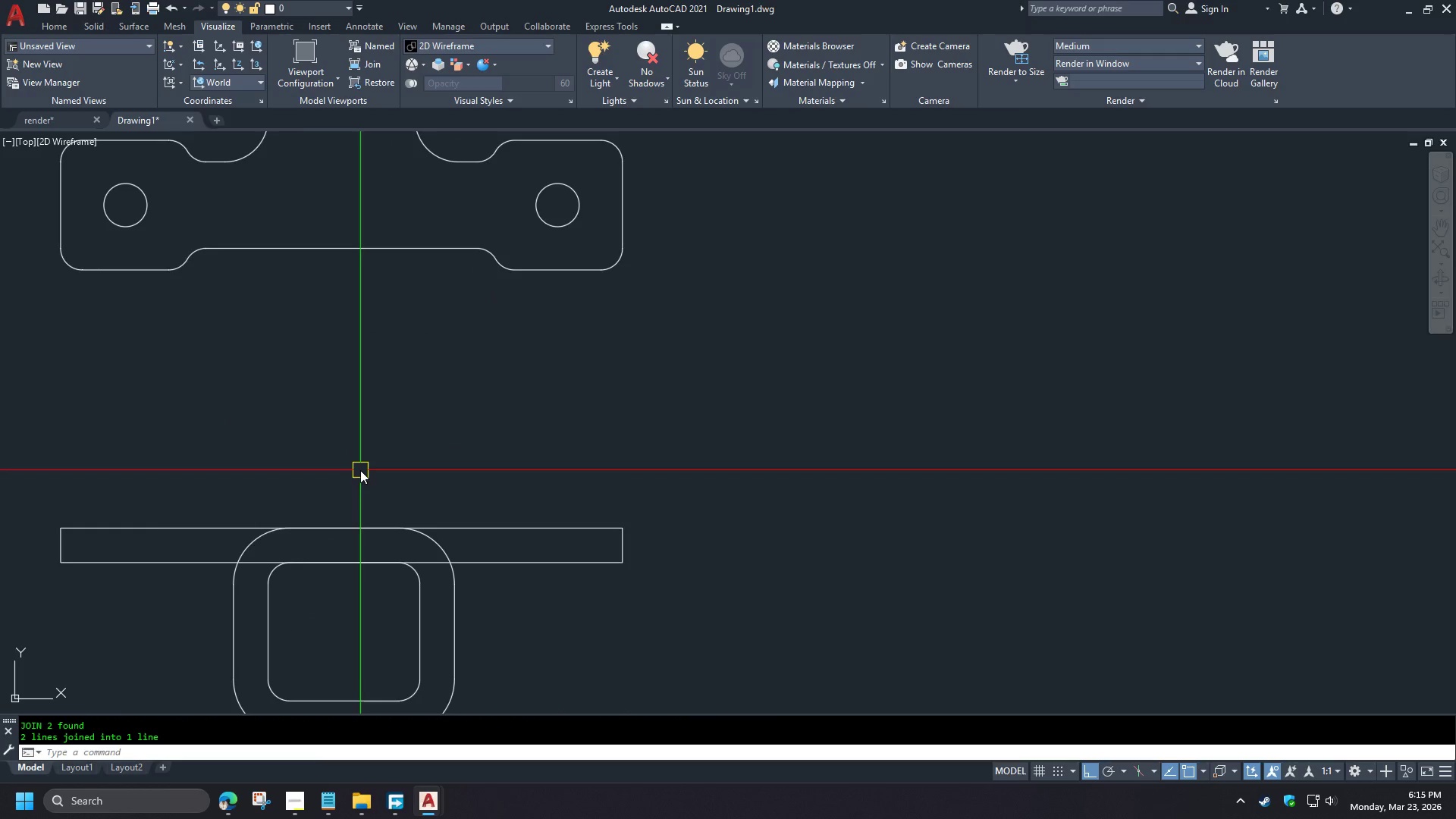 
scroll: coordinate [334, 500], scroll_direction: down, amount: 2.0
 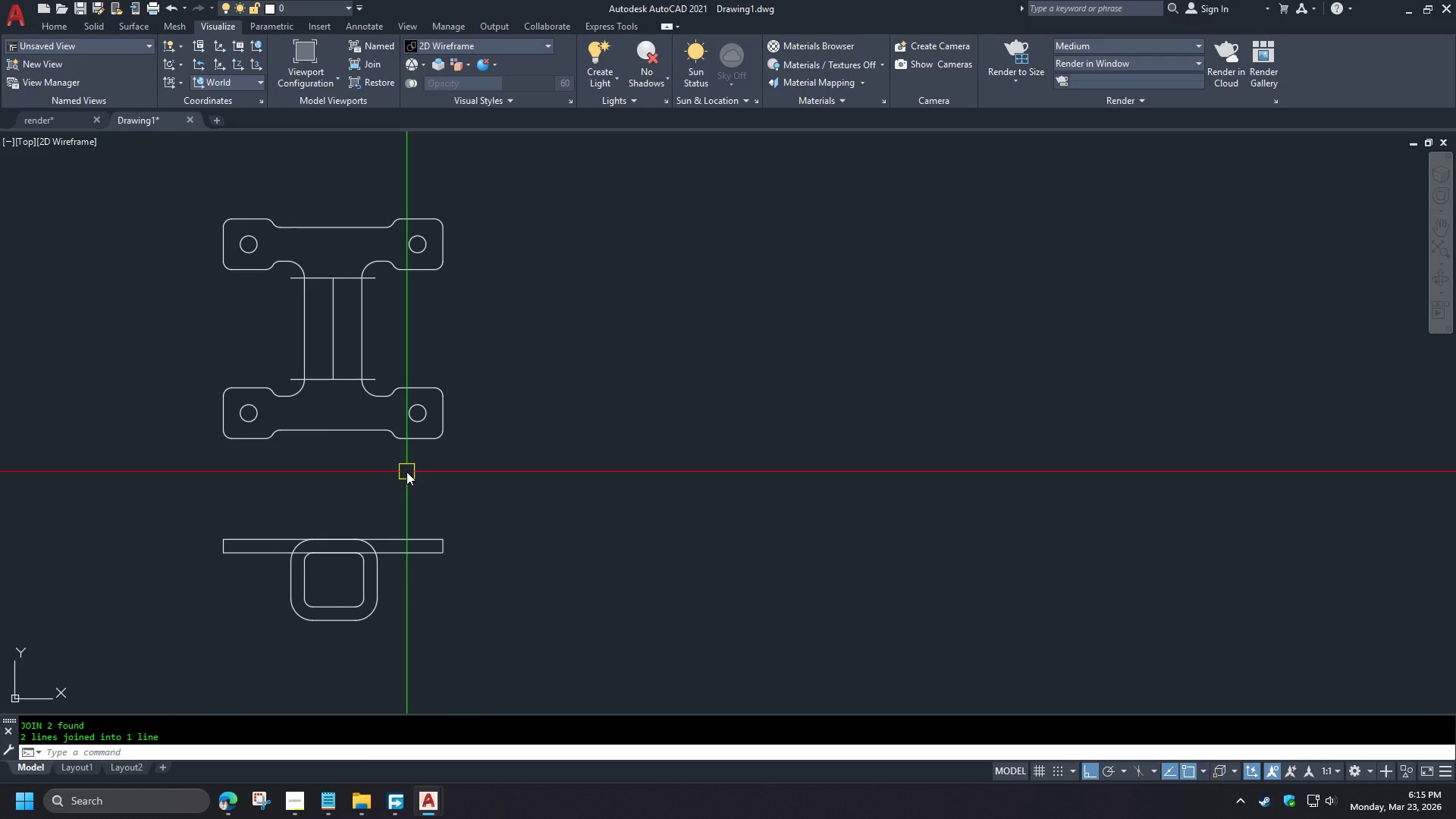 
scroll: coordinate [336, 577], scroll_direction: up, amount: 2.0
 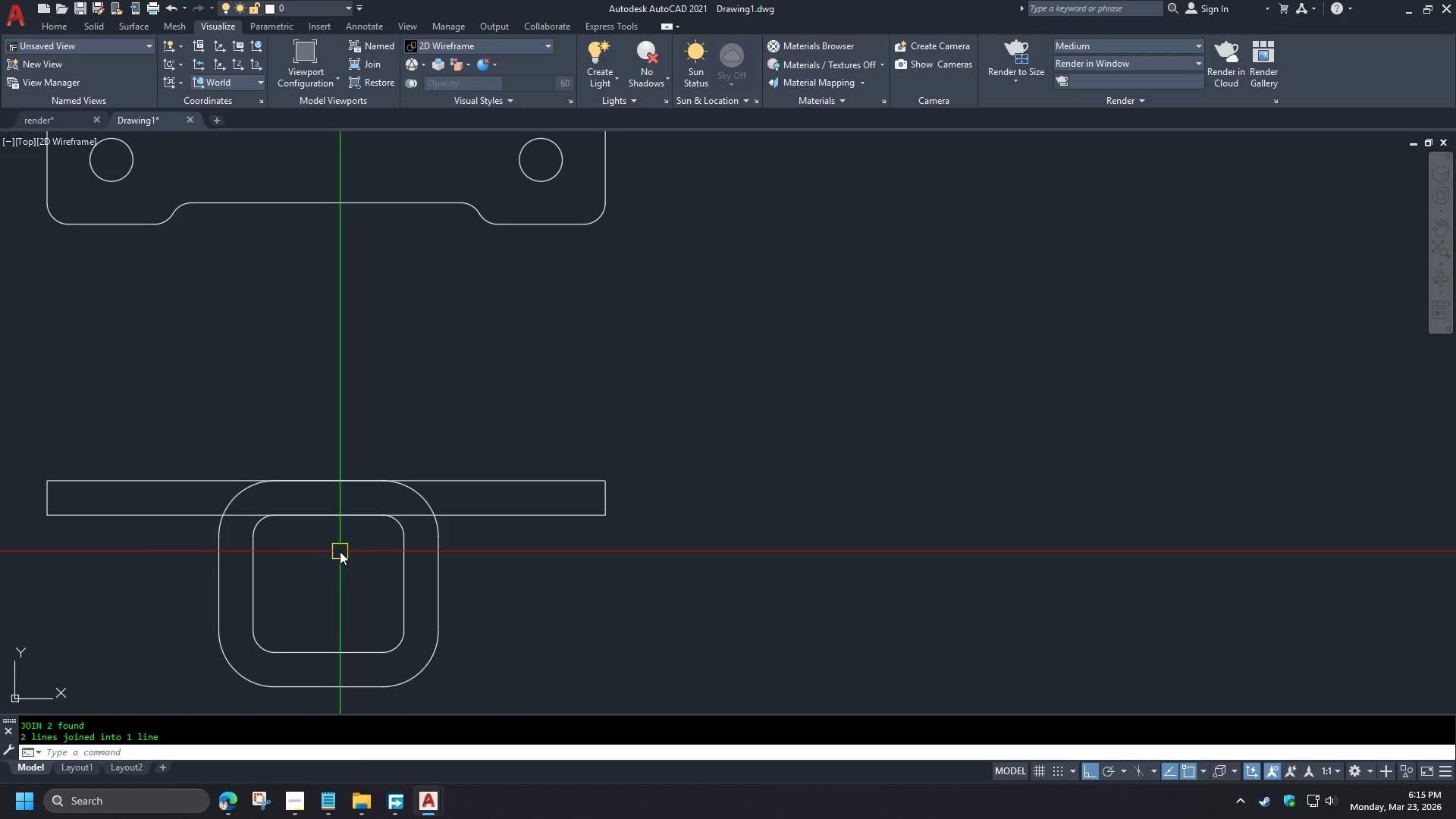 
wait(5.59)
 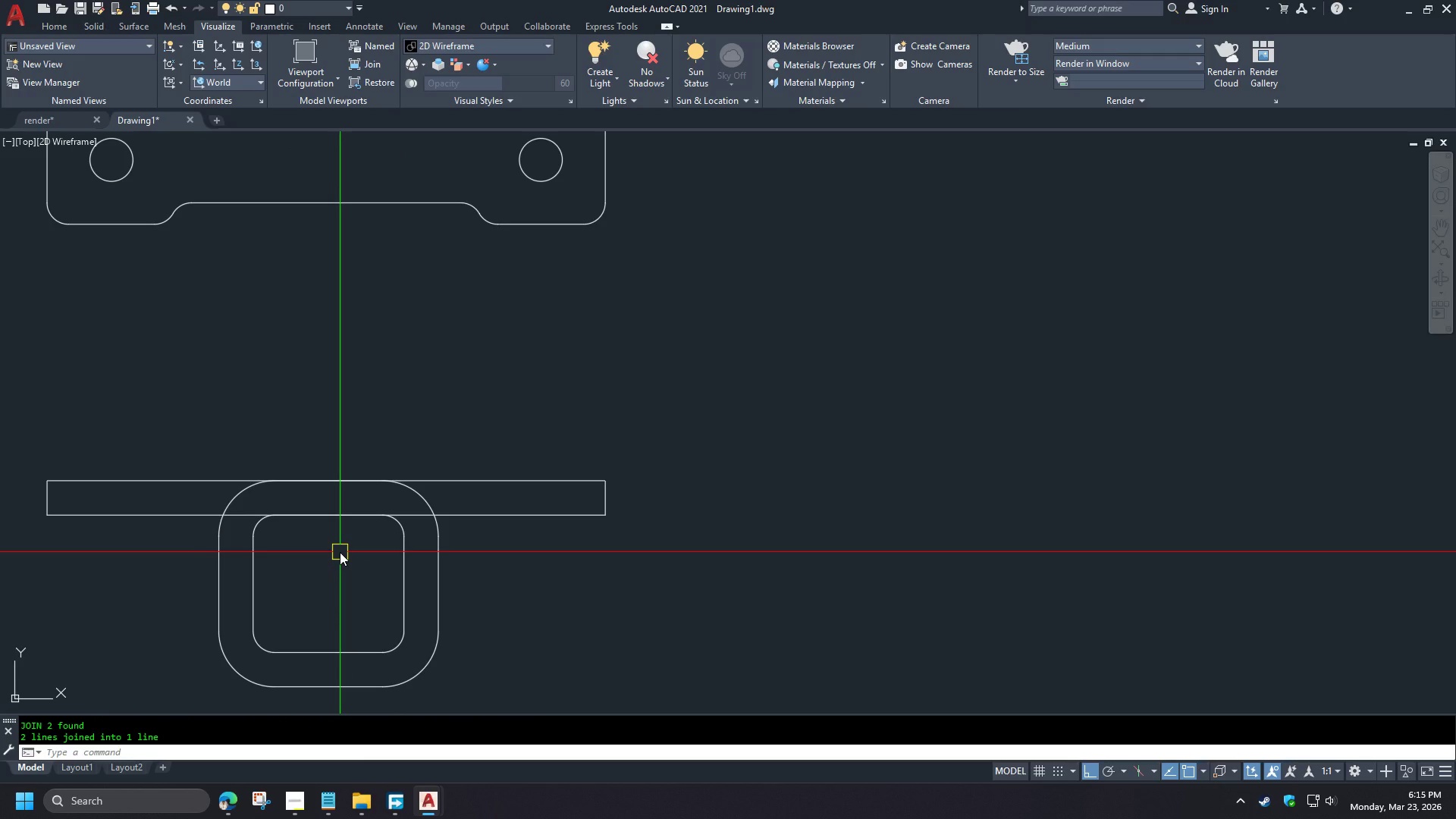 
scroll: coordinate [340, 551], scroll_direction: down, amount: 2.0
 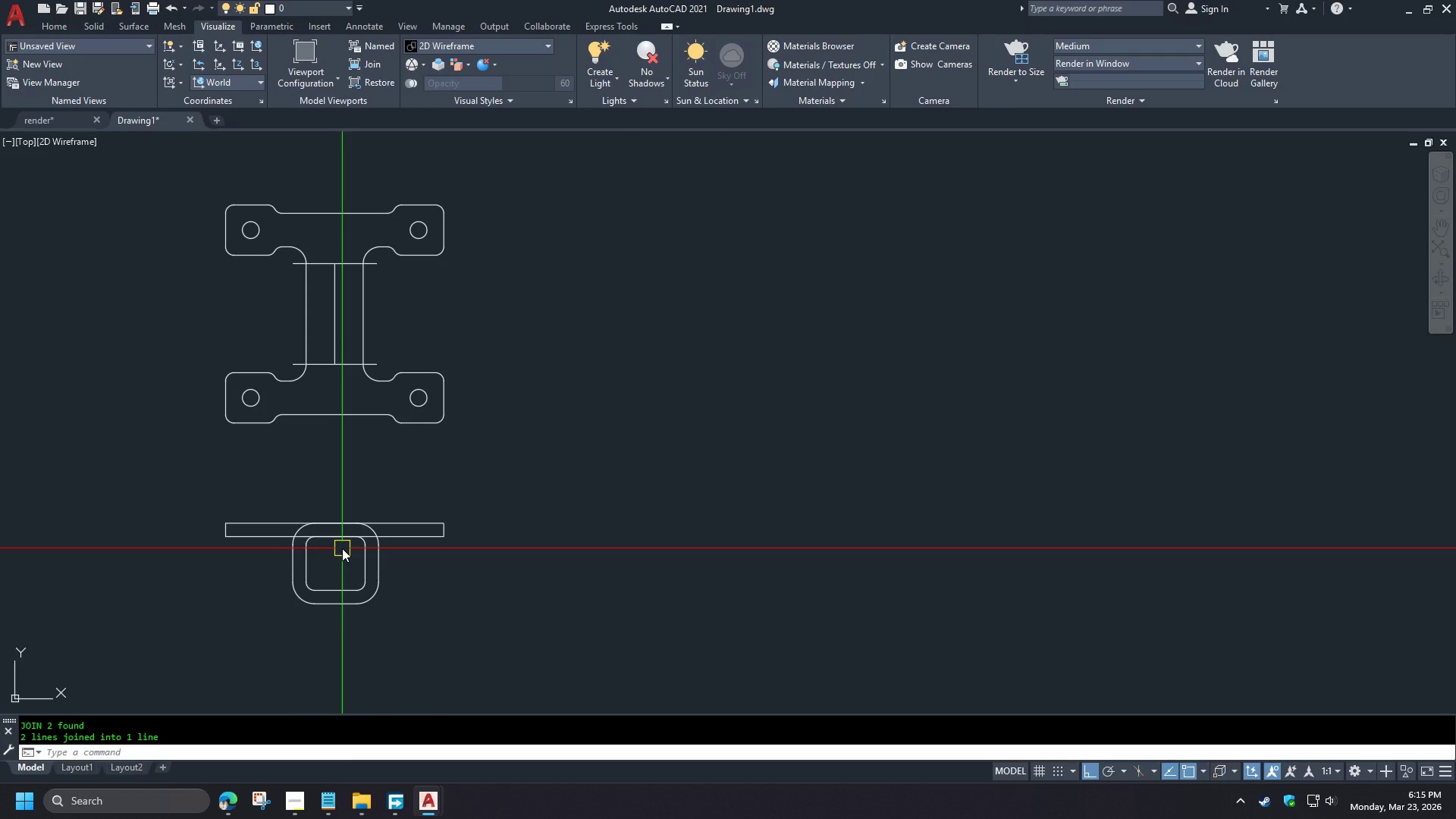 
wait(13.3)
 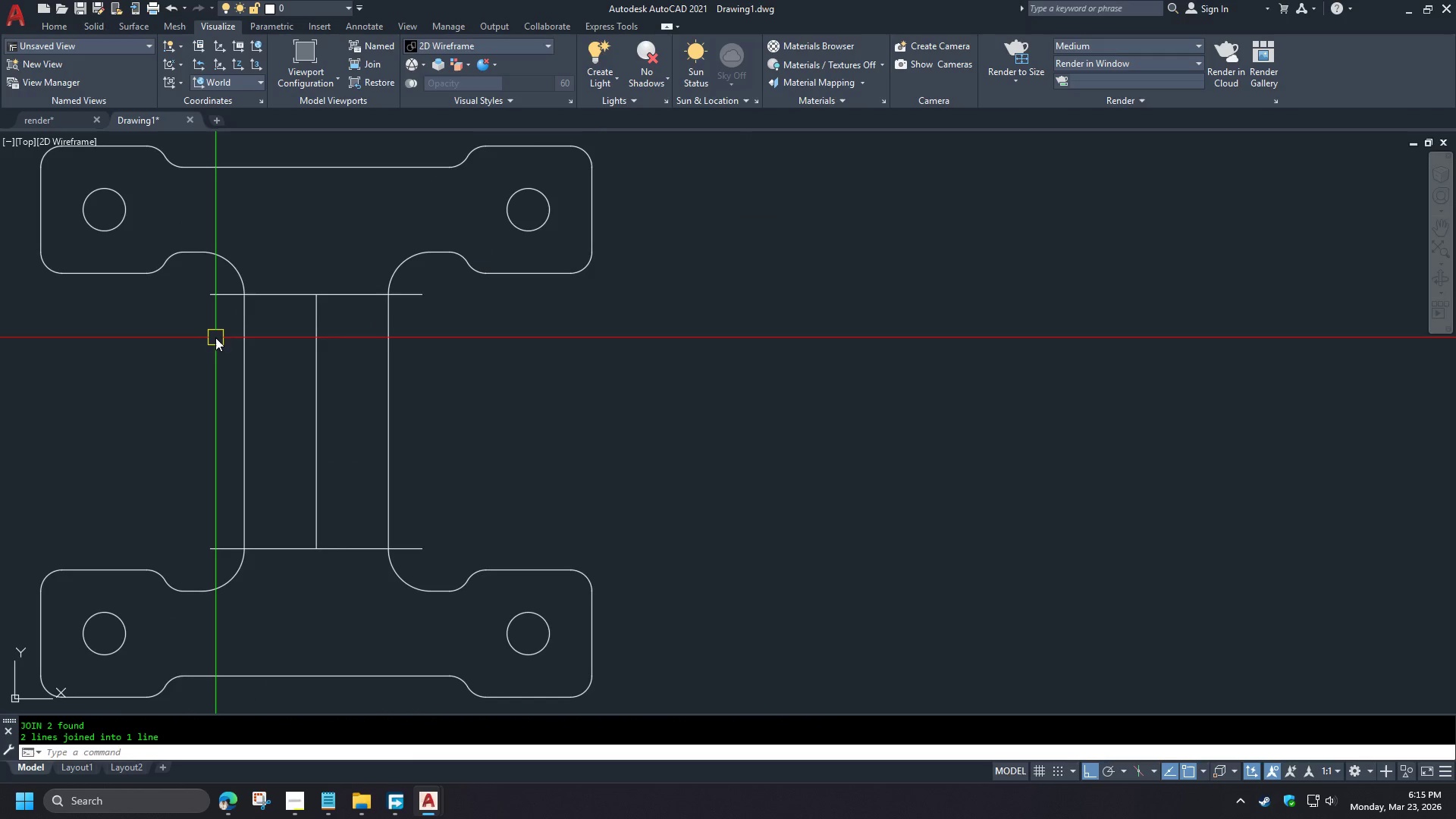 
key(L)
 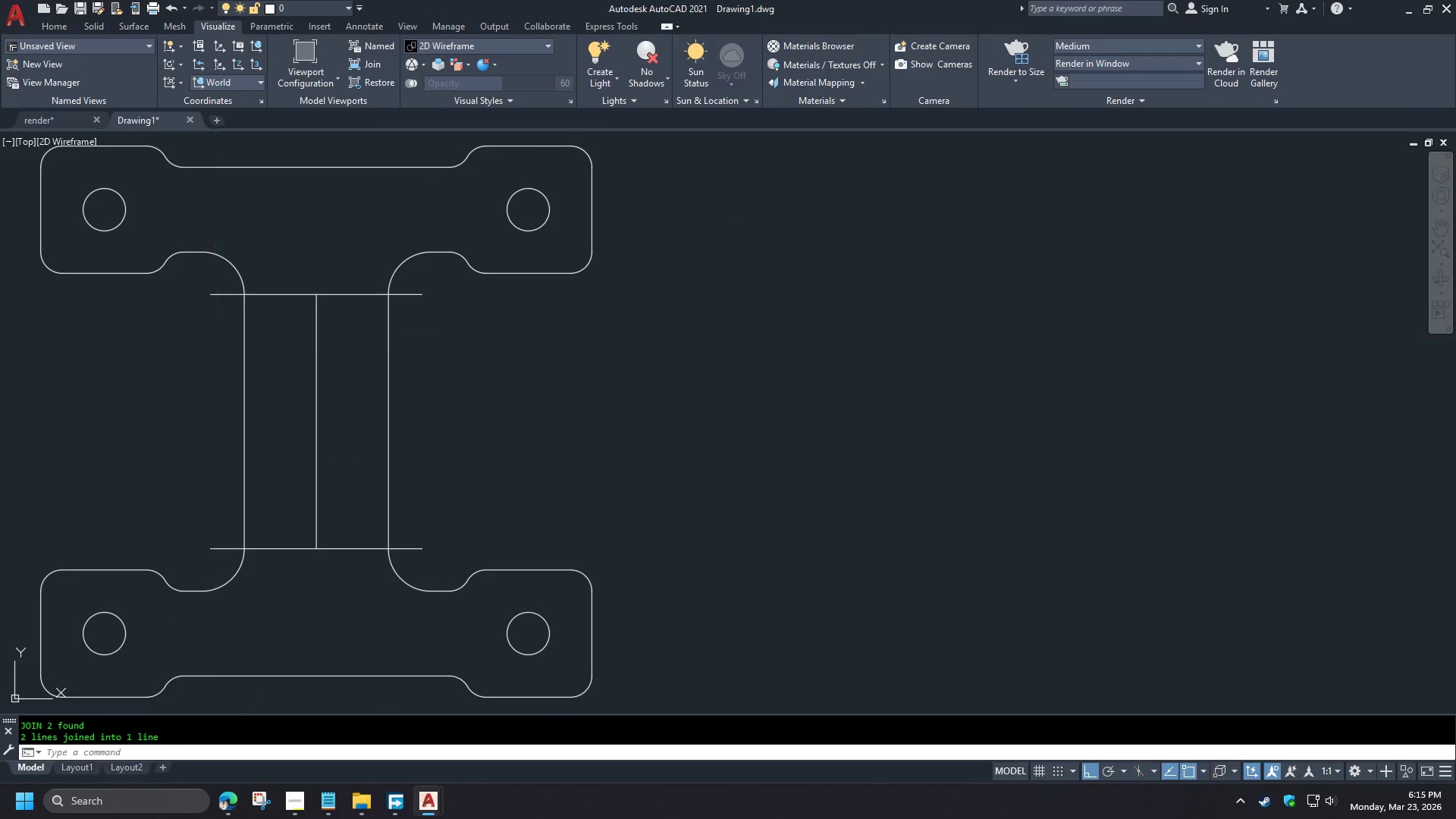 
key(Space)
 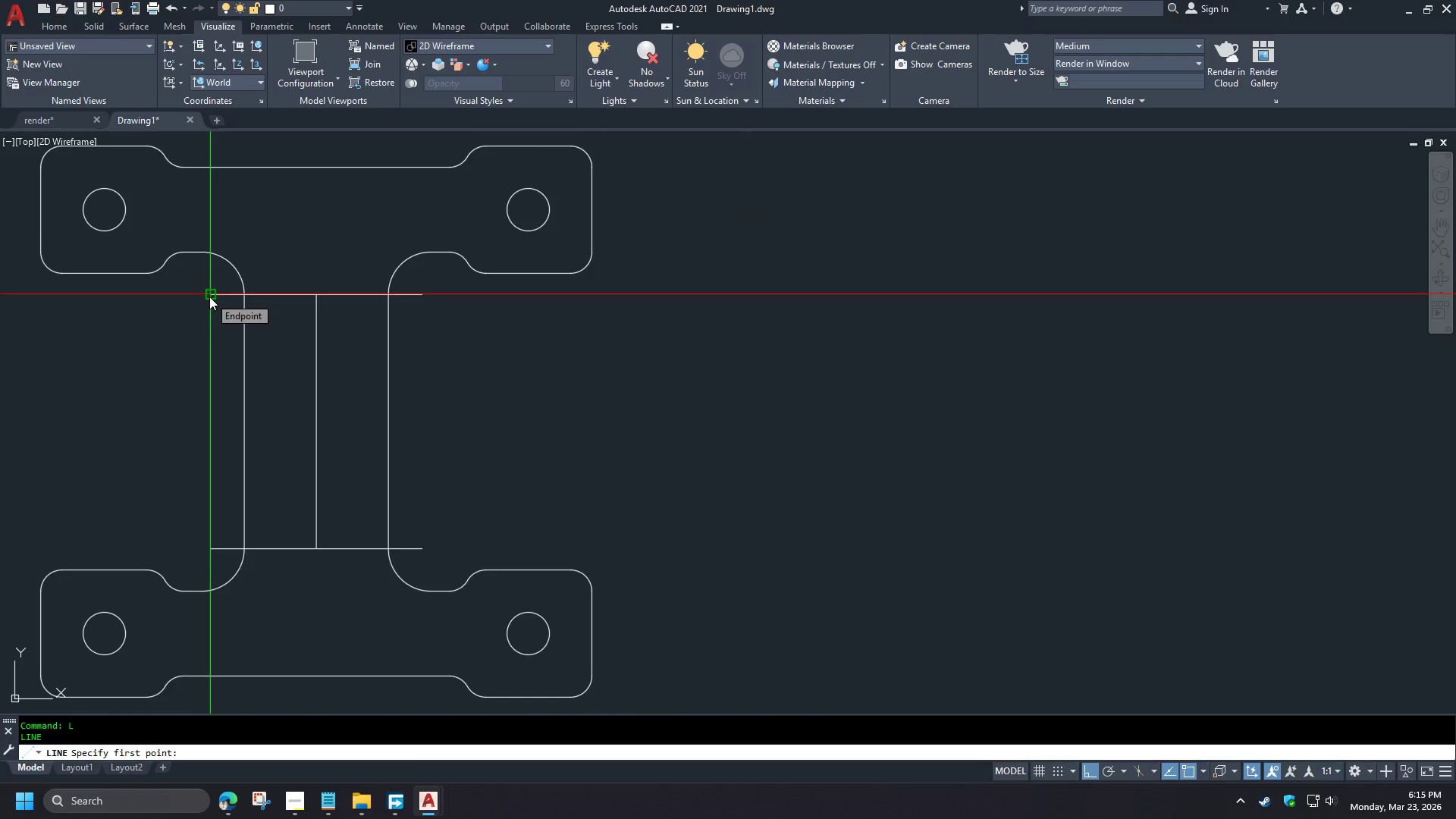 
scroll: coordinate [337, 553], scroll_direction: up, amount: 1.0
 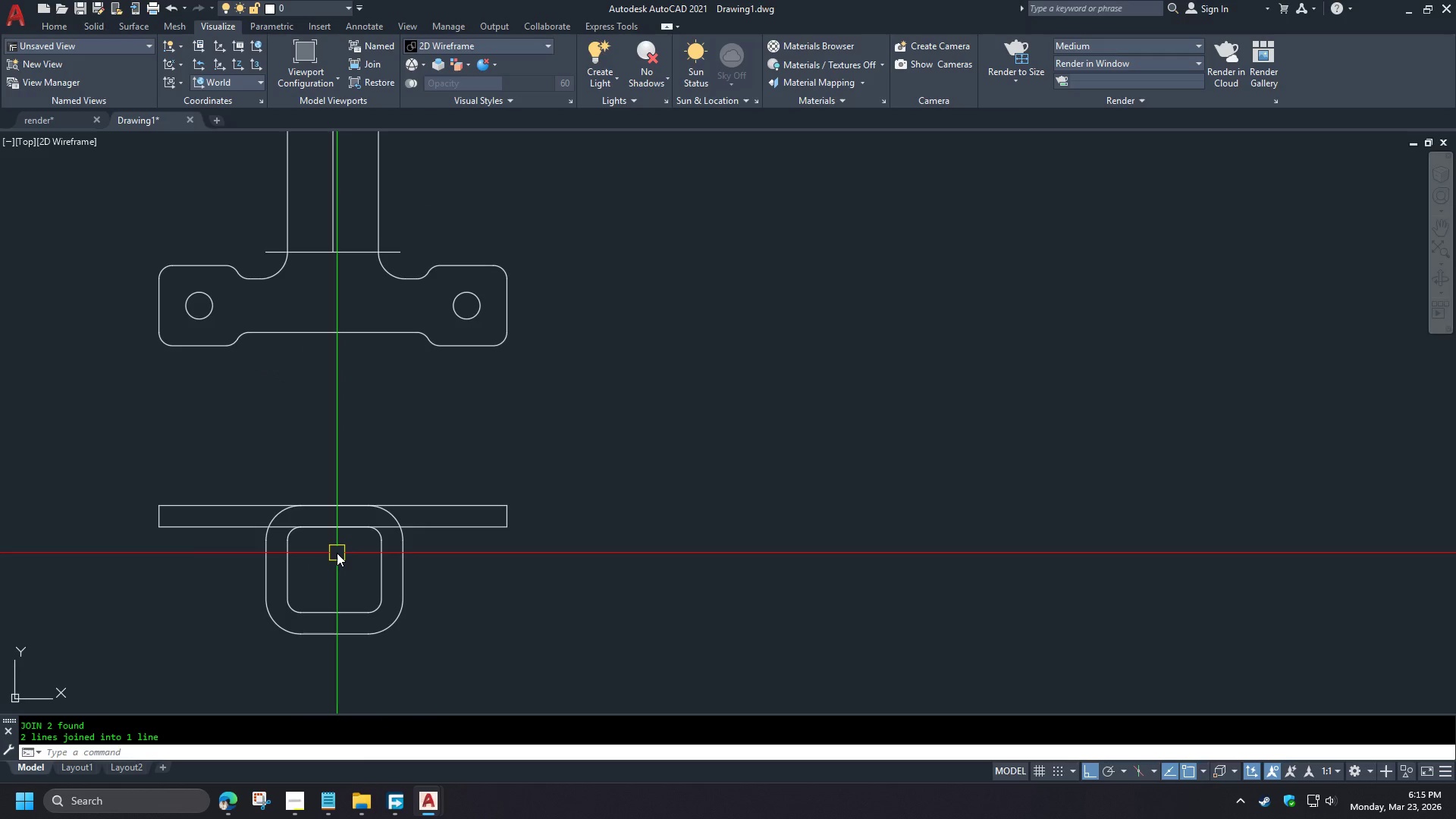 
left_click([209, 297])
 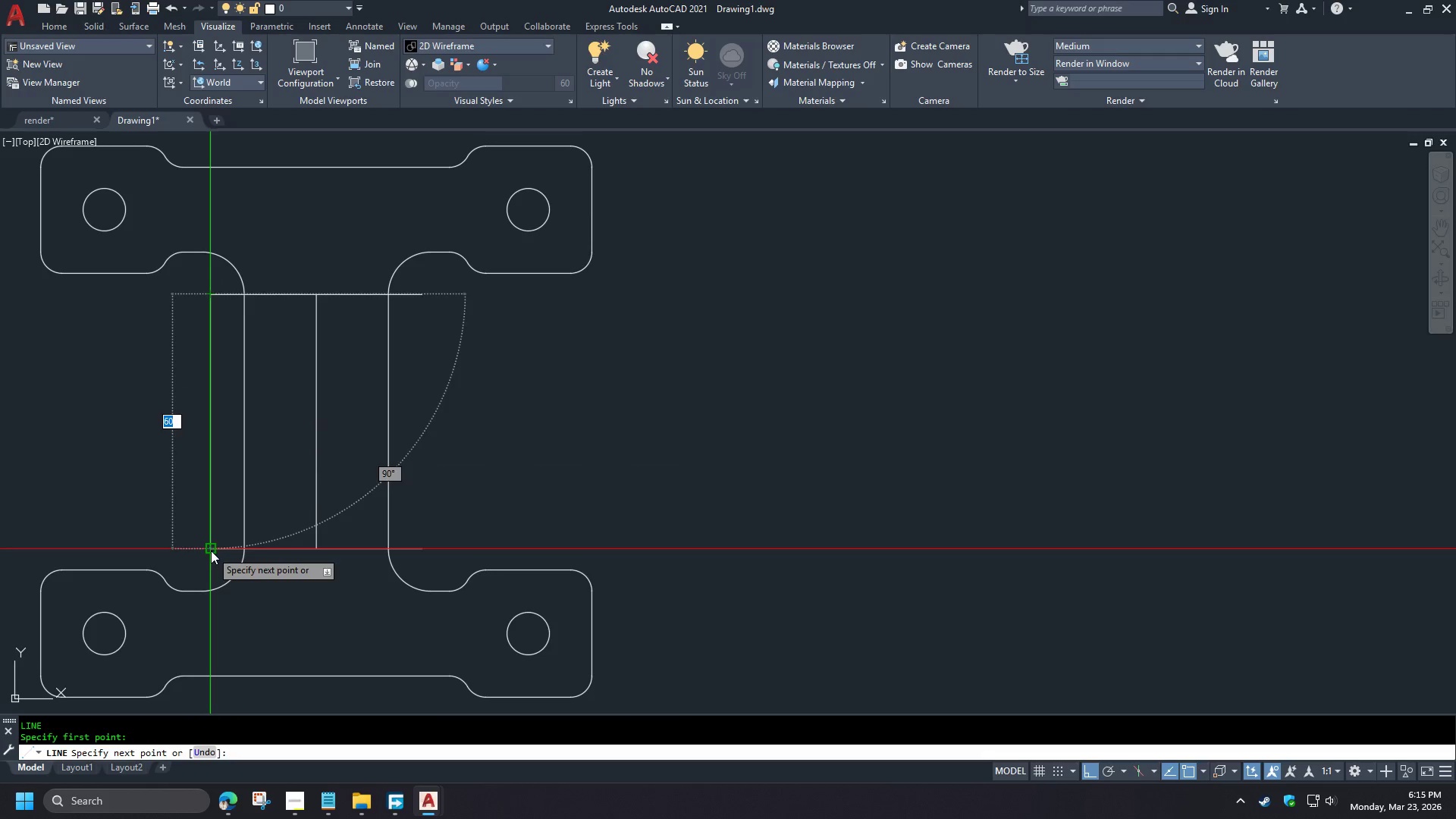 
scroll: coordinate [336, 552], scroll_direction: up, amount: 1.0
 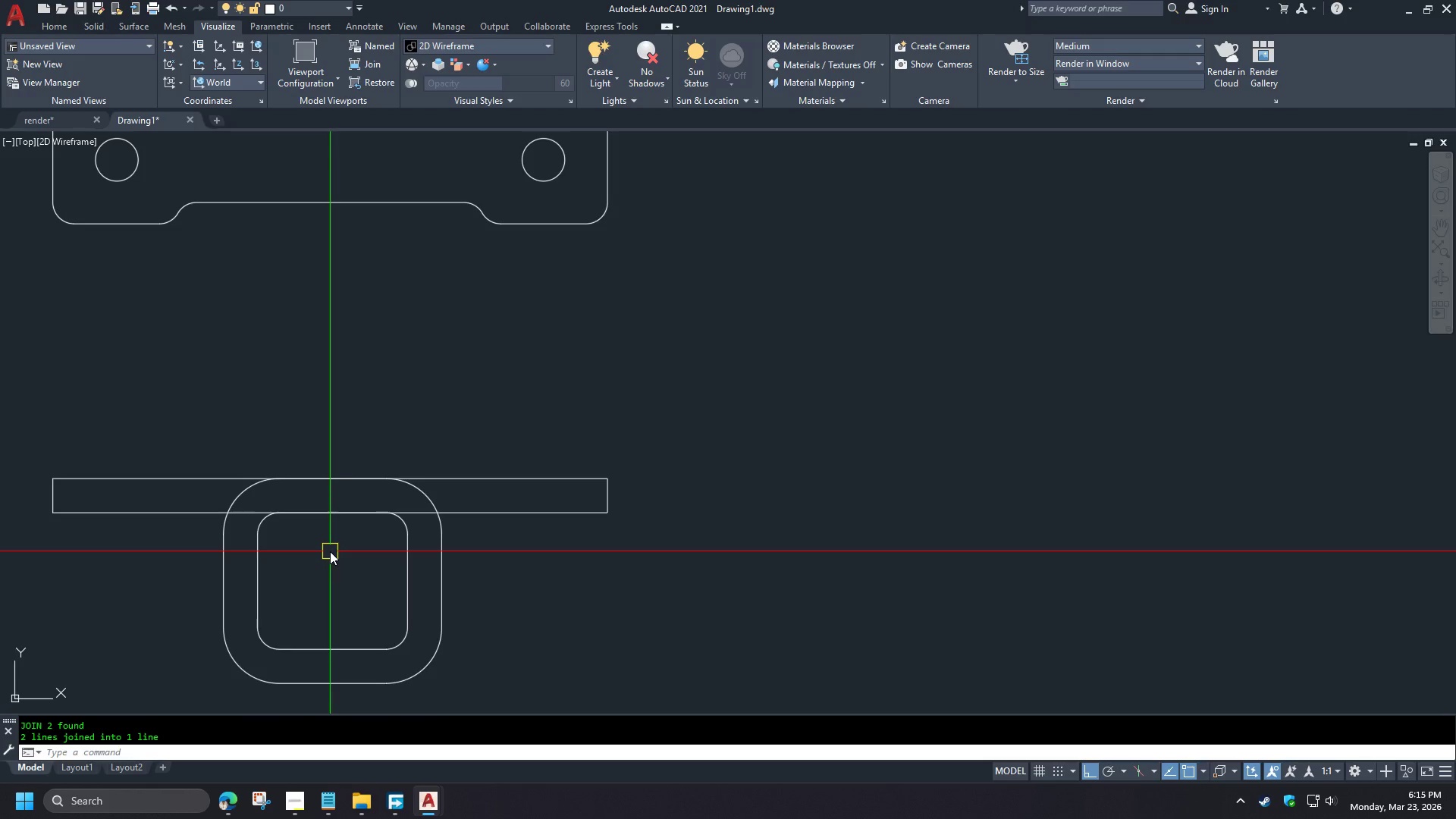 
scroll: coordinate [328, 553], scroll_direction: down, amount: 1.0
 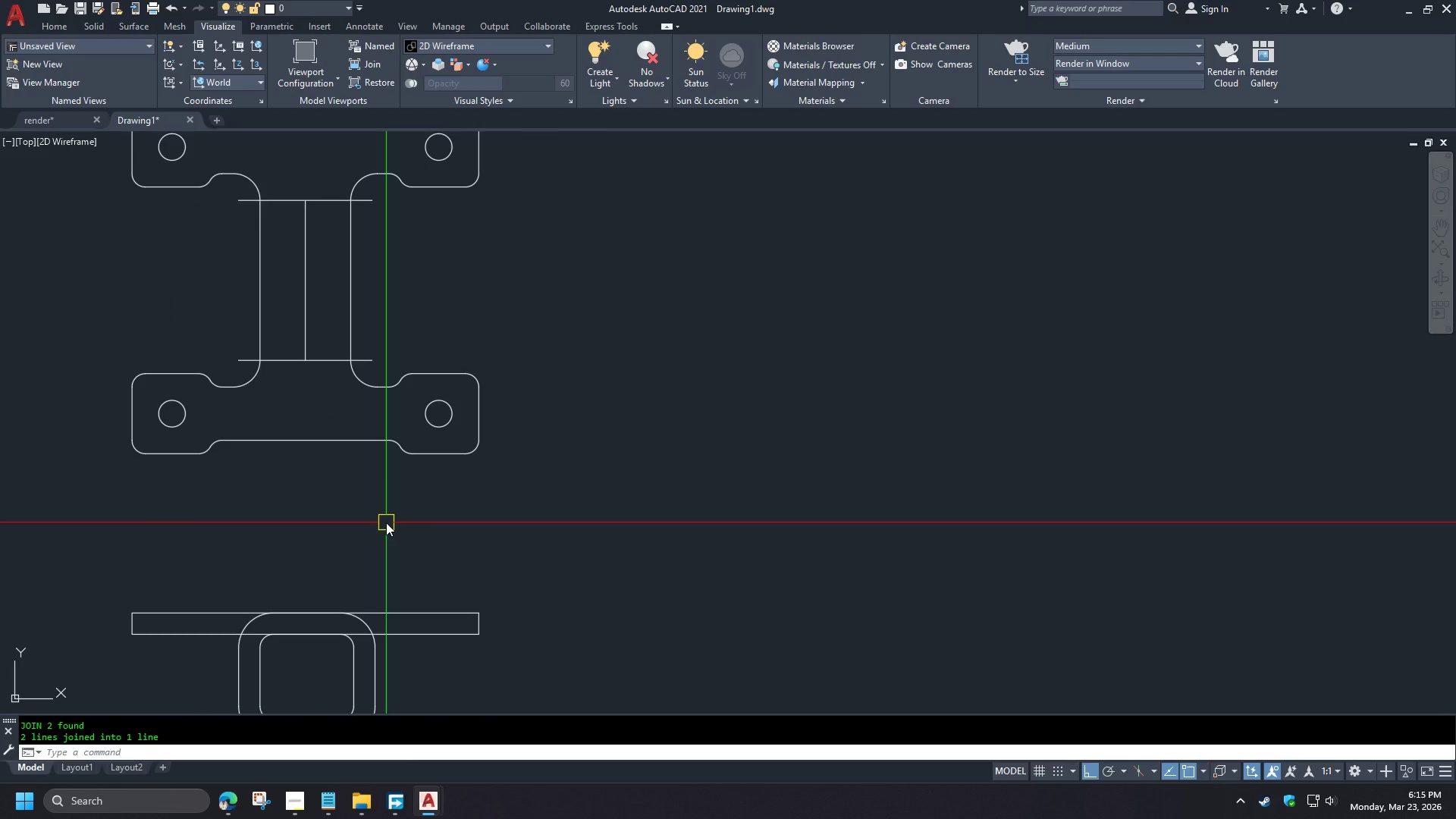 
left_click([208, 487])
 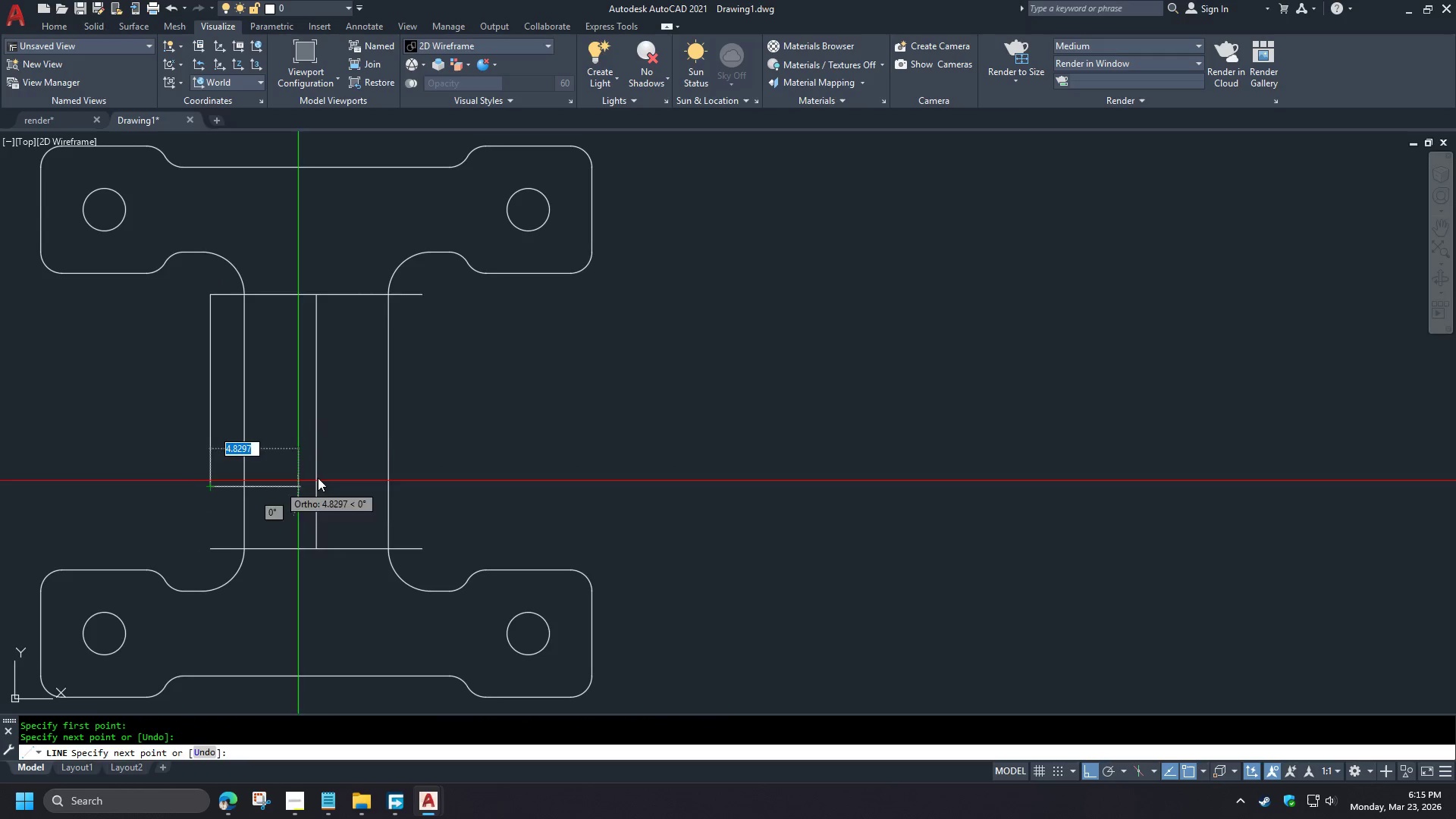 
key(Space)
 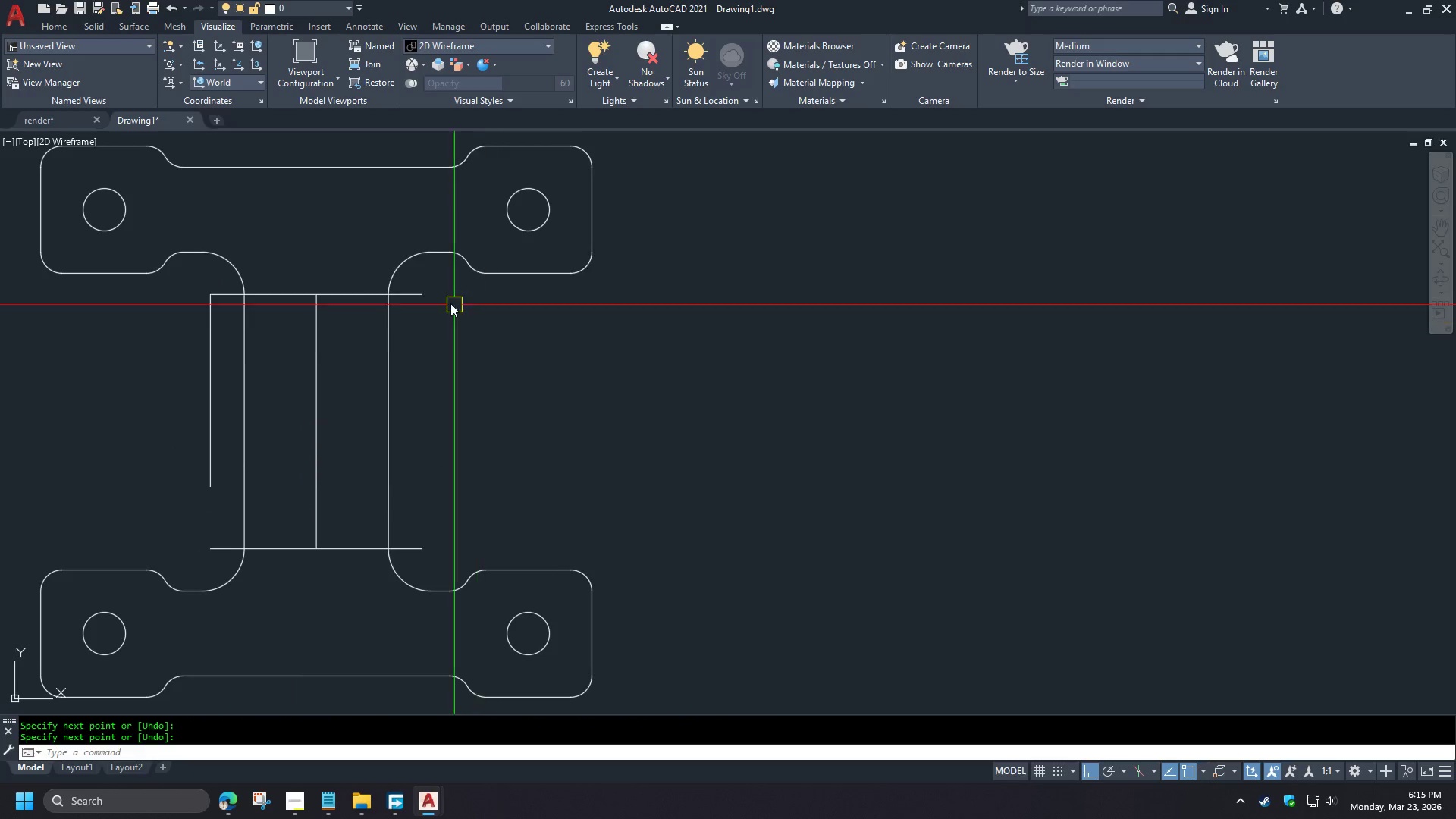 
key(Space)
 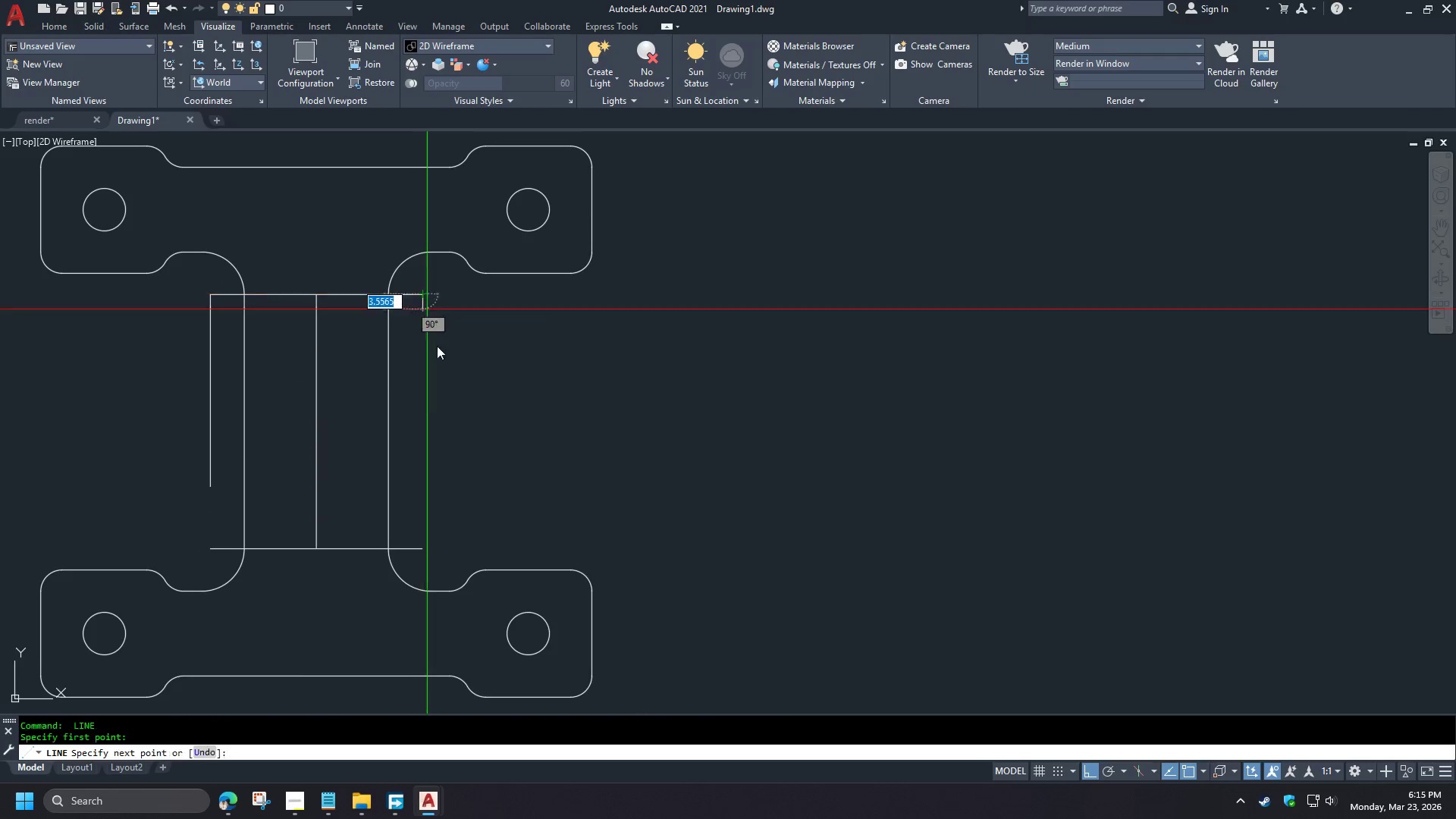 
double_click([449, 474])
 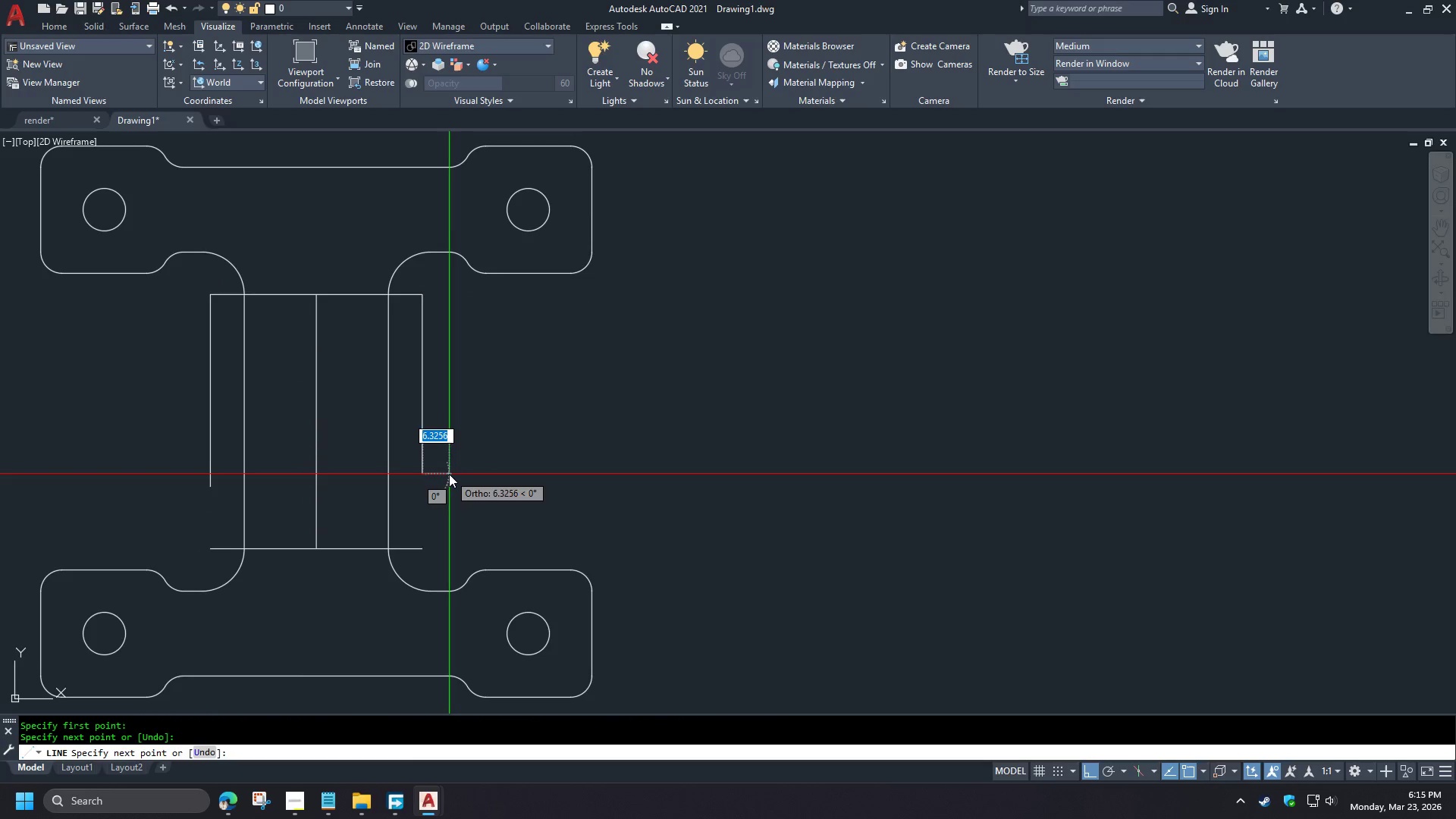 
key(Space)
 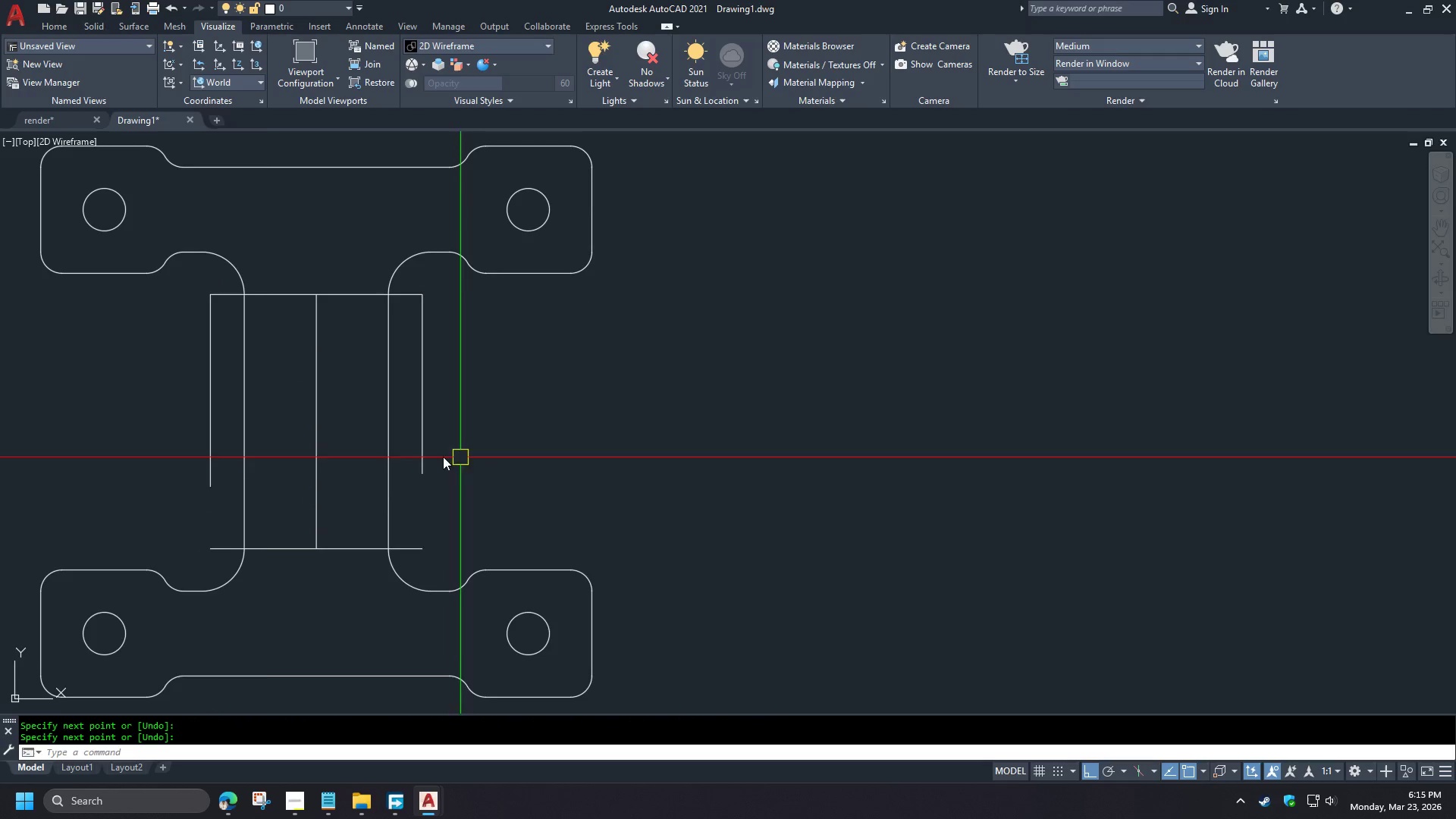 
key(F)
 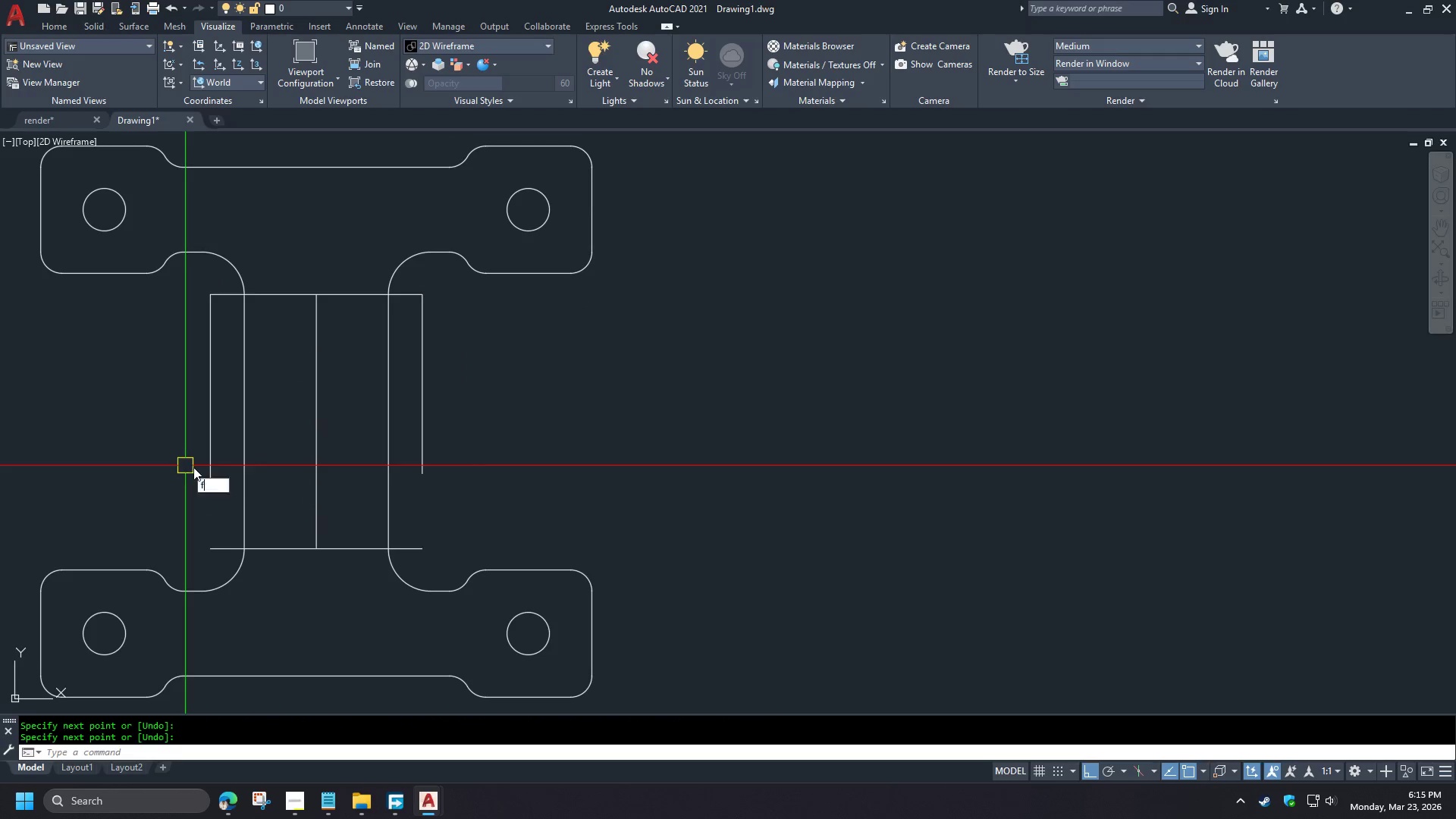 
key(Space)
 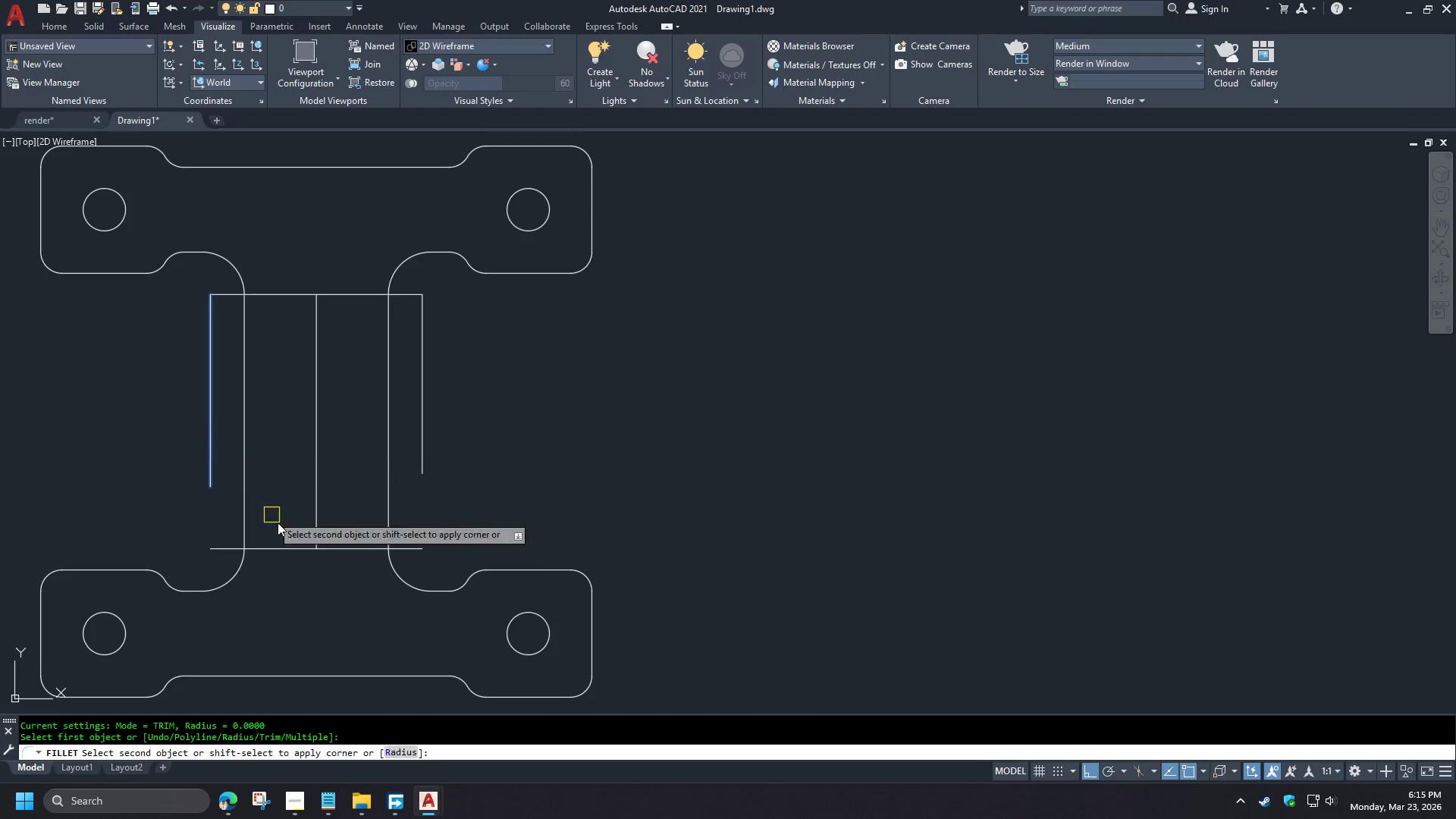 
double_click([287, 554])
 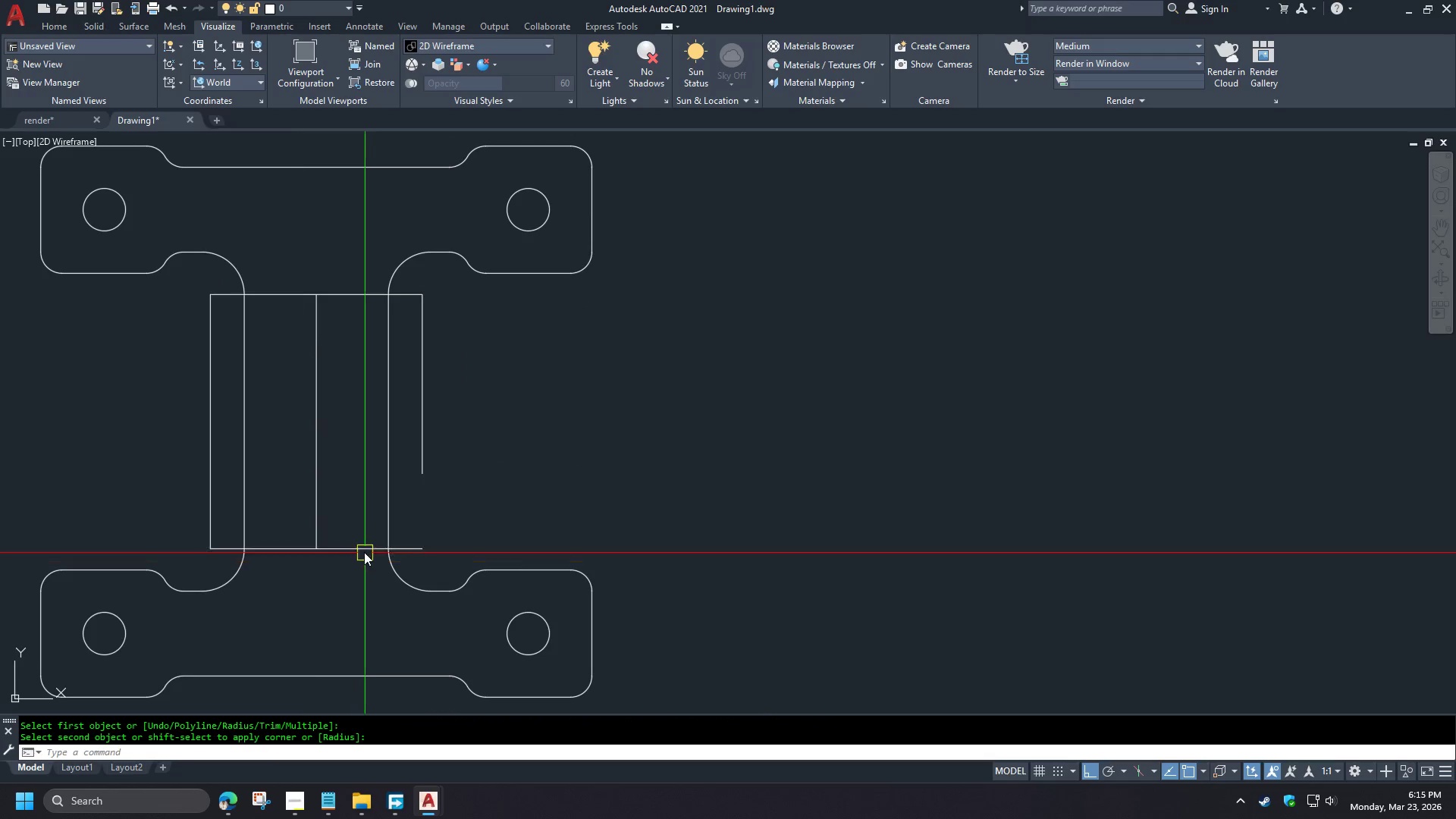 
key(Space)
 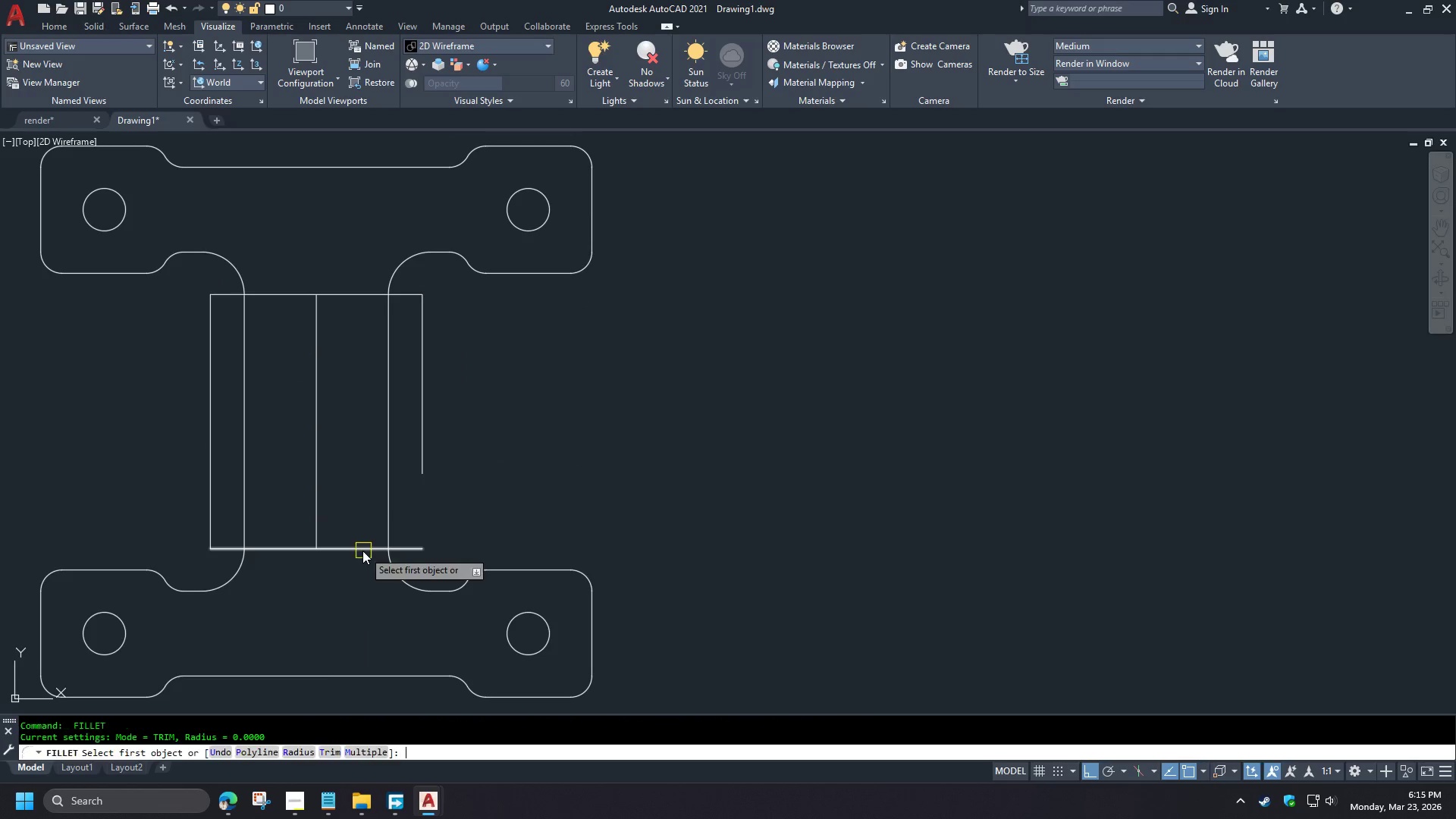 
triple_click([362, 551])
 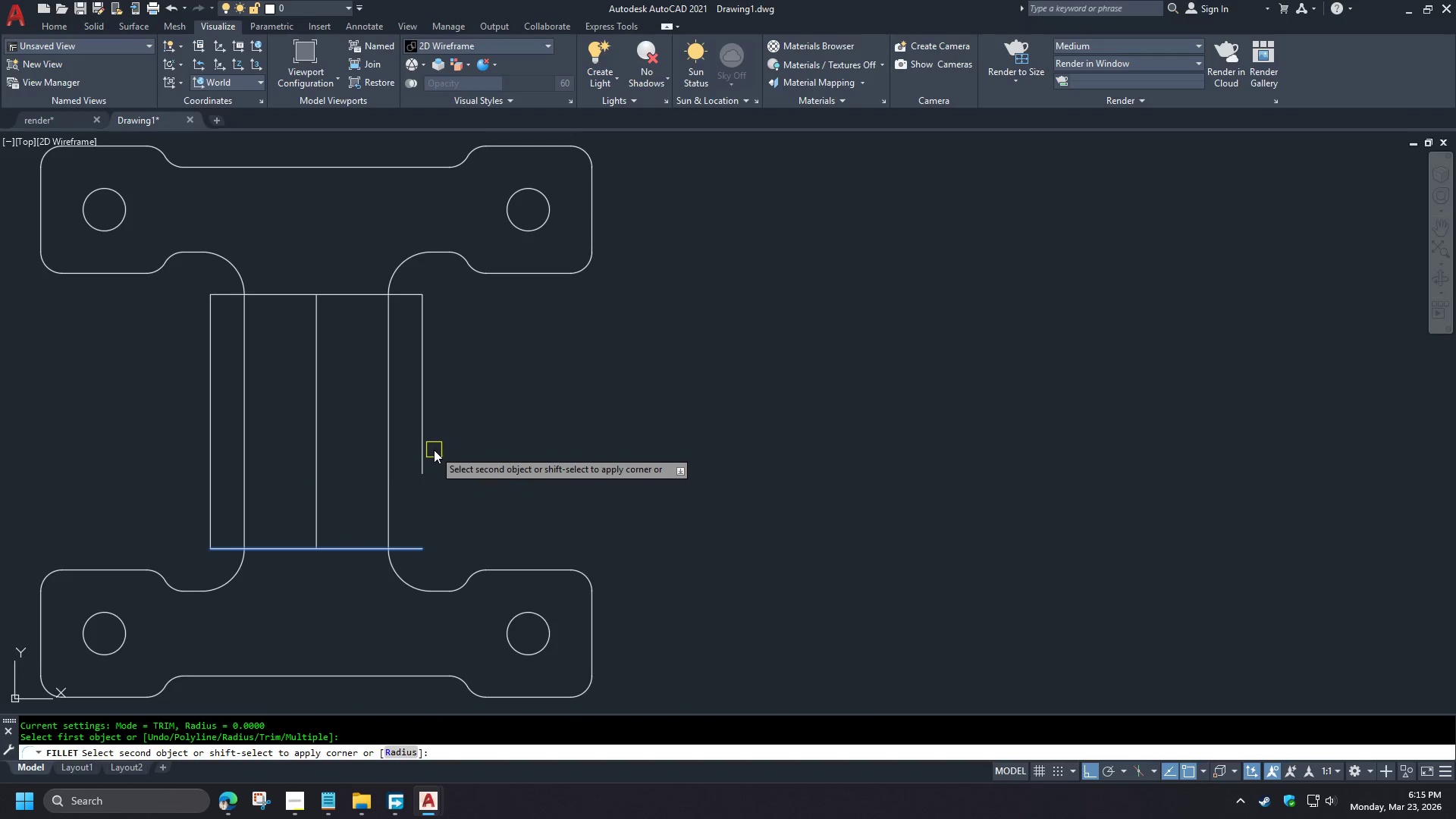 
scroll: coordinate [234, 314], scroll_direction: up, amount: 2.0
 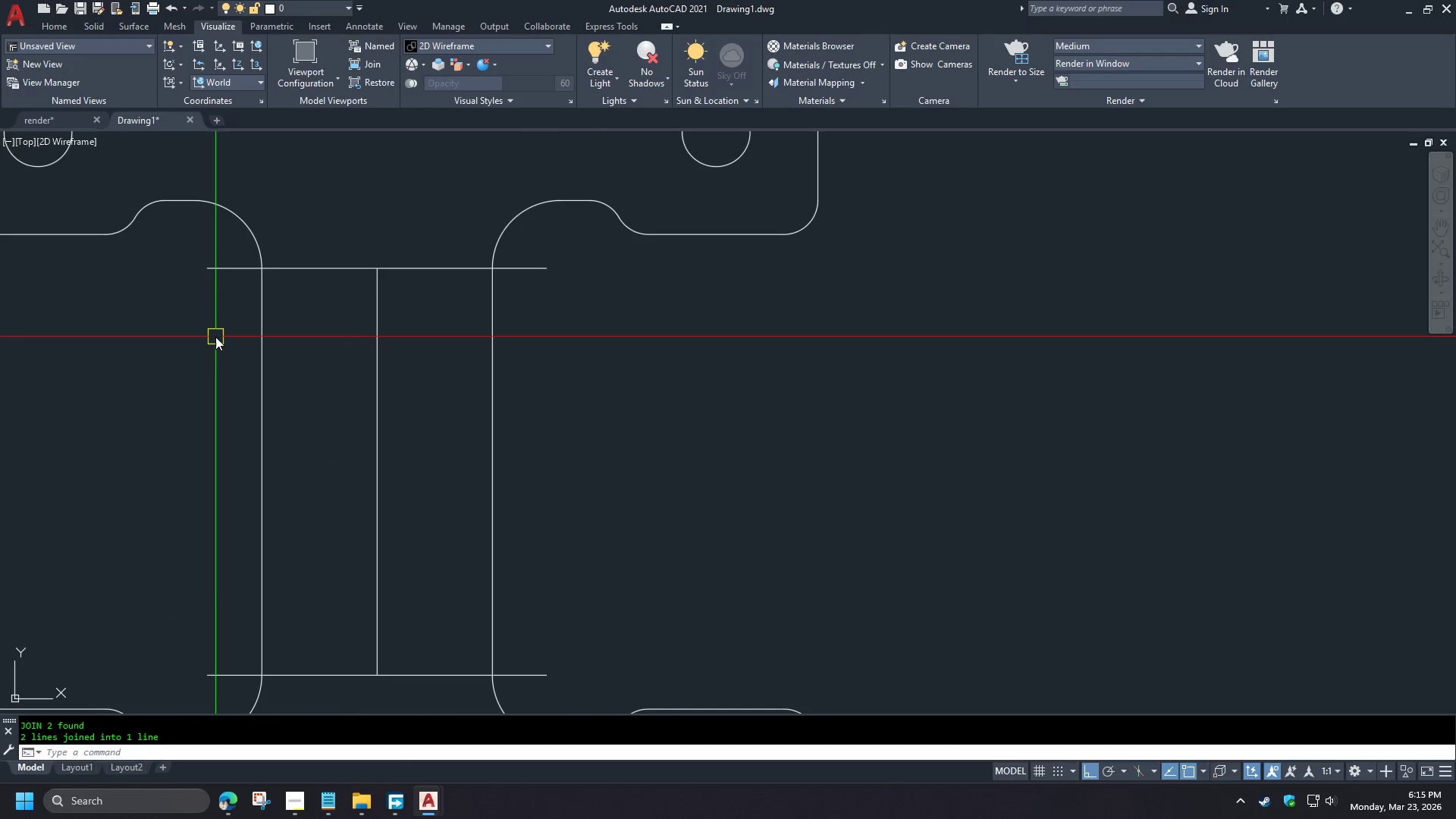 
left_click([423, 450])
 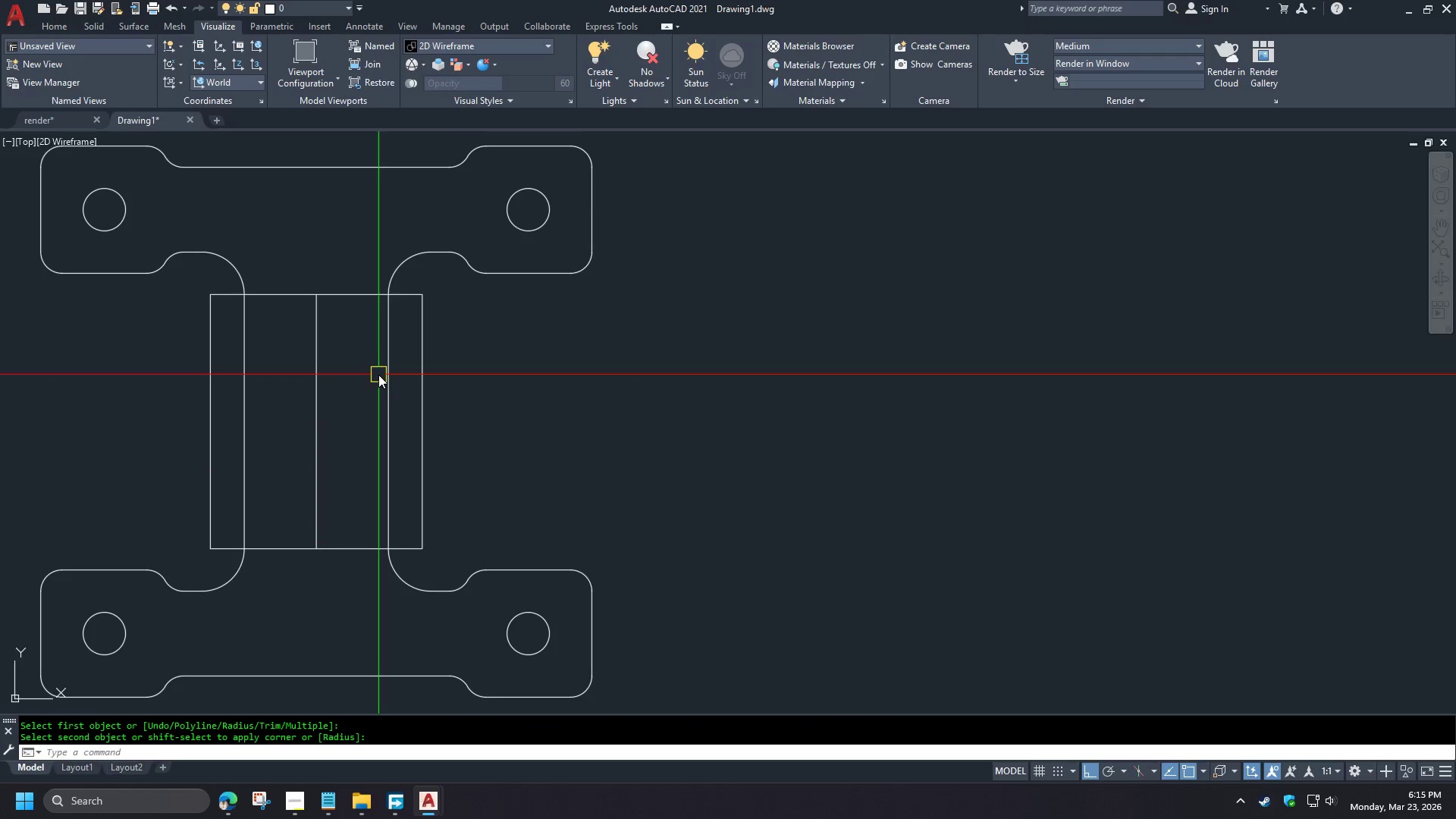 
scroll: coordinate [215, 337], scroll_direction: down, amount: 1.0
 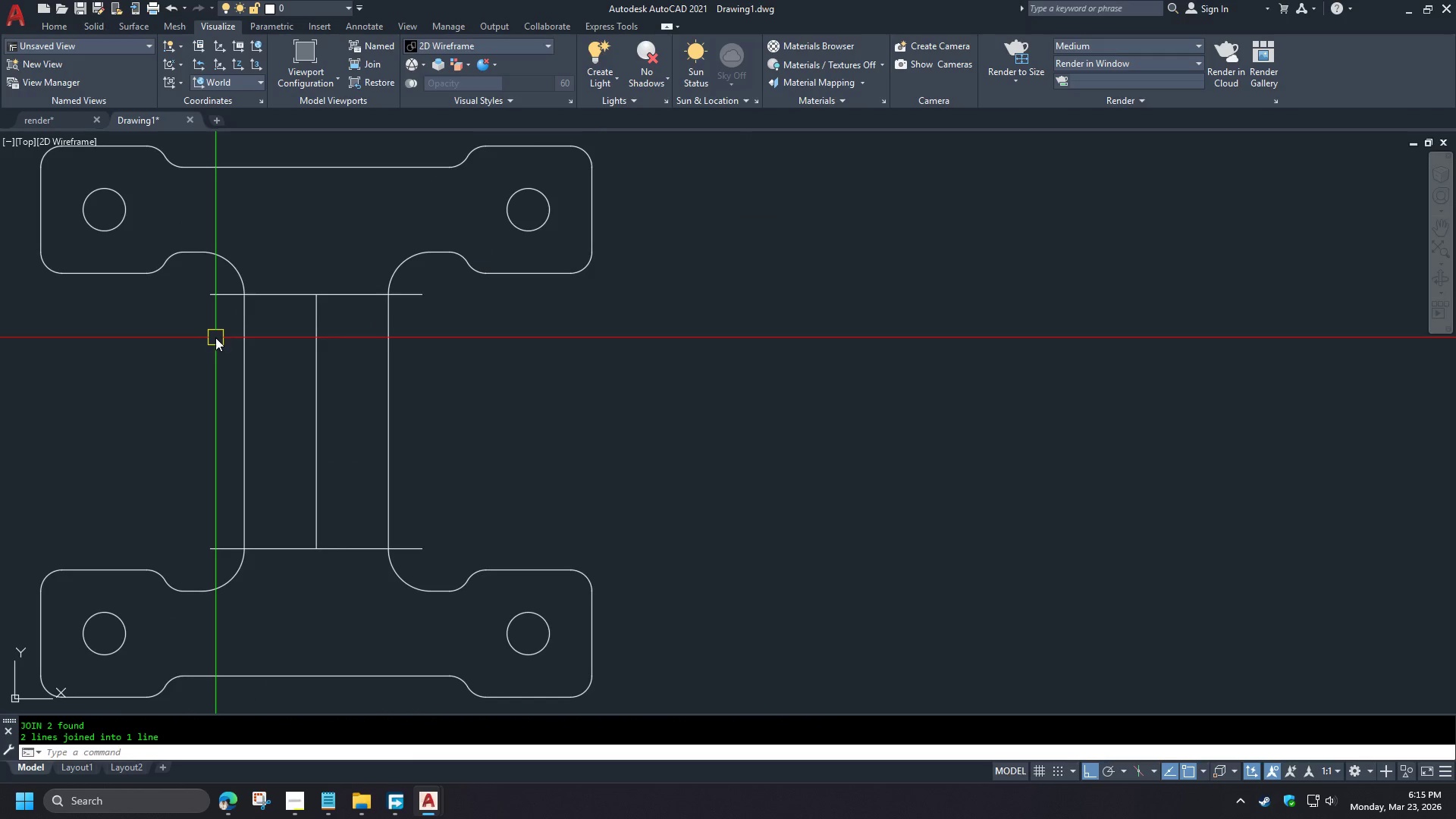 
type(tr  )
 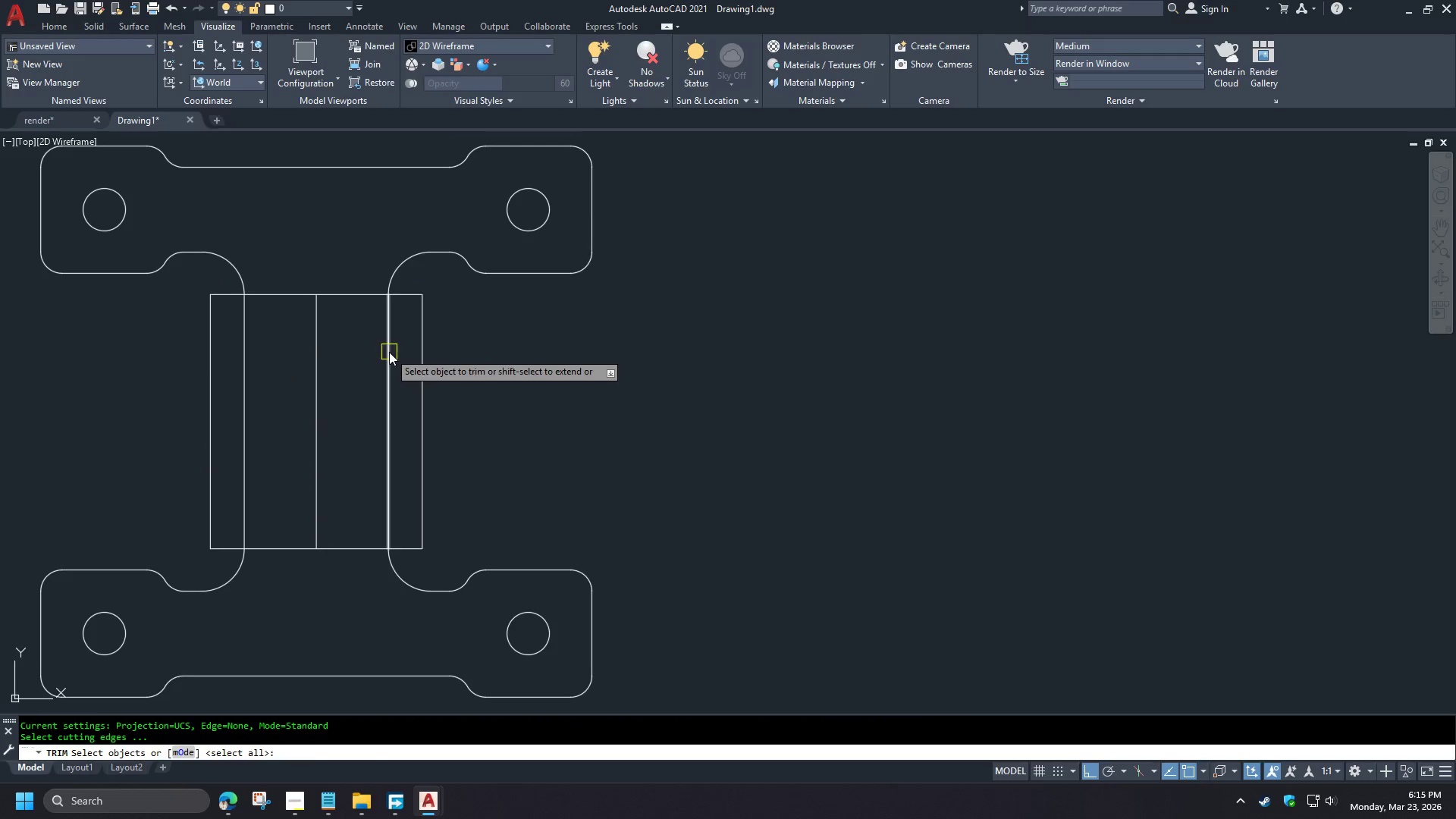 
left_click([389, 352])
 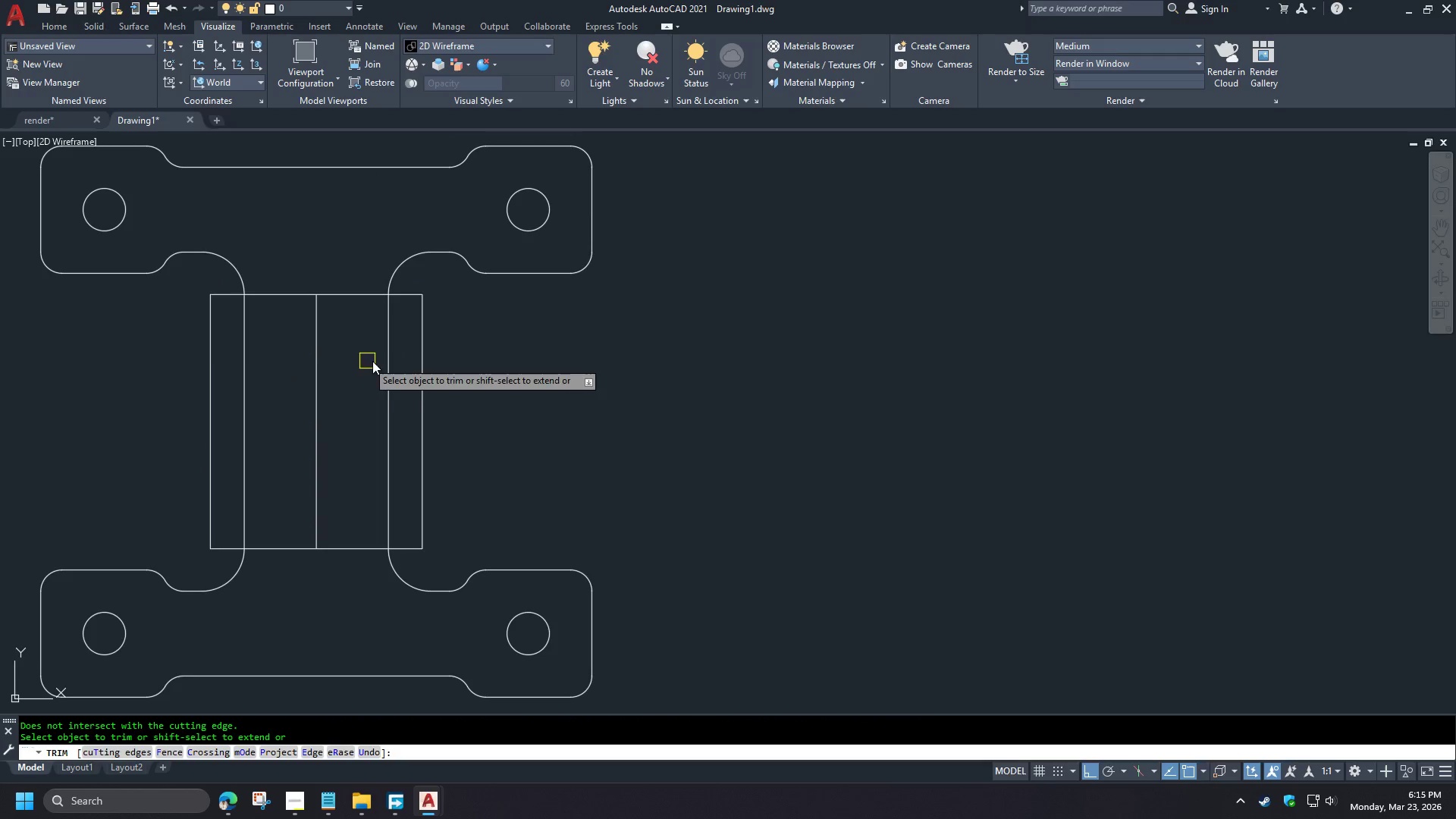 
key(Space)
 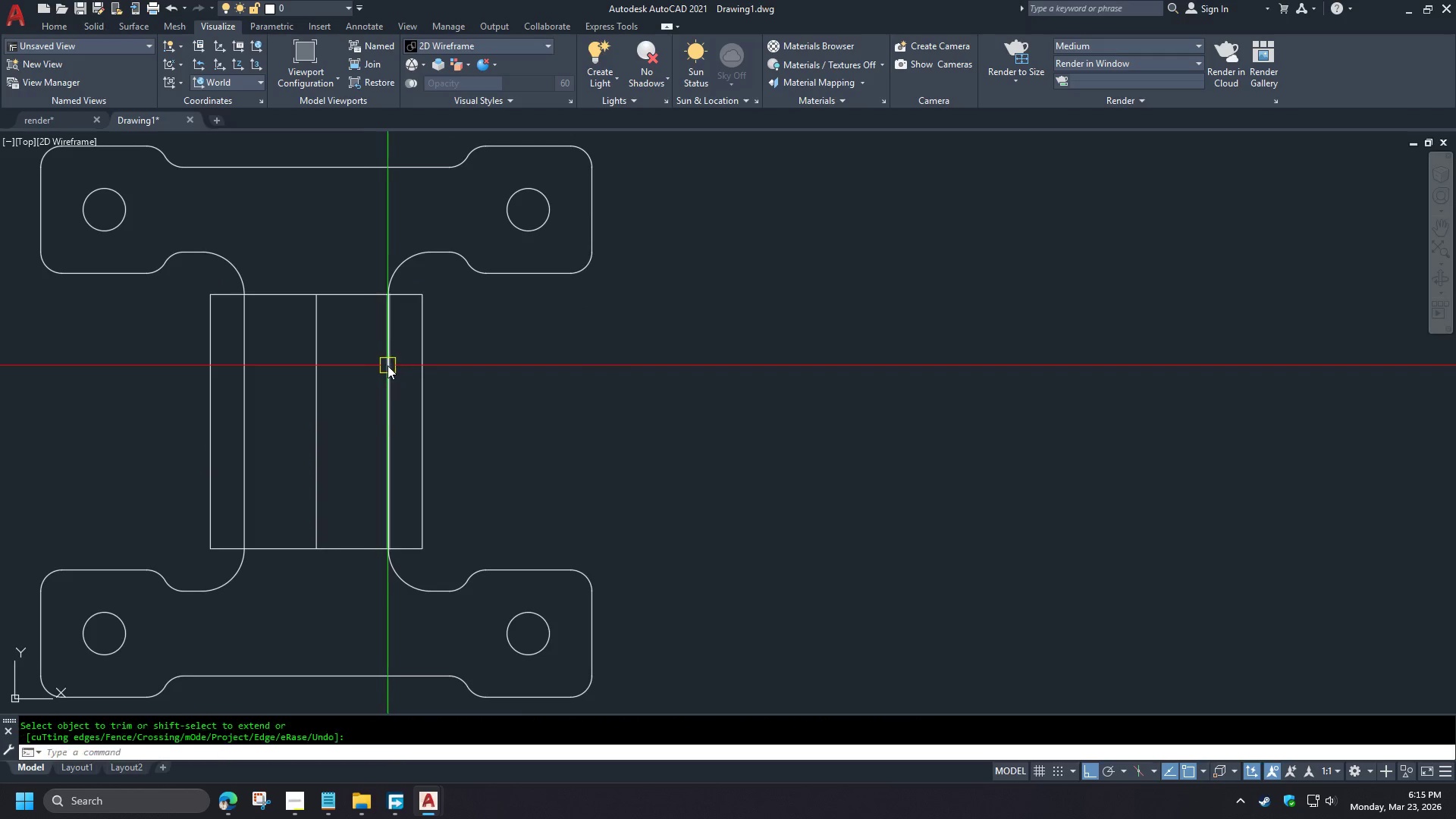 
left_click([388, 366])
 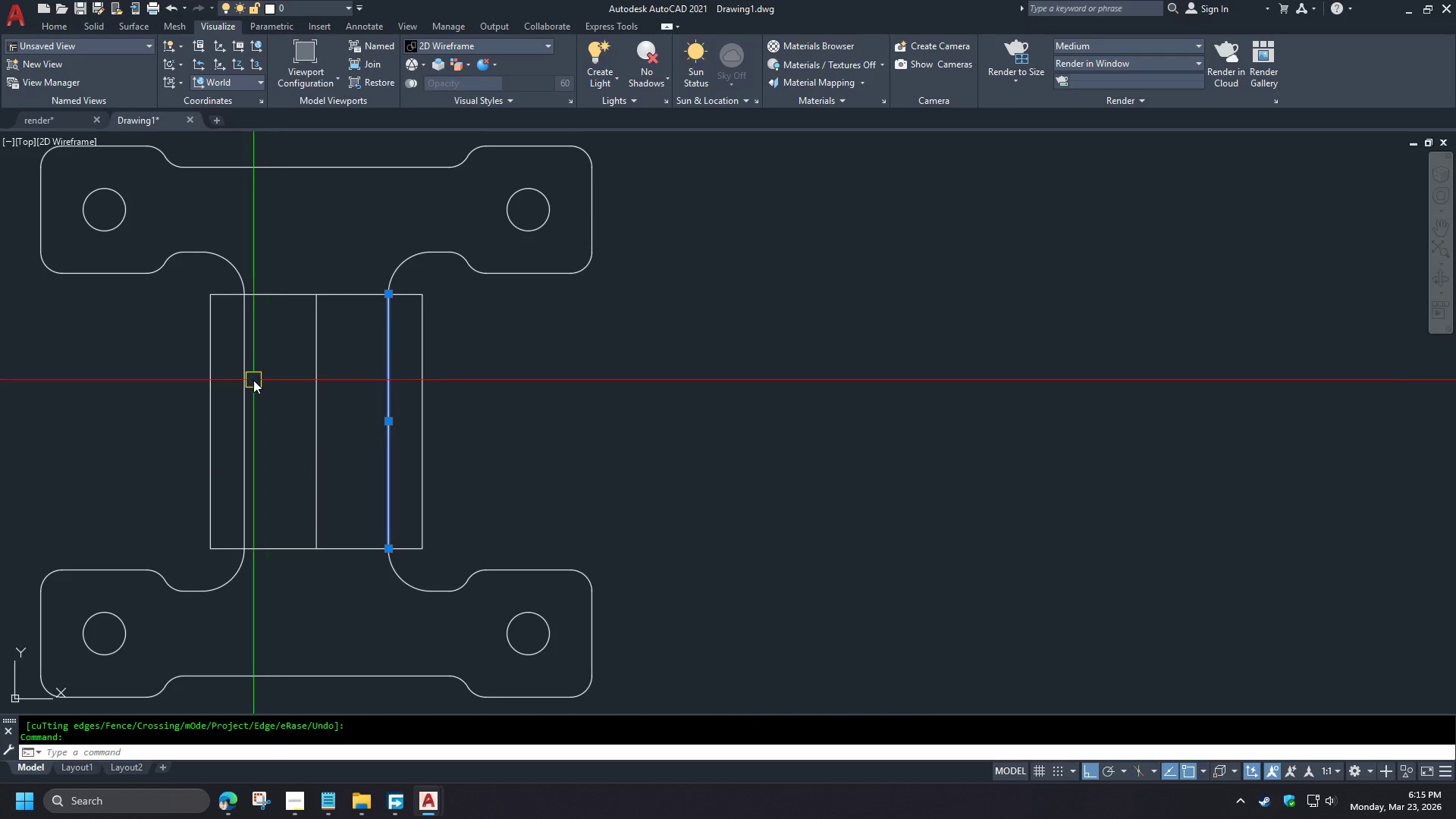 
left_click([248, 382])
 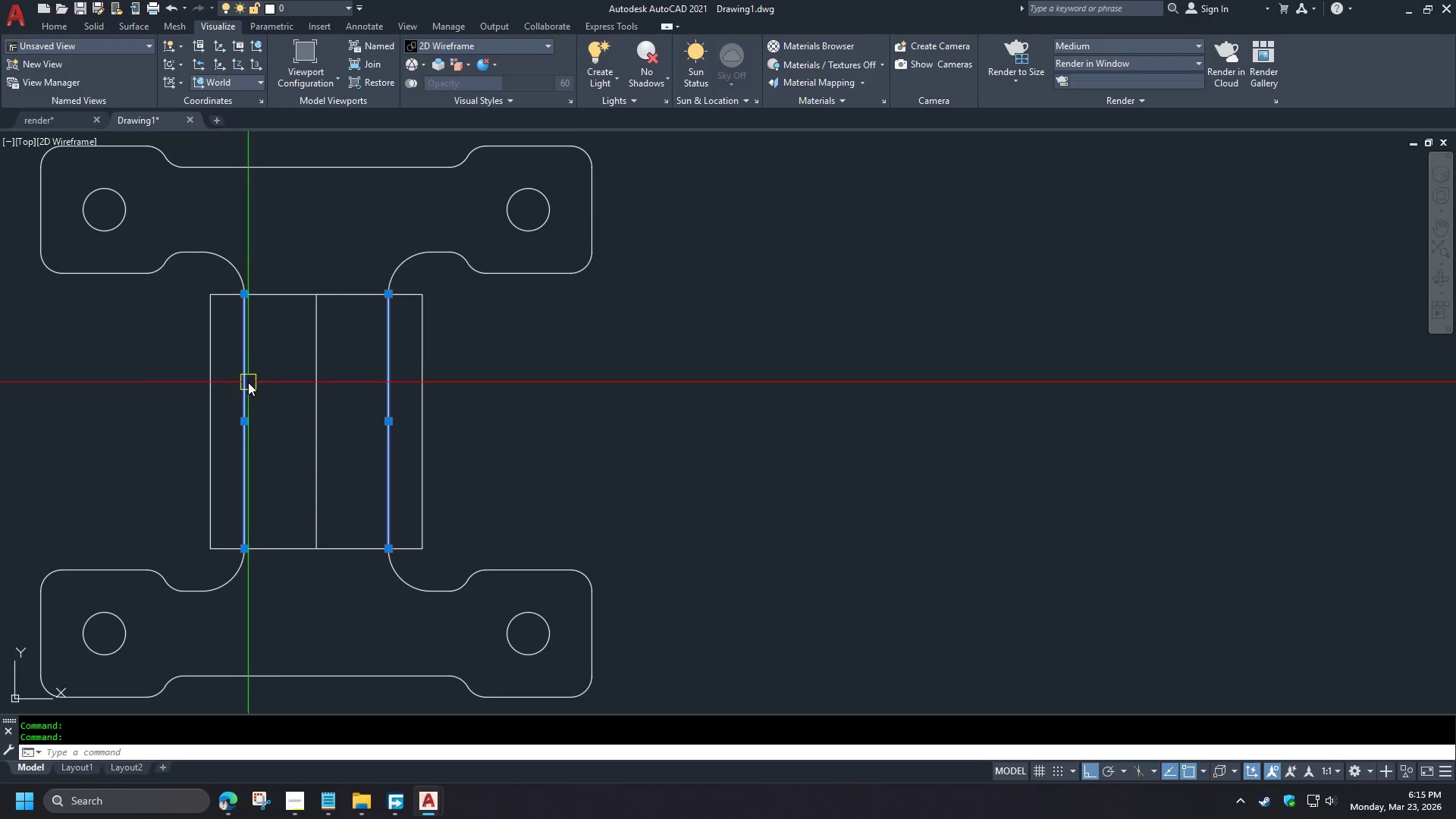 
key(E)
 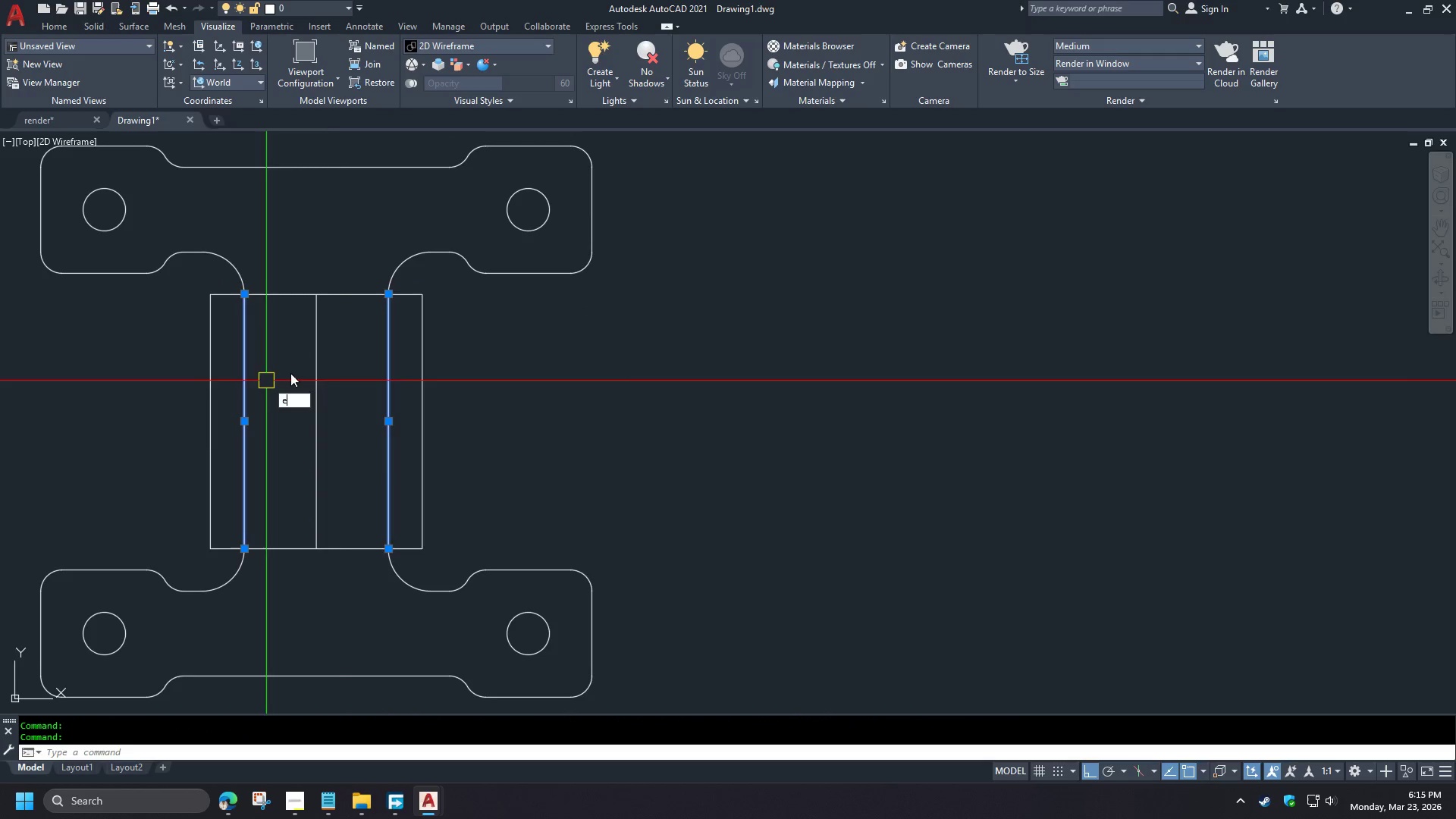 
key(Space)
 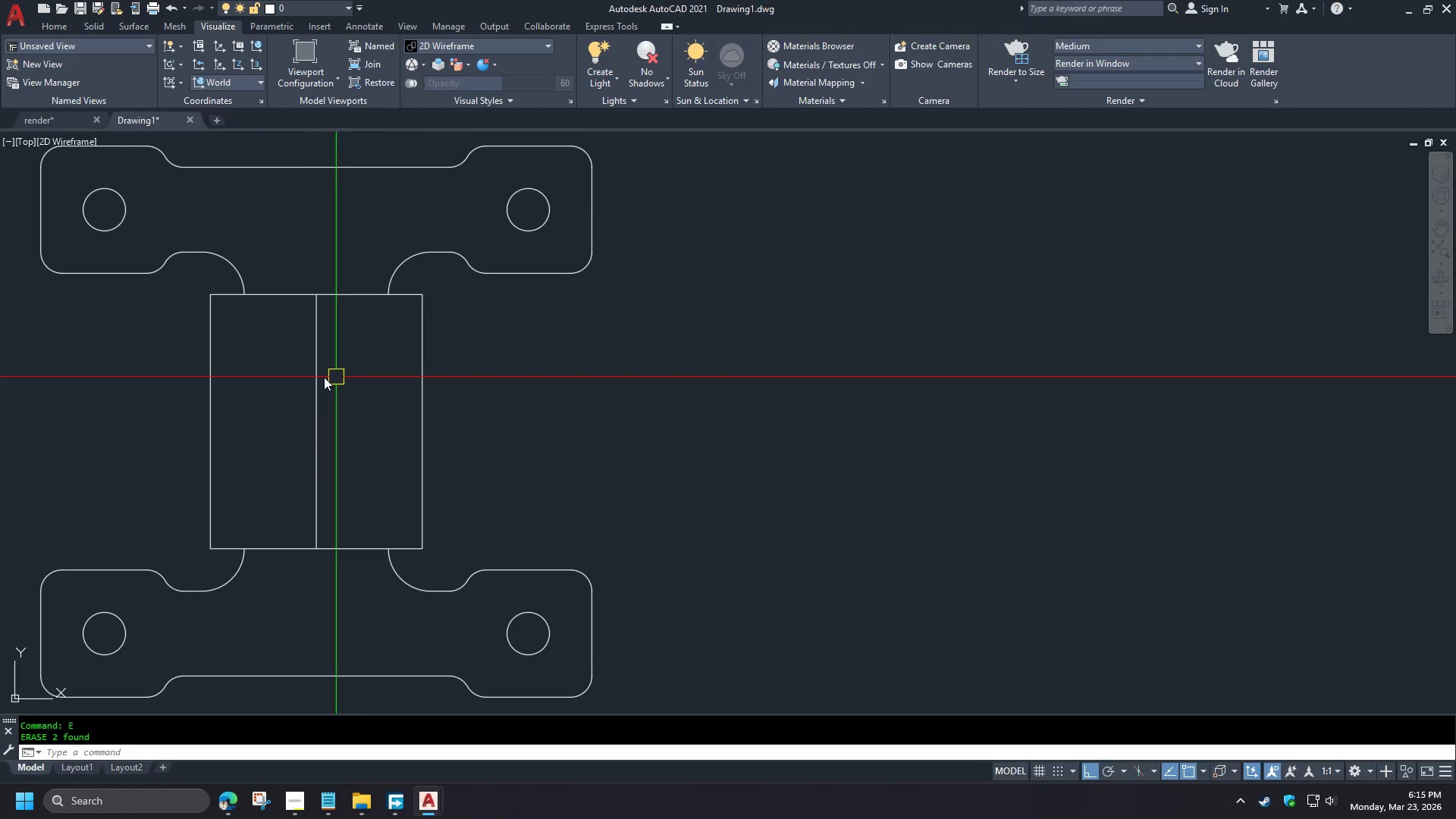 
left_click([315, 376])
 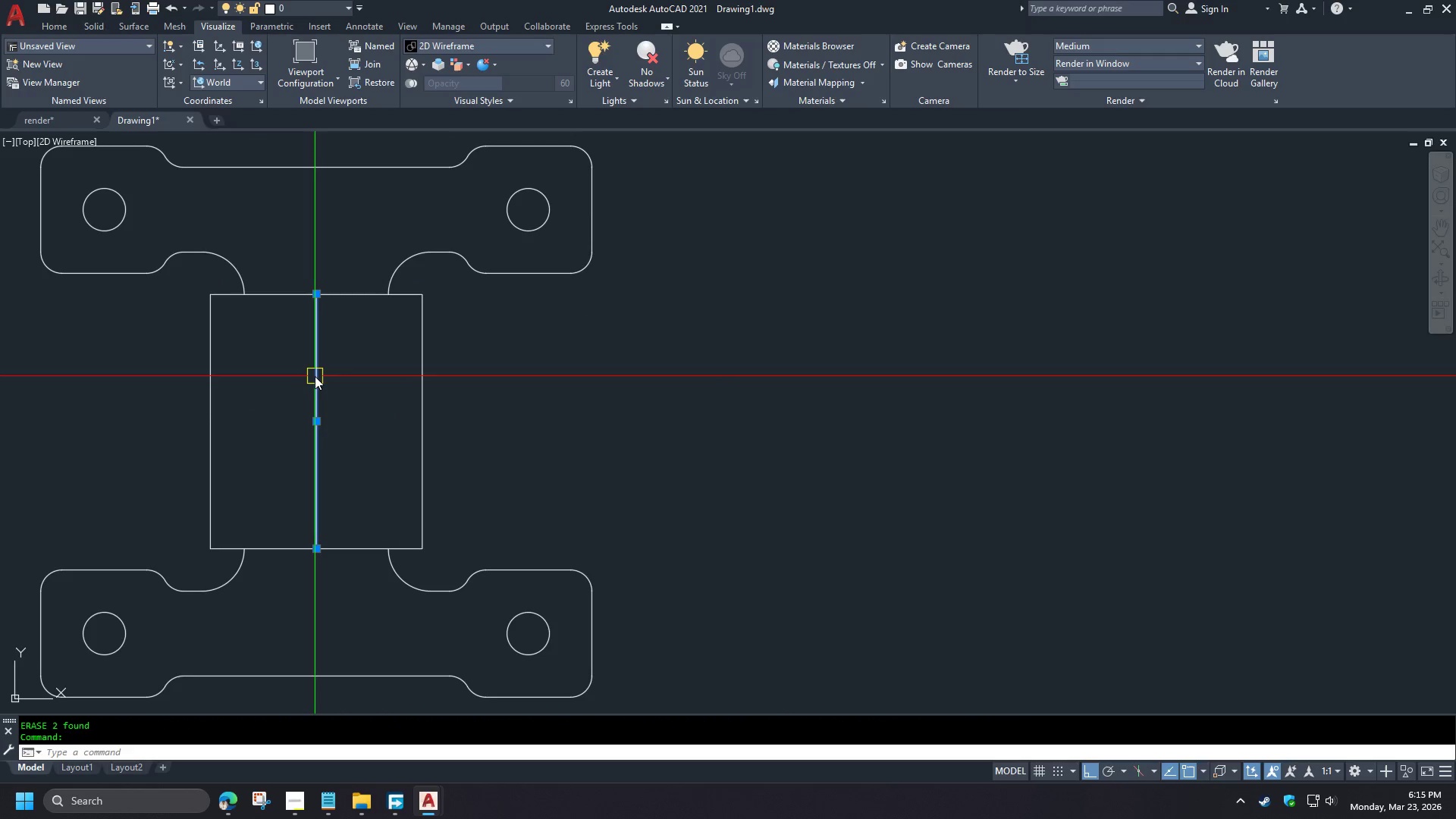 
type(e tr  )
 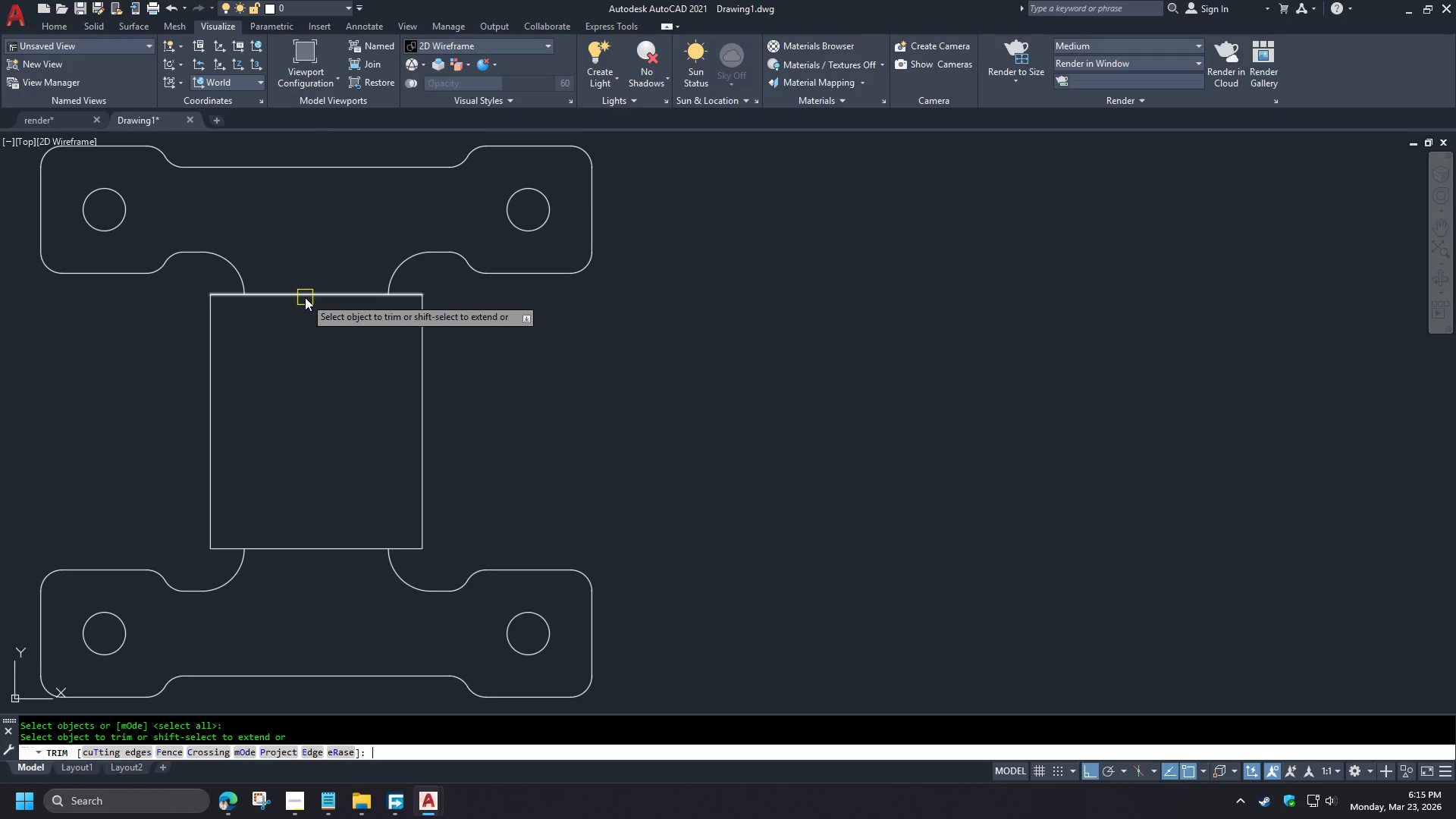 
left_click([305, 297])
 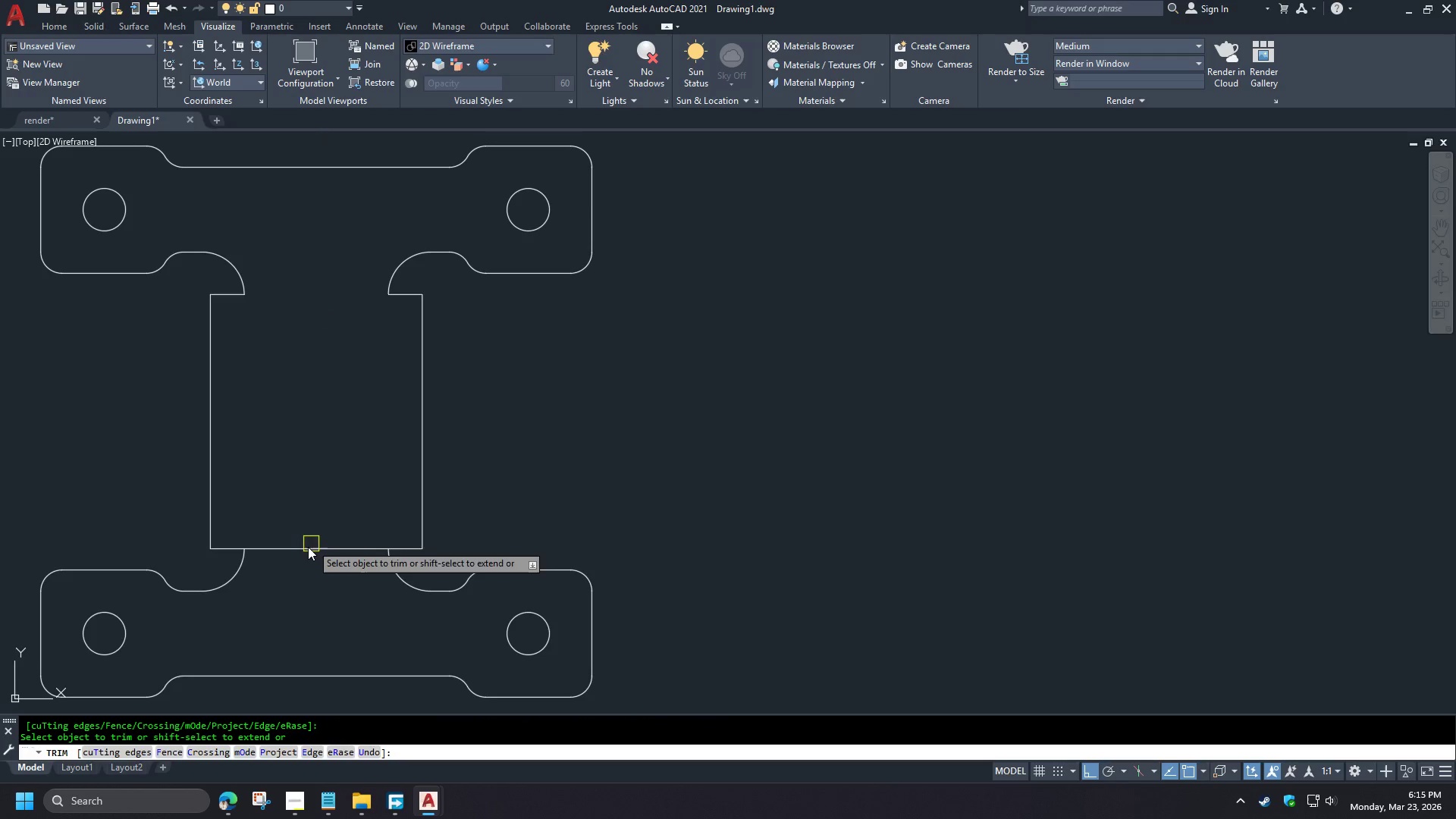 
left_click([305, 551])
 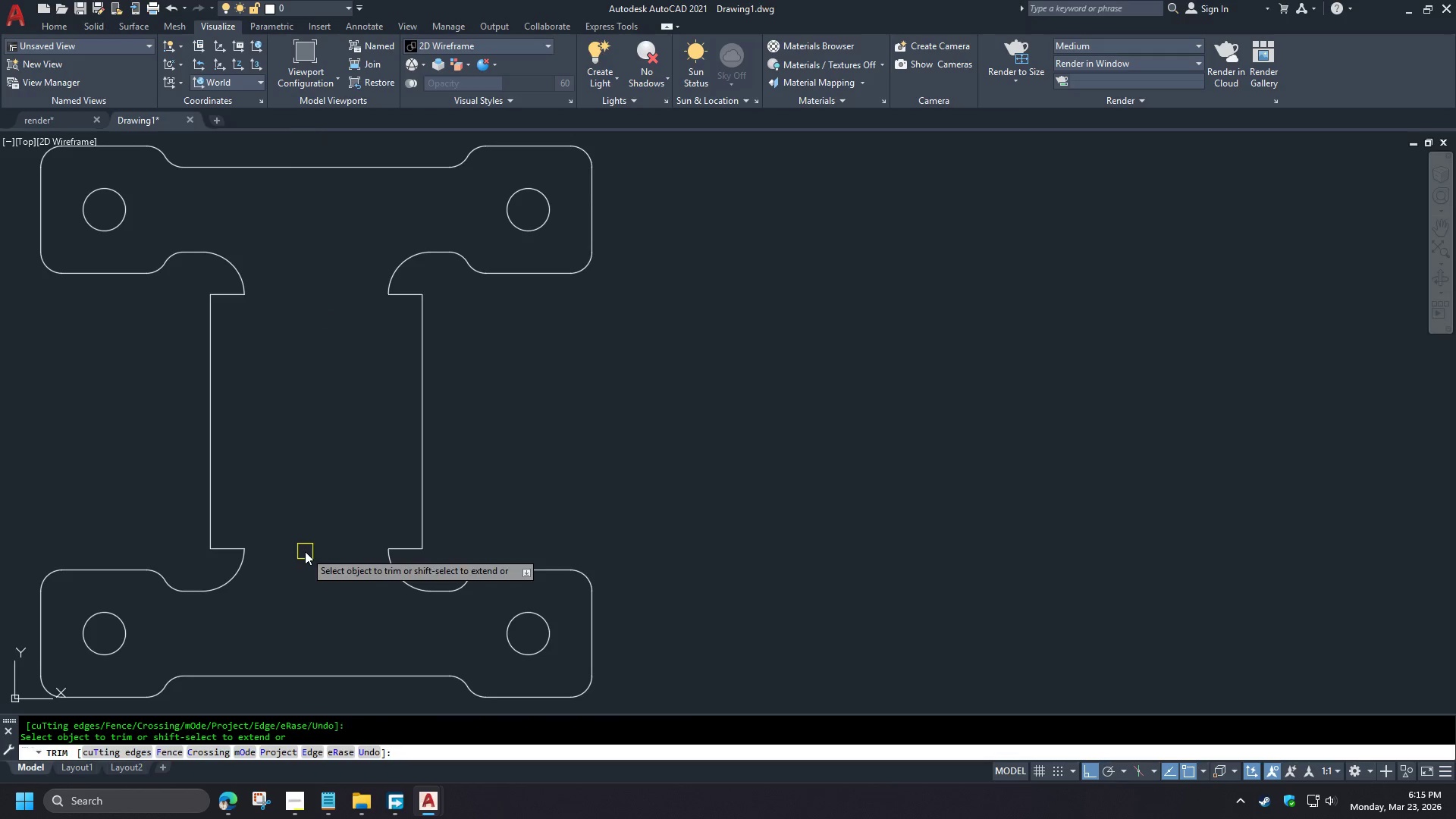 
key(Space)
 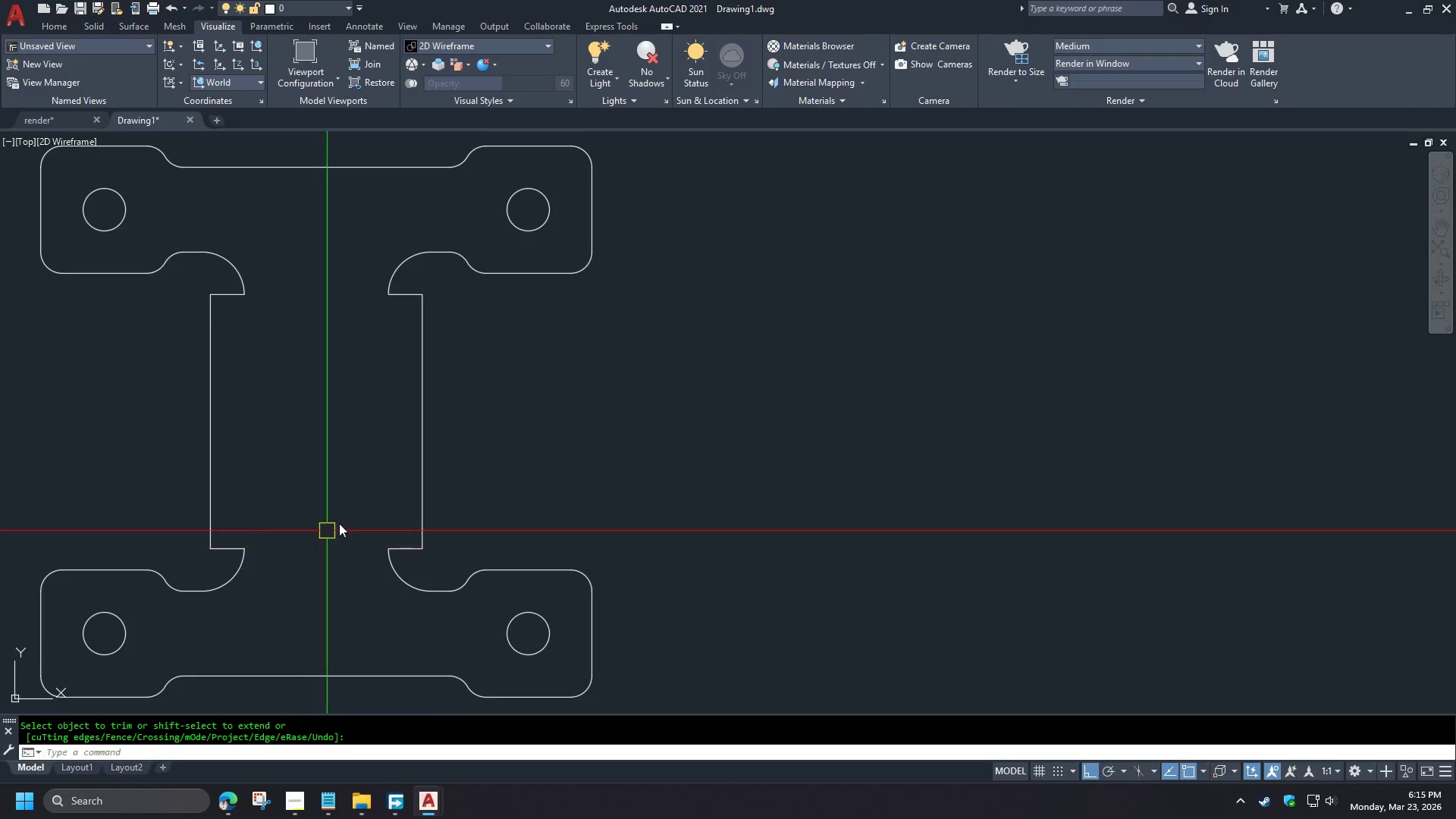 
left_click_drag(start_coordinate=[534, 605], to_coordinate=[528, 599])
 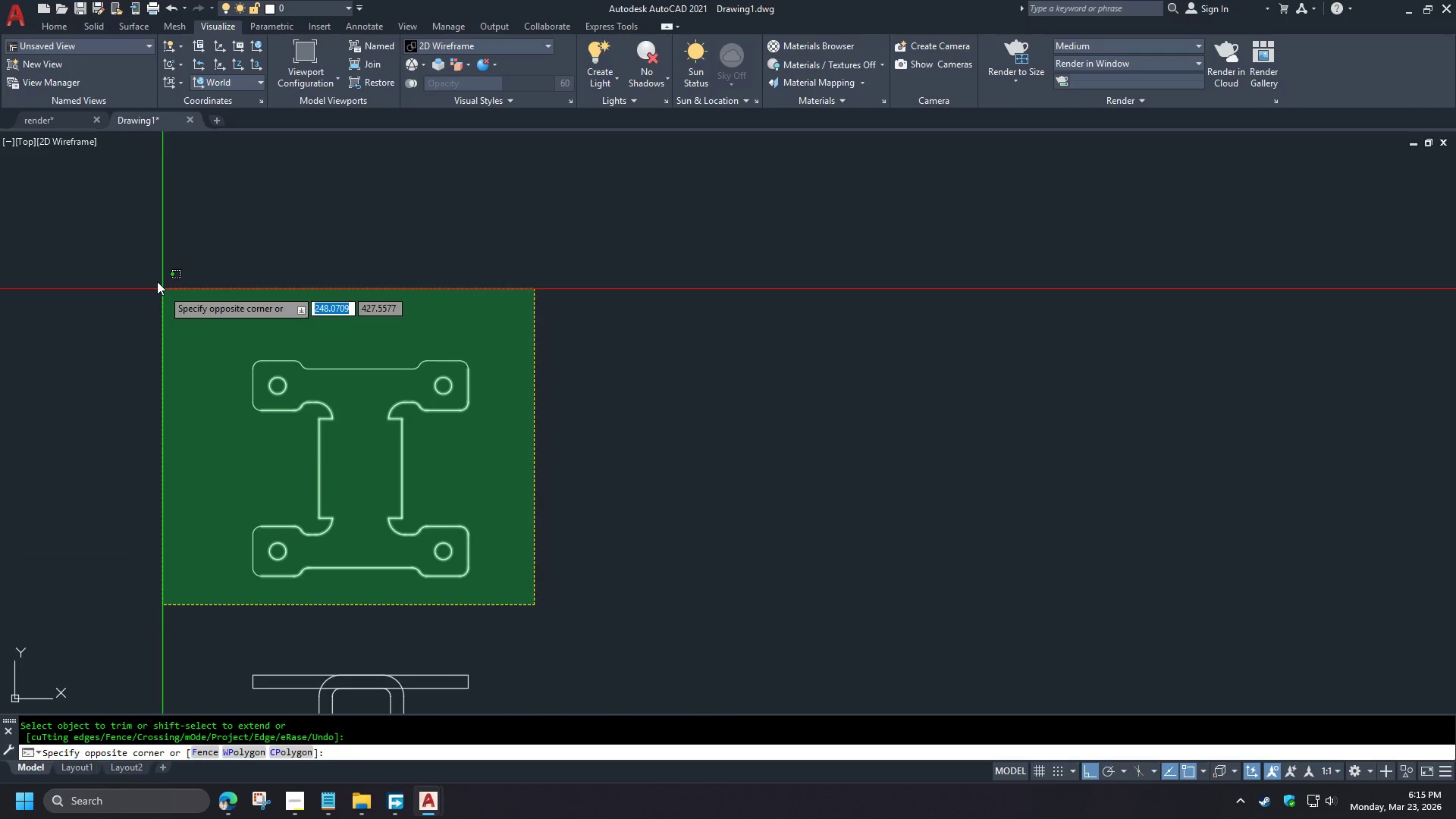 
double_click([143, 258])
 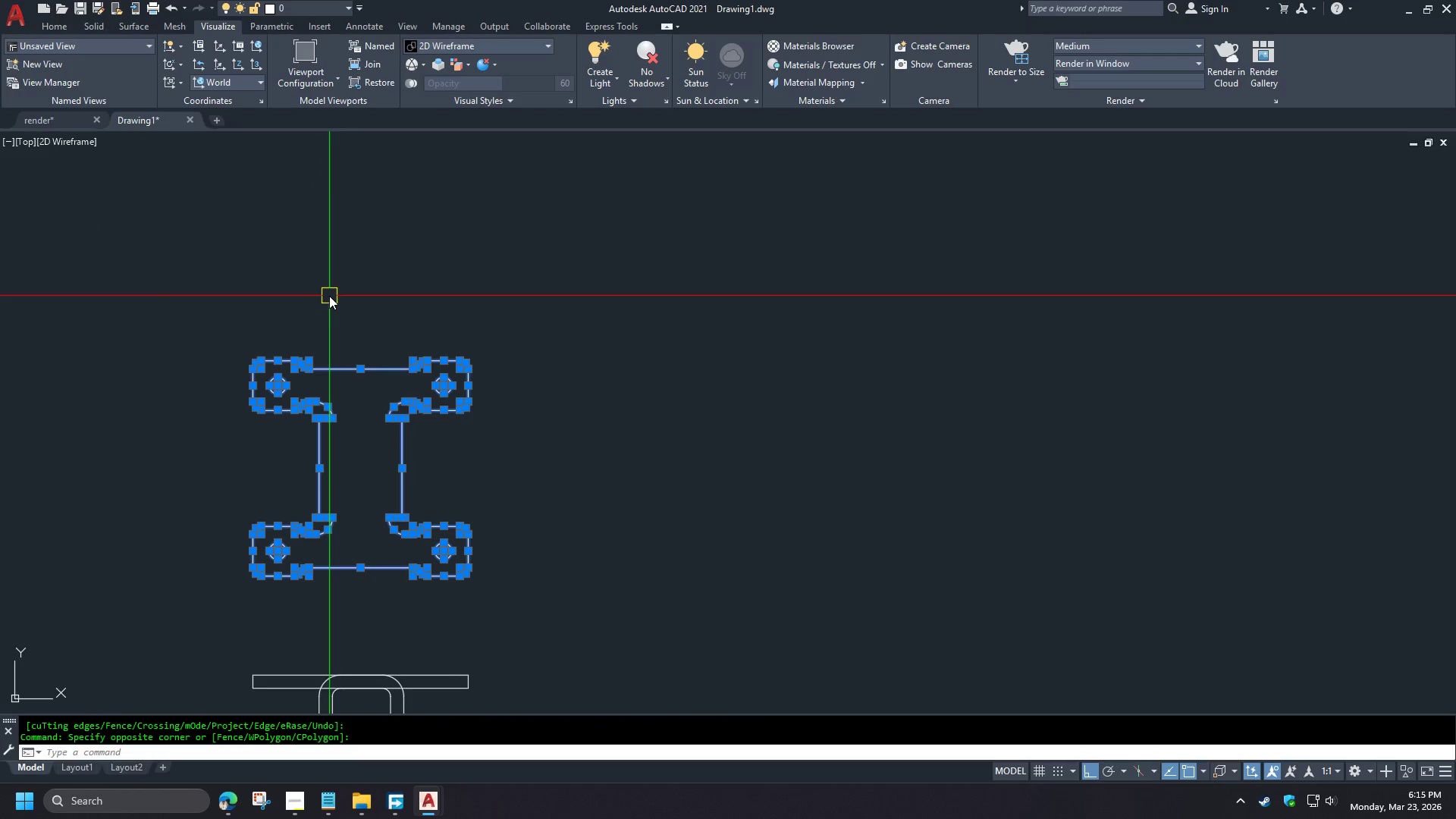 
key(J)
 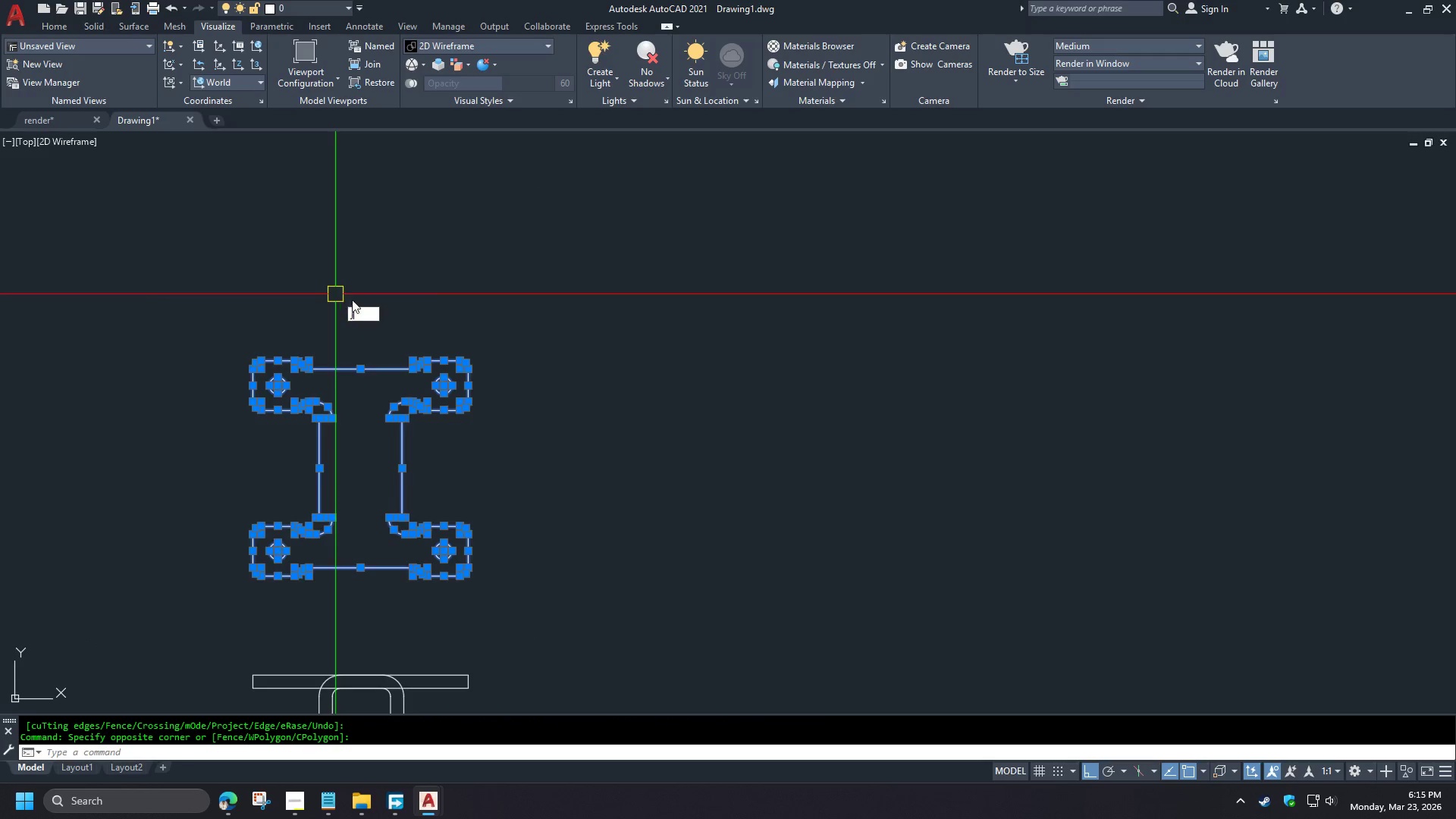 
key(Space)
 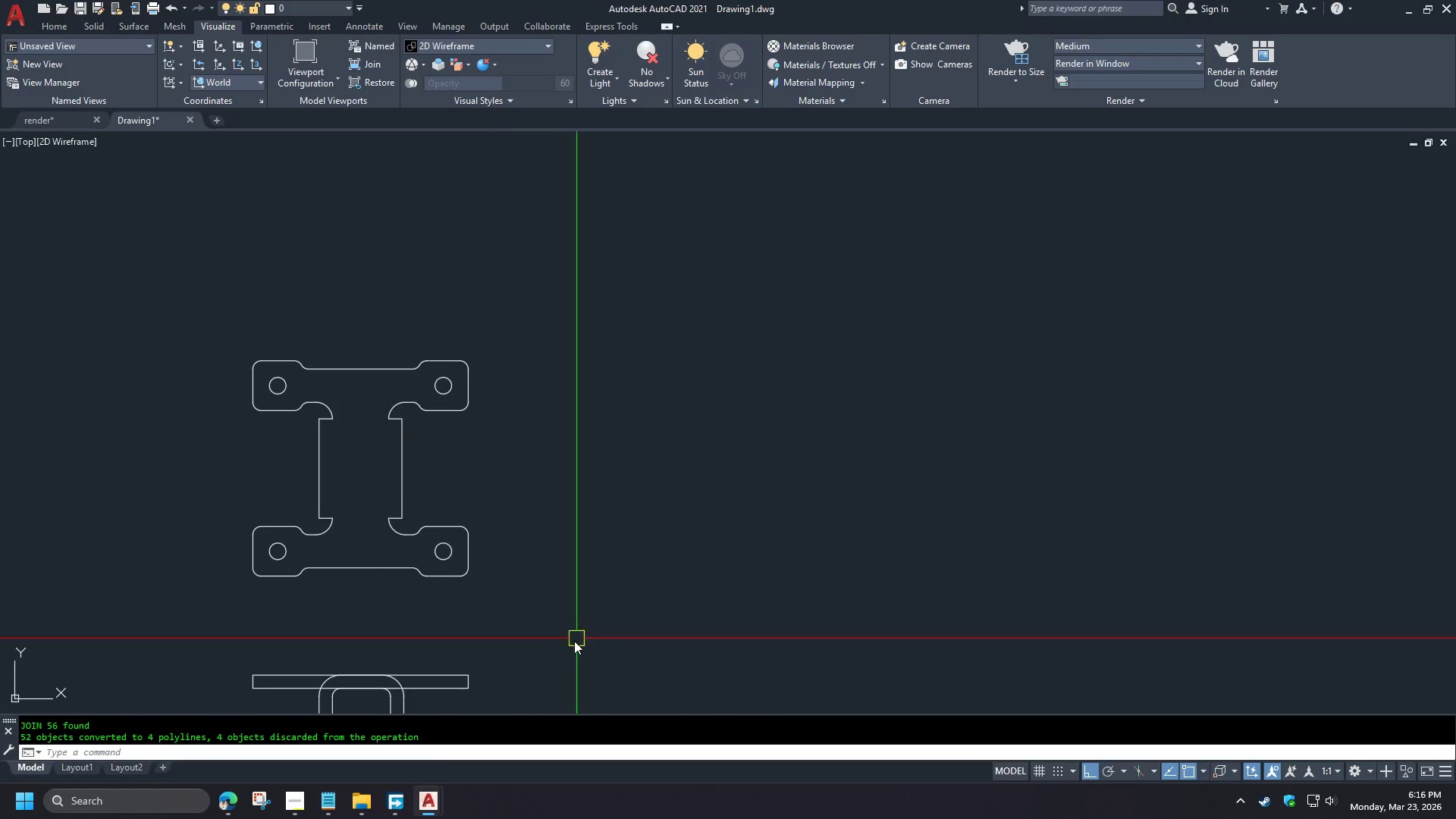 
left_click_drag(start_coordinate=[534, 624], to_coordinate=[527, 617])
 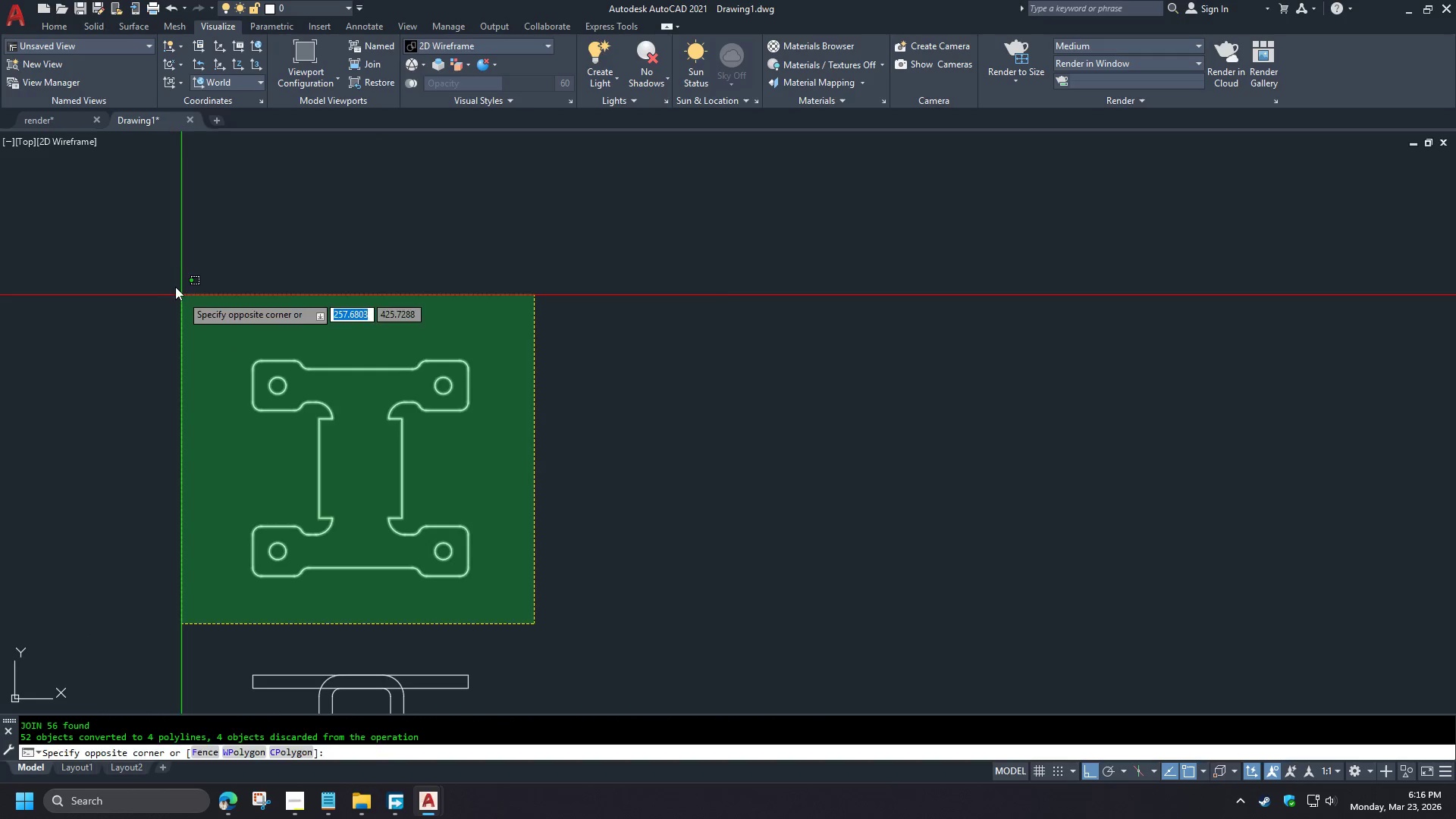 
double_click([146, 249])
 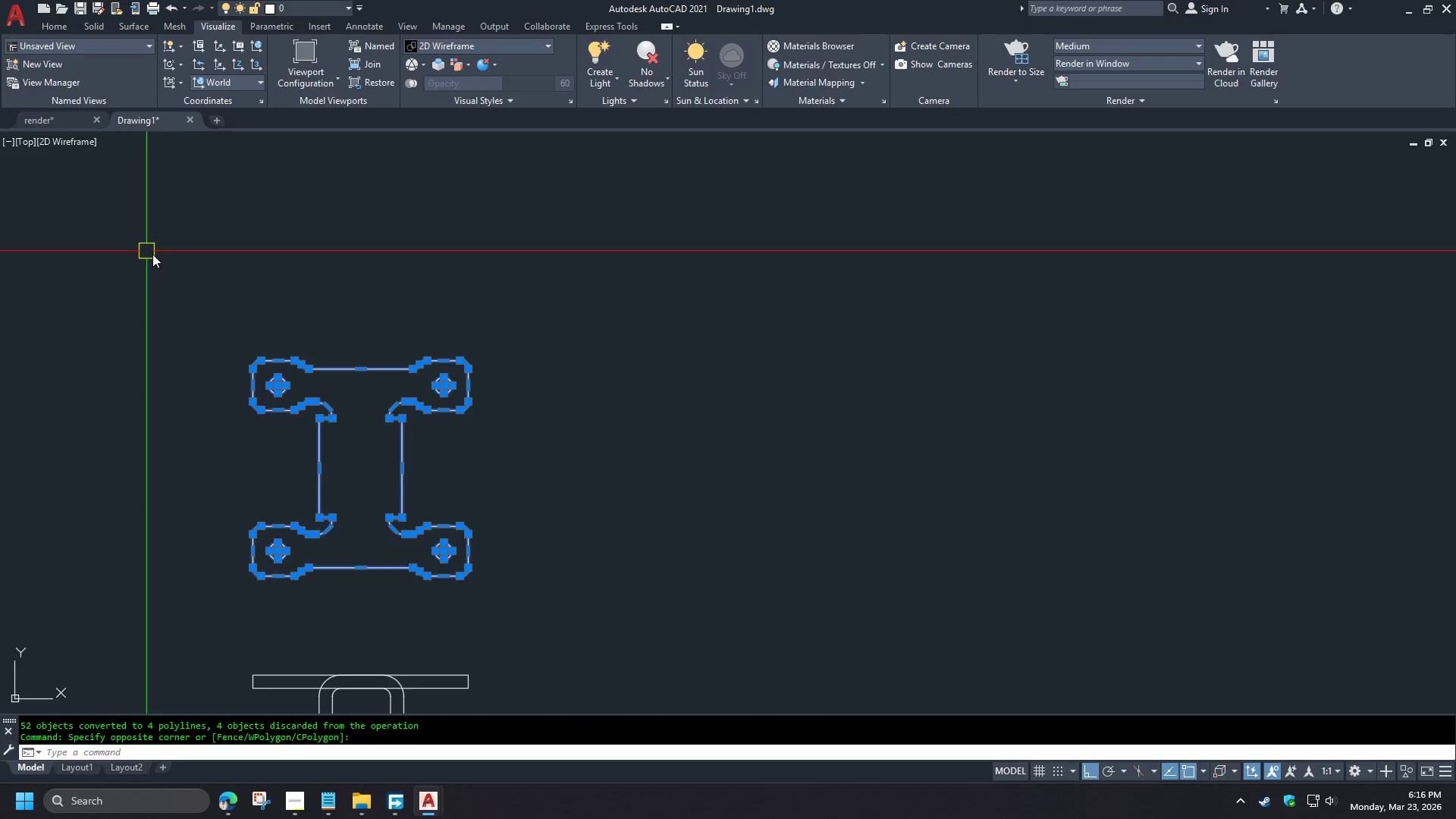 
key(Space)
 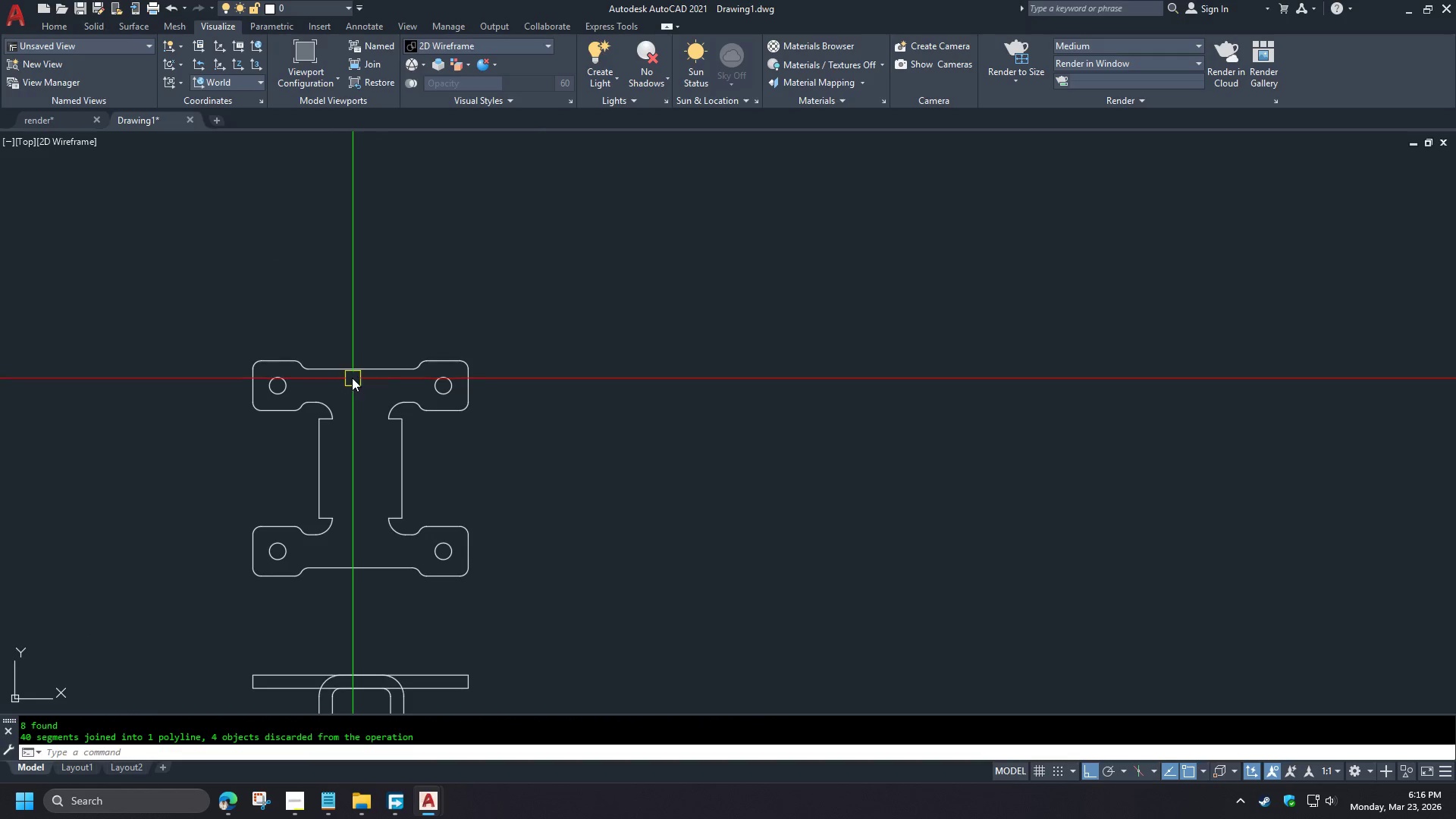 
left_click([340, 367])
 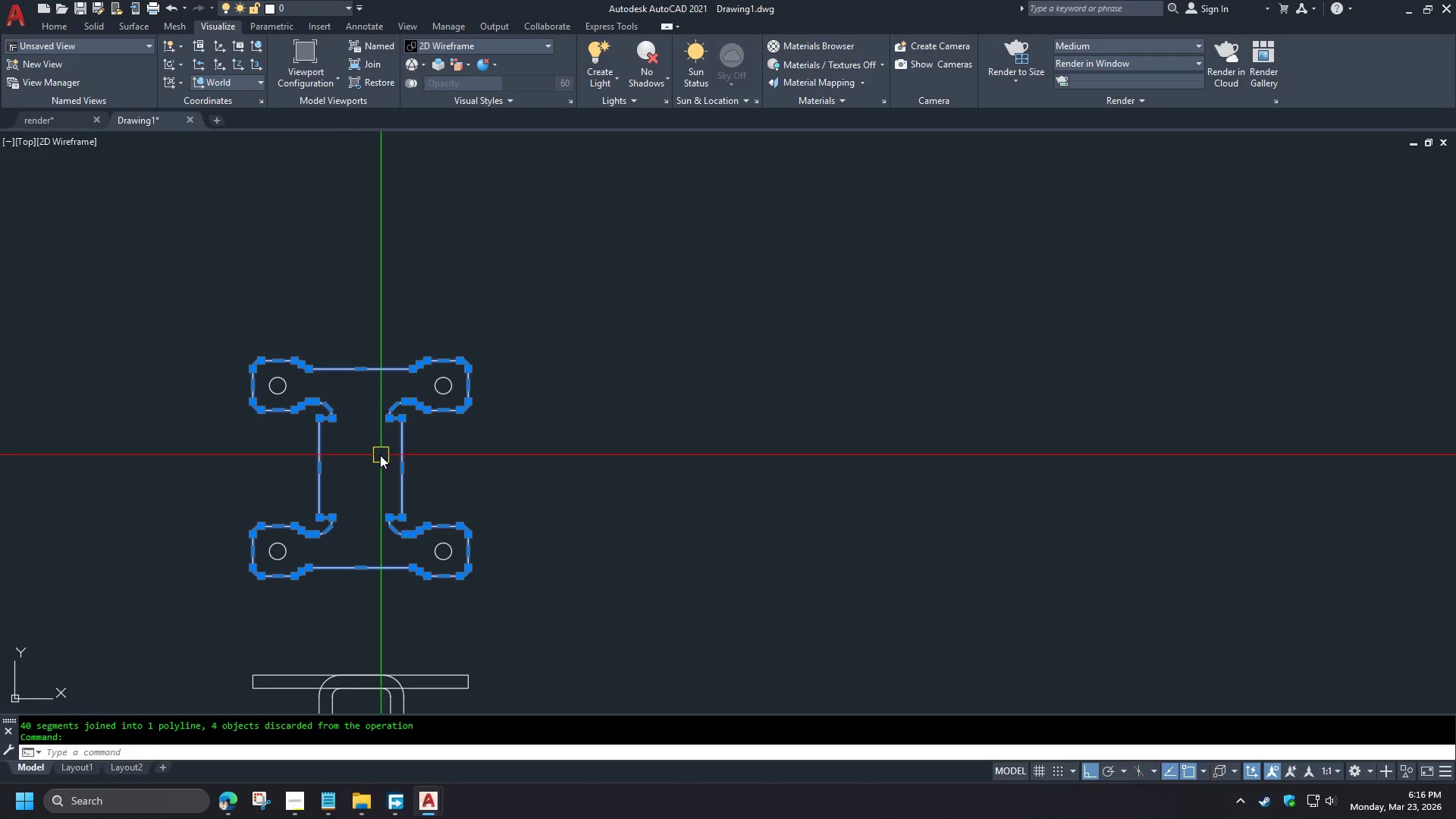 
key(Escape)
 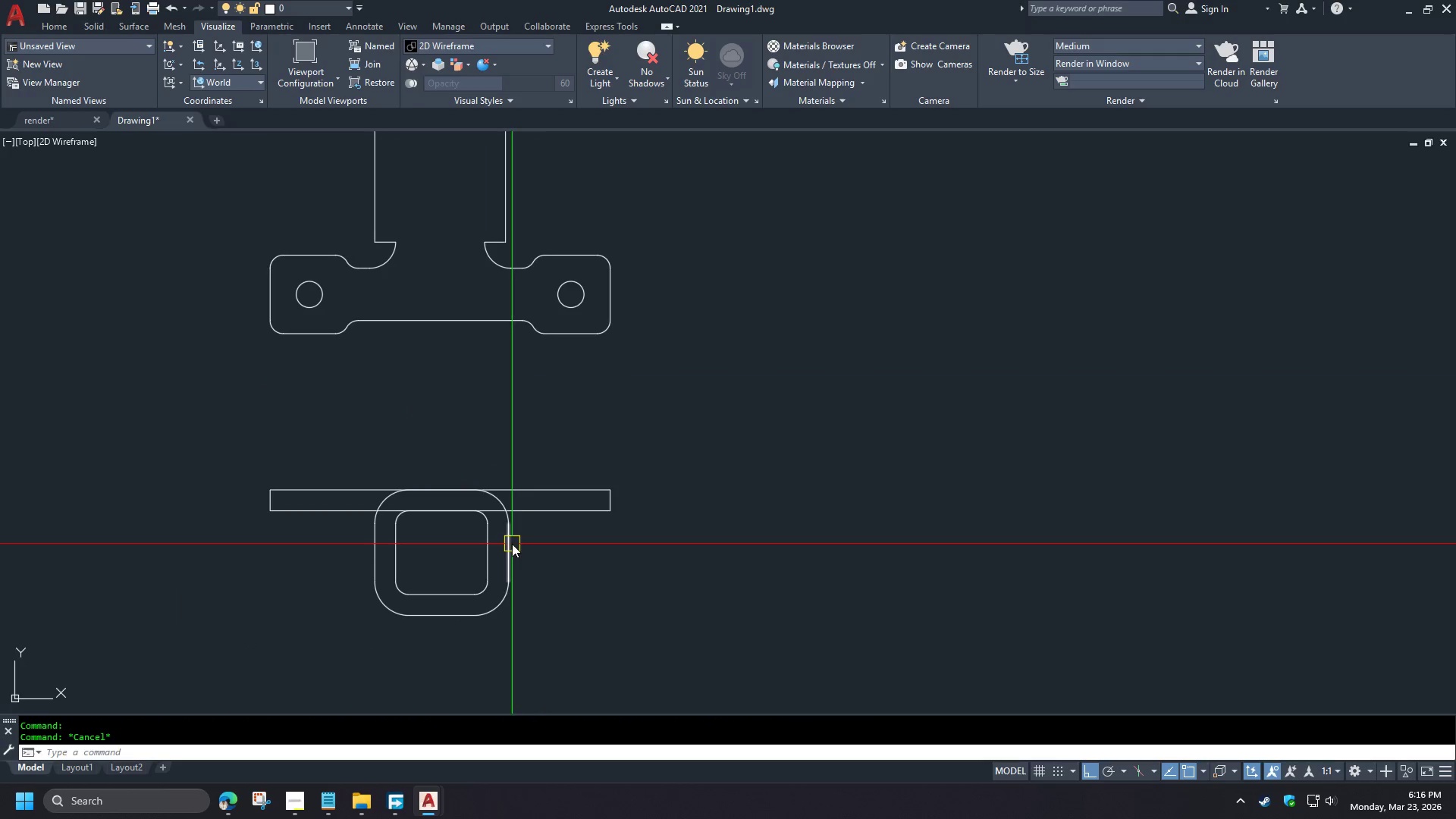 
scroll: coordinate [394, 497], scroll_direction: down, amount: 2.0
 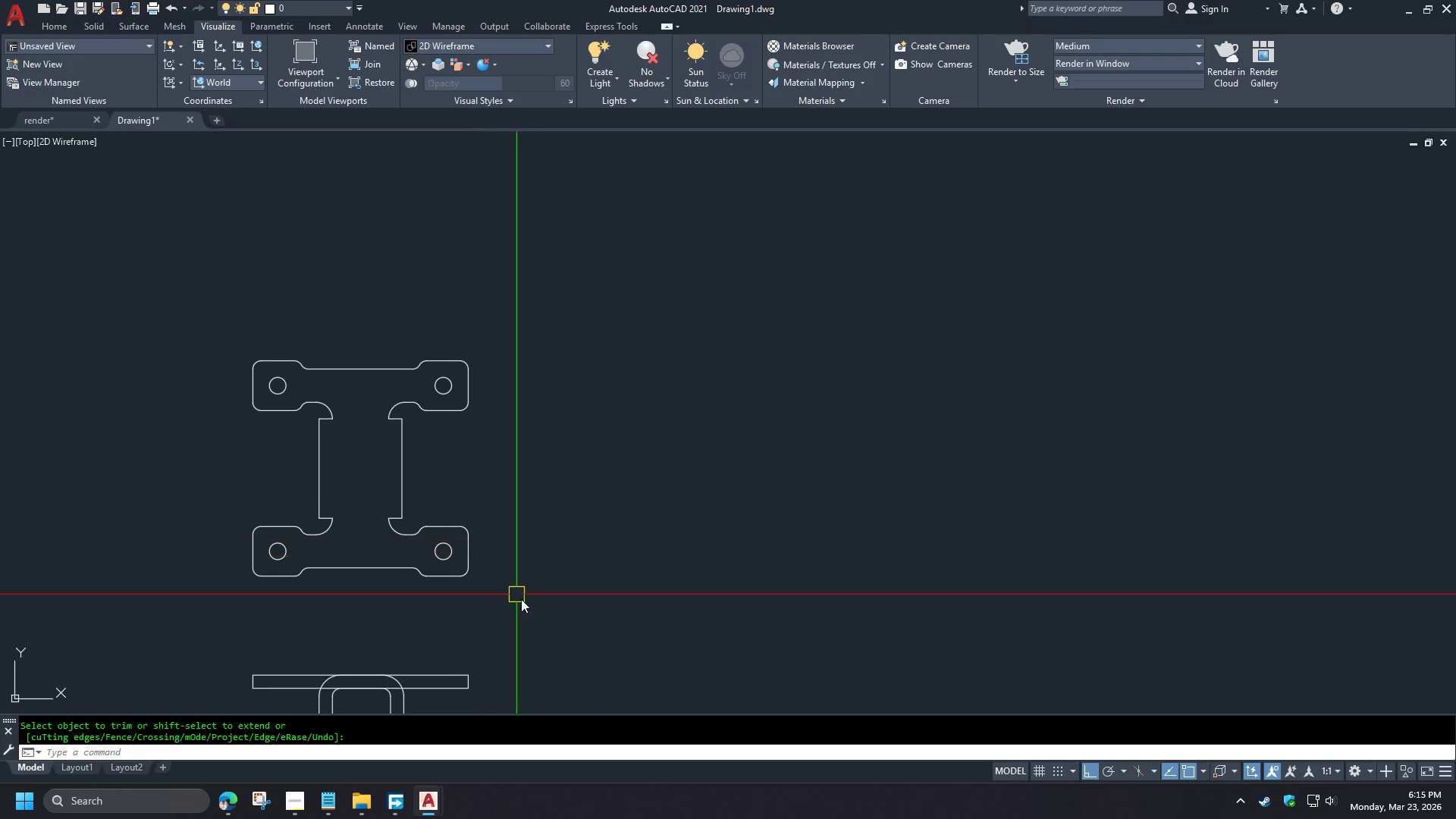 
type(-v sw )
 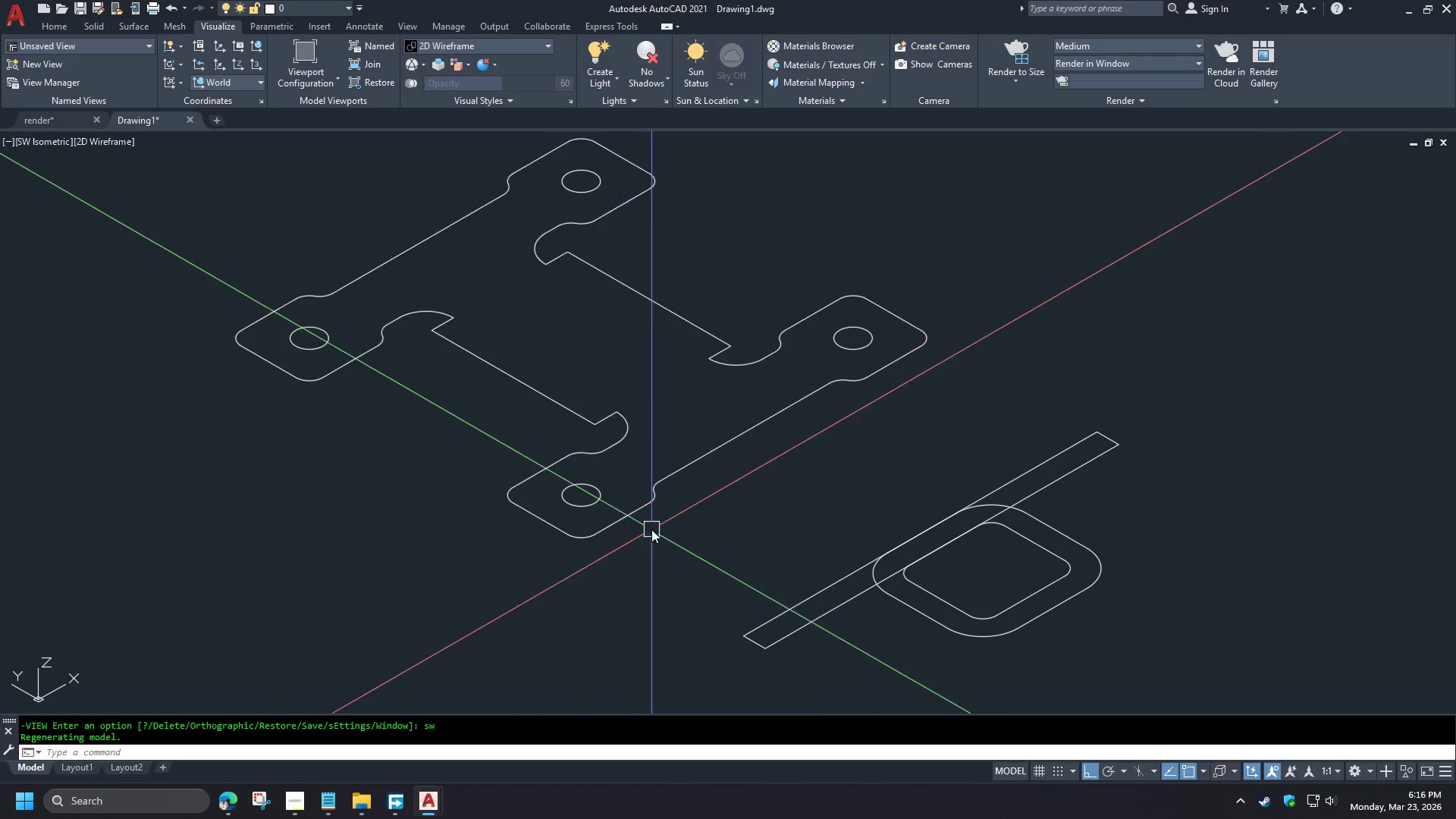 
scroll: coordinate [469, 488], scroll_direction: up, amount: 1.0
 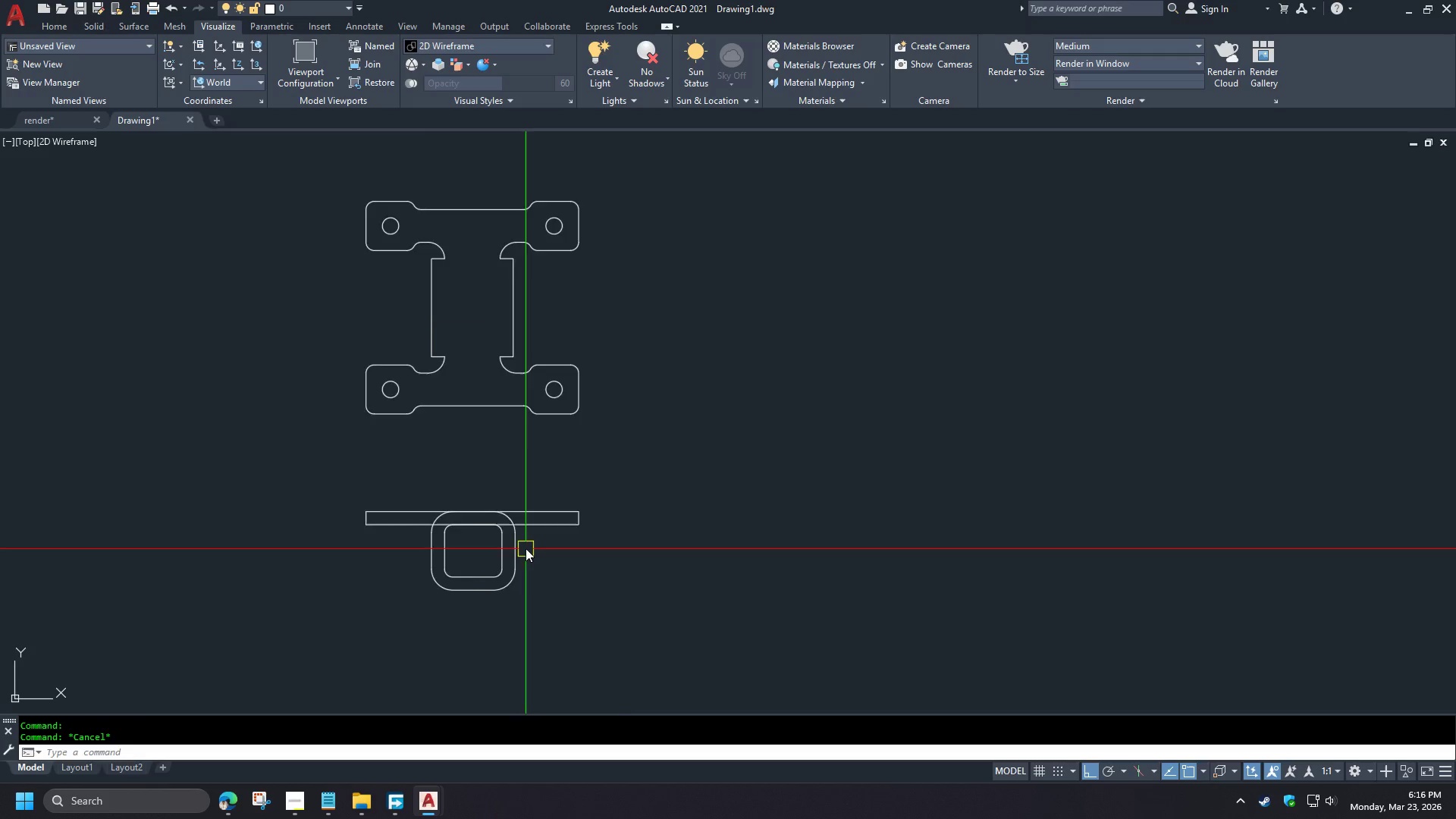 
wait(6.67)
 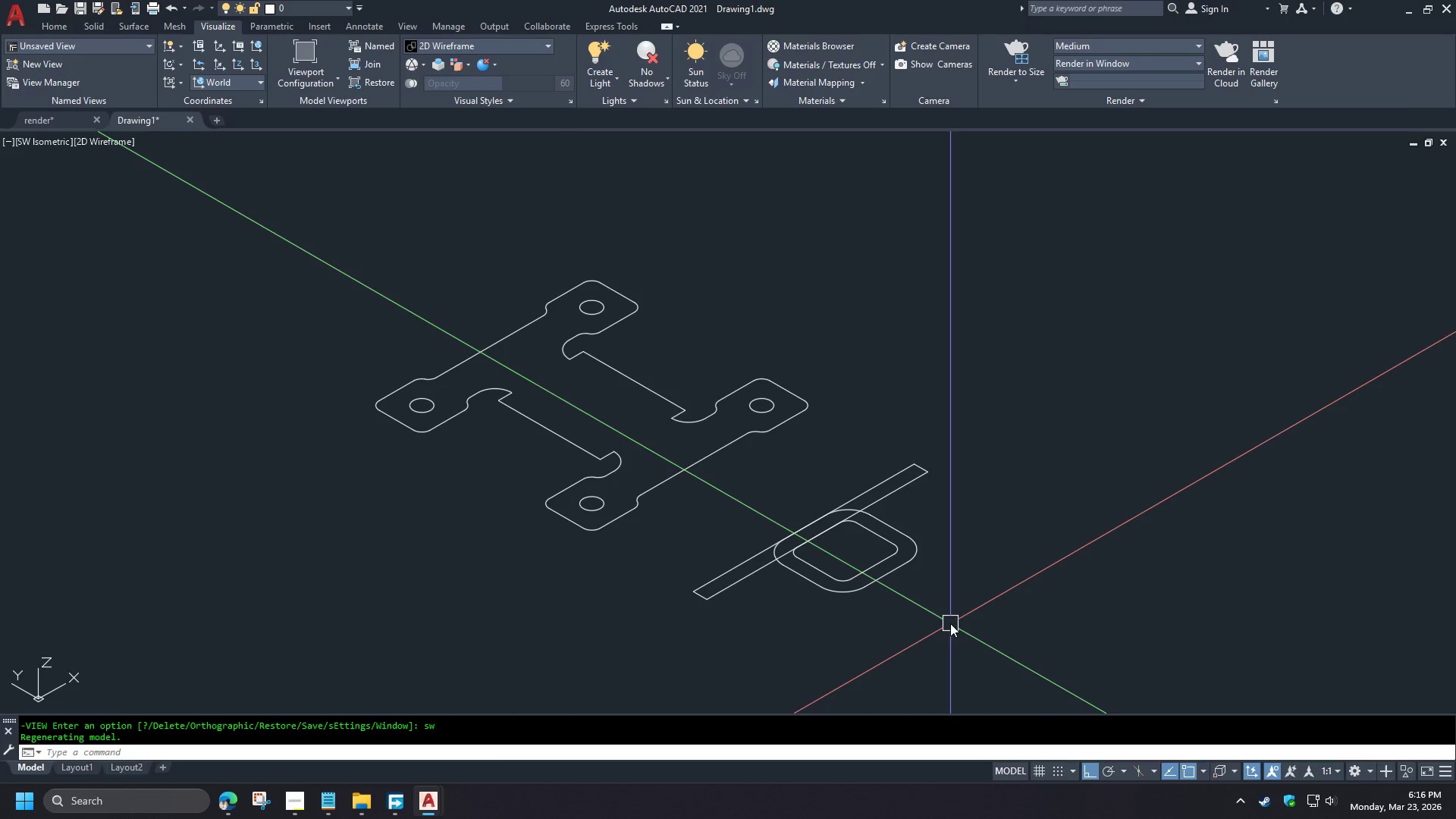 
left_click([931, 612])
 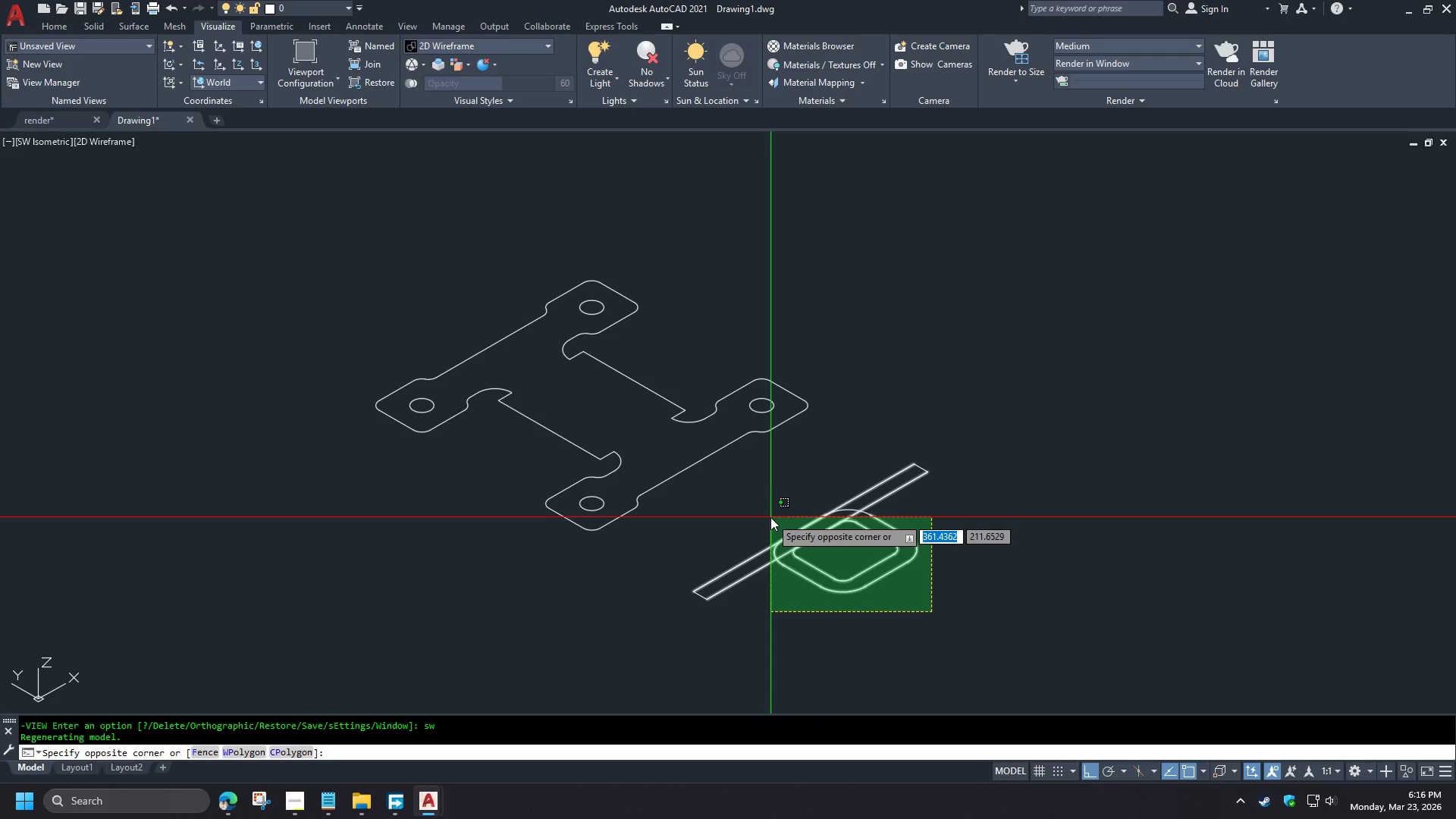 
scroll: coordinate [528, 545], scroll_direction: down, amount: 2.0
 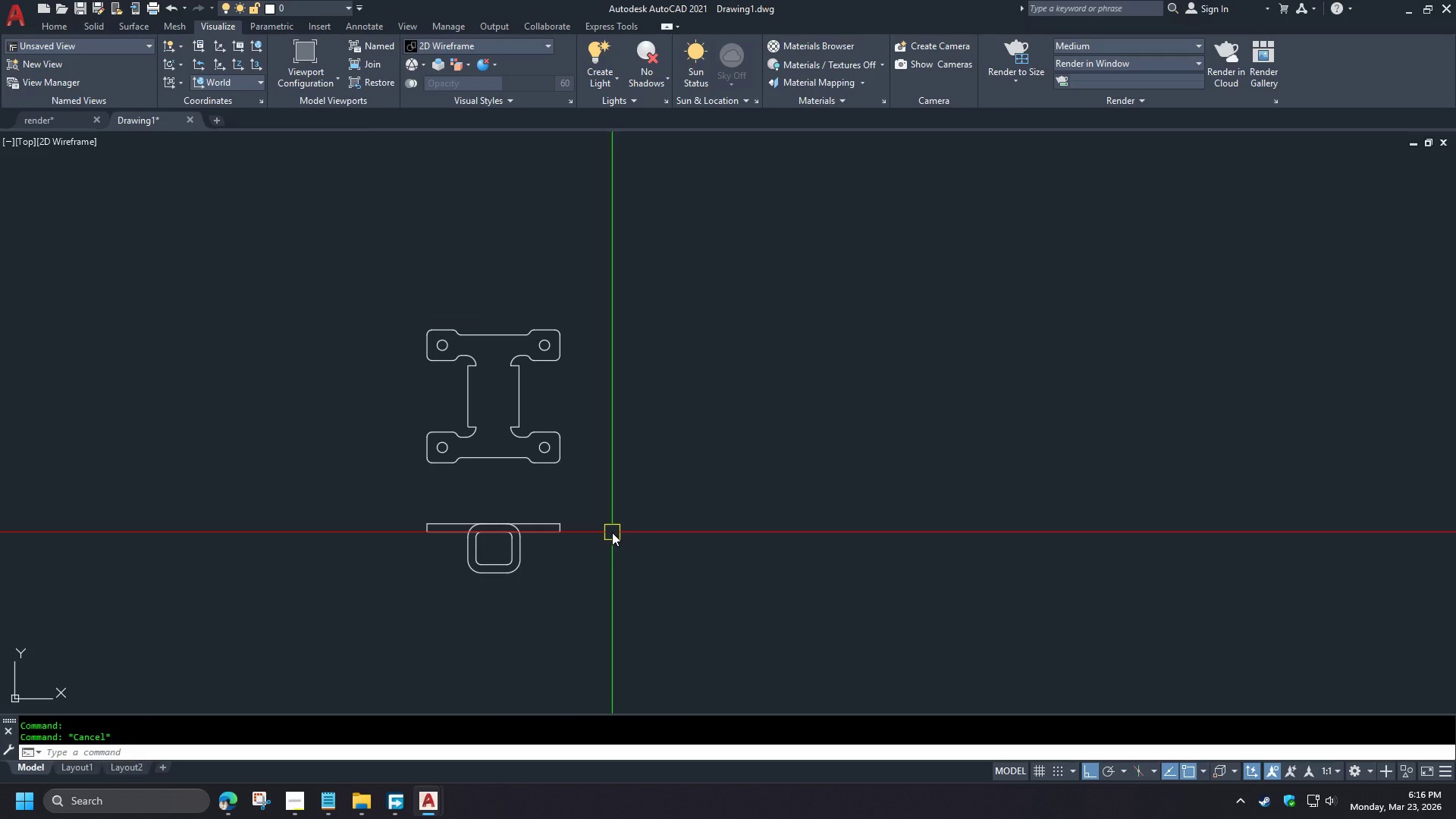 
left_click([988, 639])
 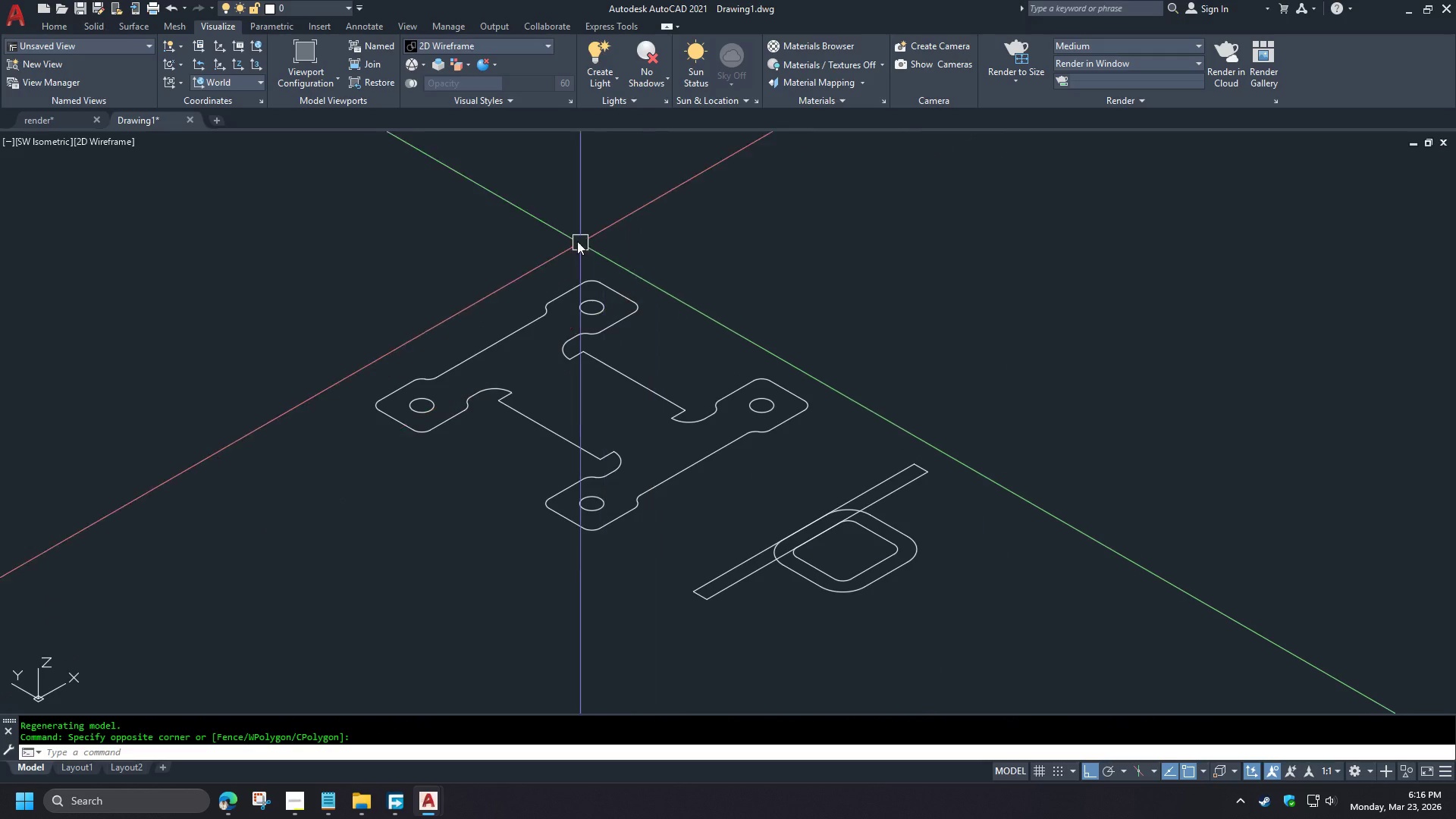 
left_click_drag(start_coordinate=[495, 202], to_coordinate=[503, 218])
 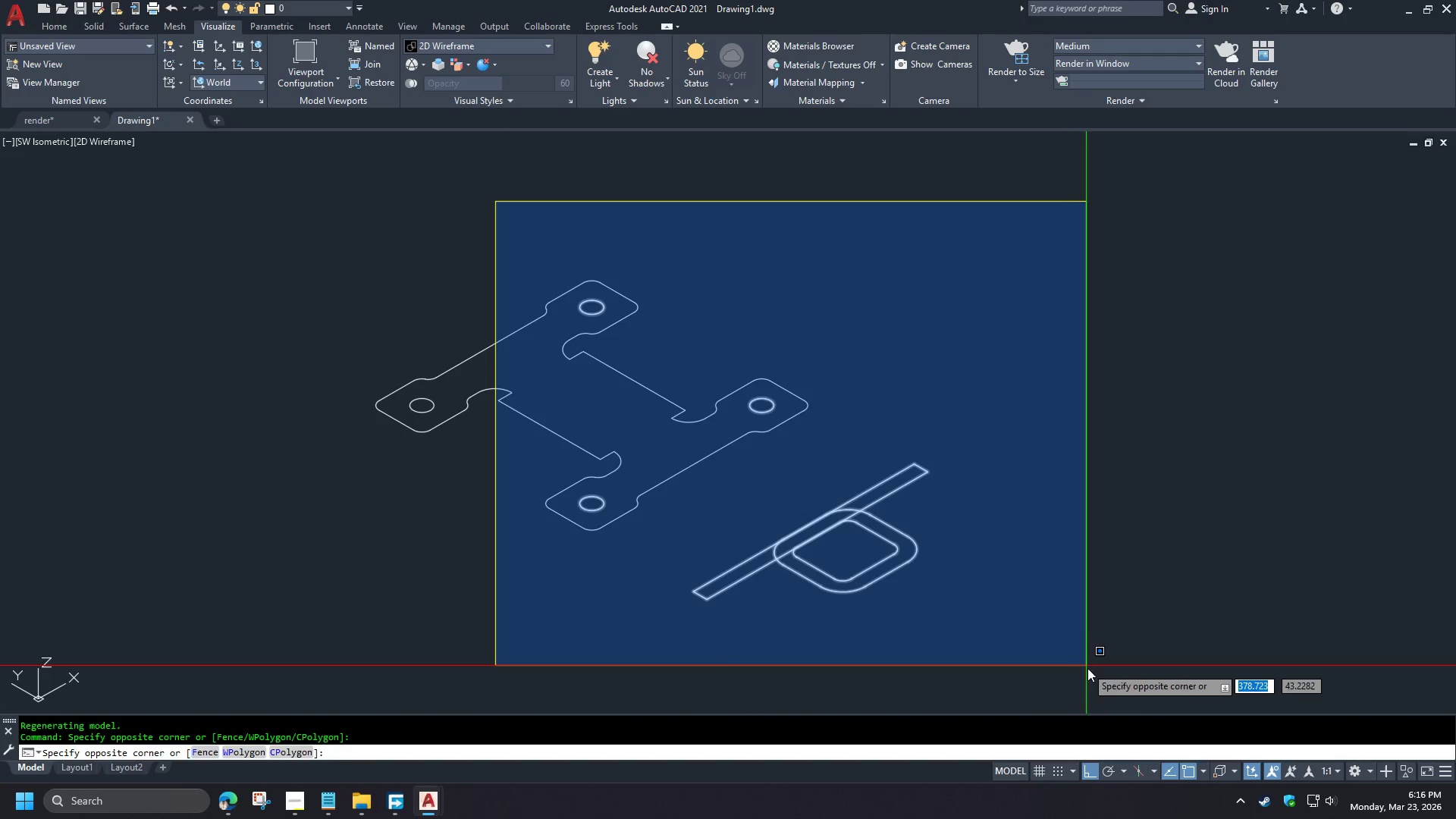 
left_click([1090, 673])
 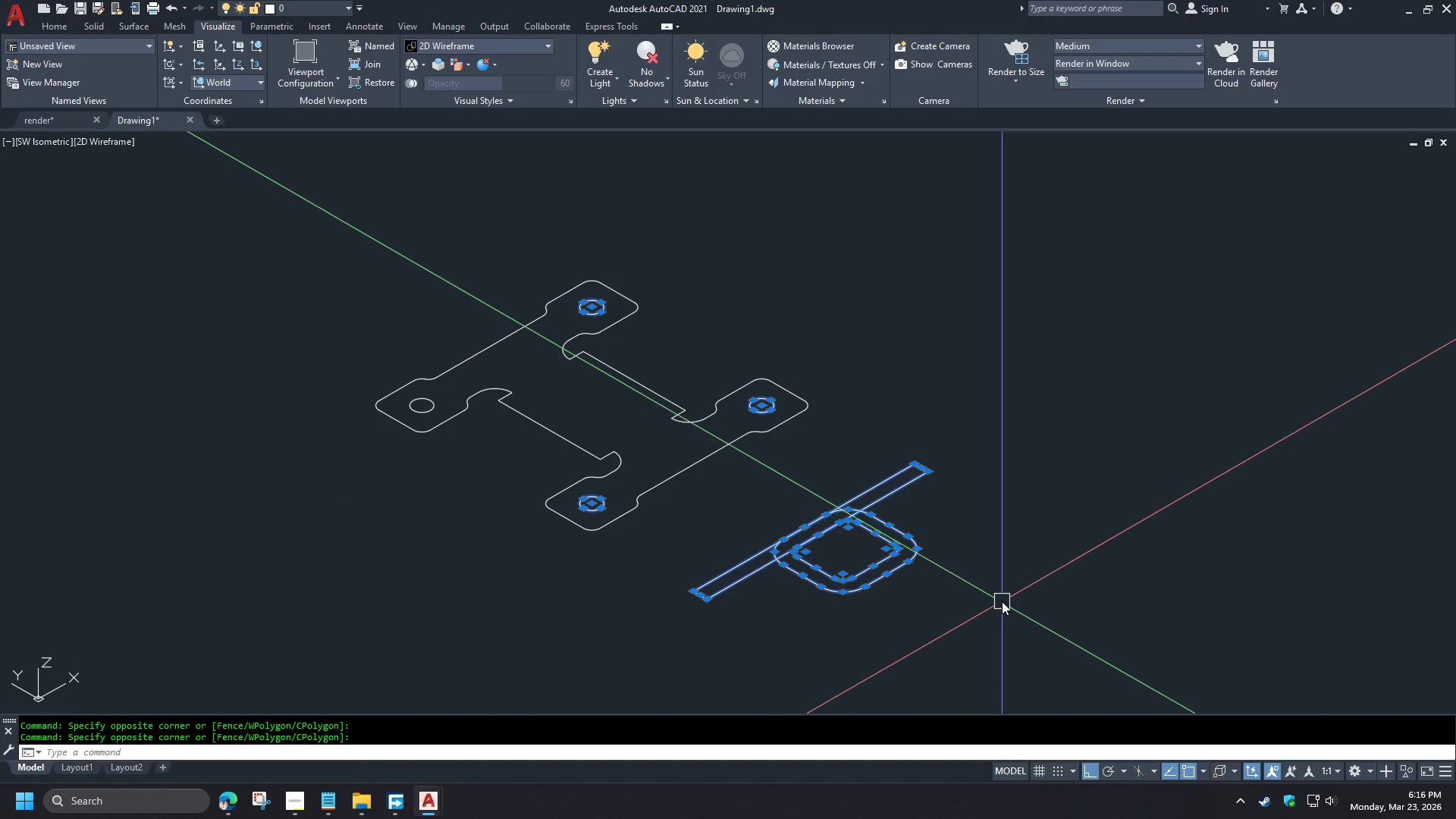 
key(J)
 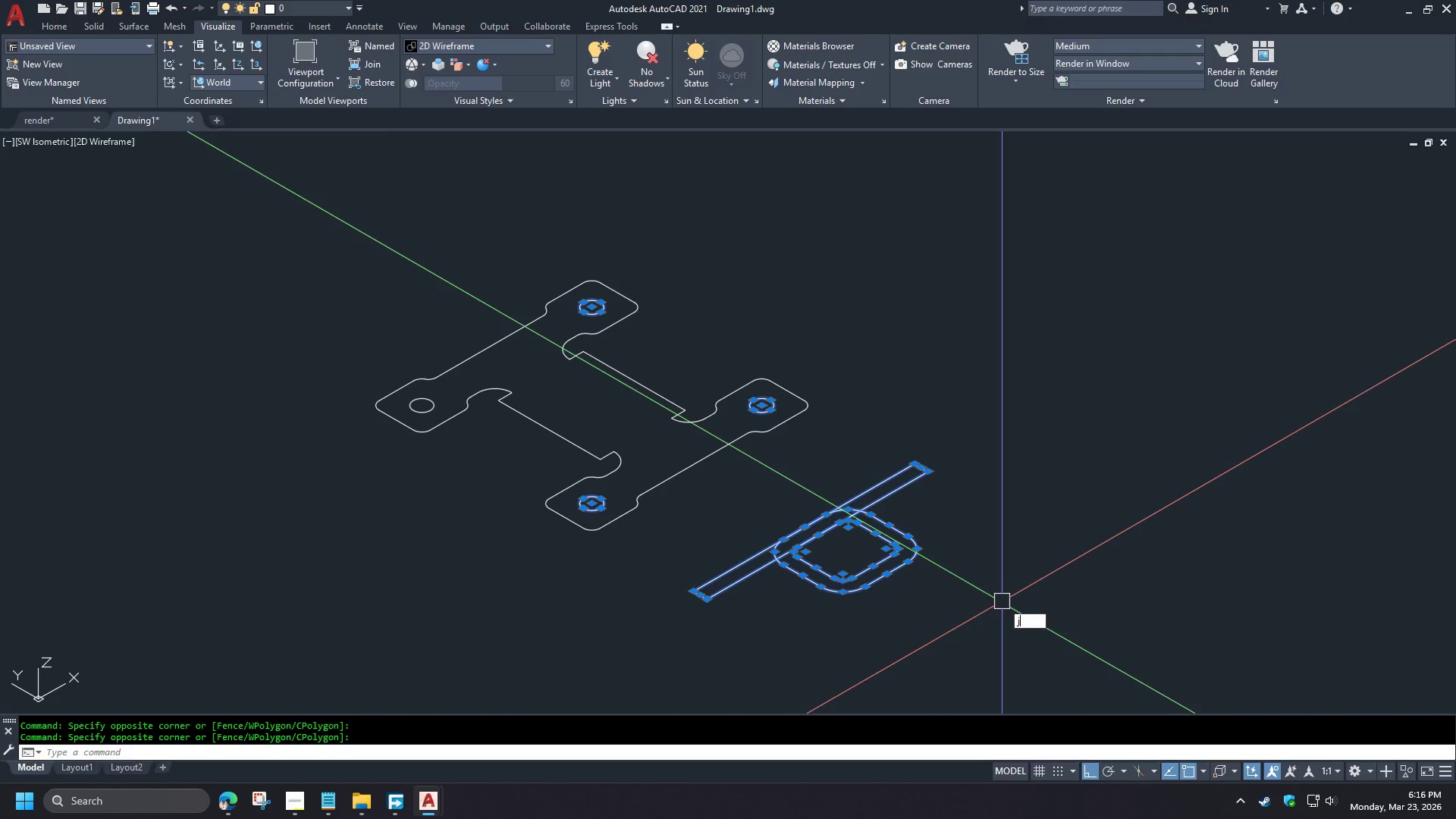 
scroll: coordinate [610, 518], scroll_direction: down, amount: 1.0
 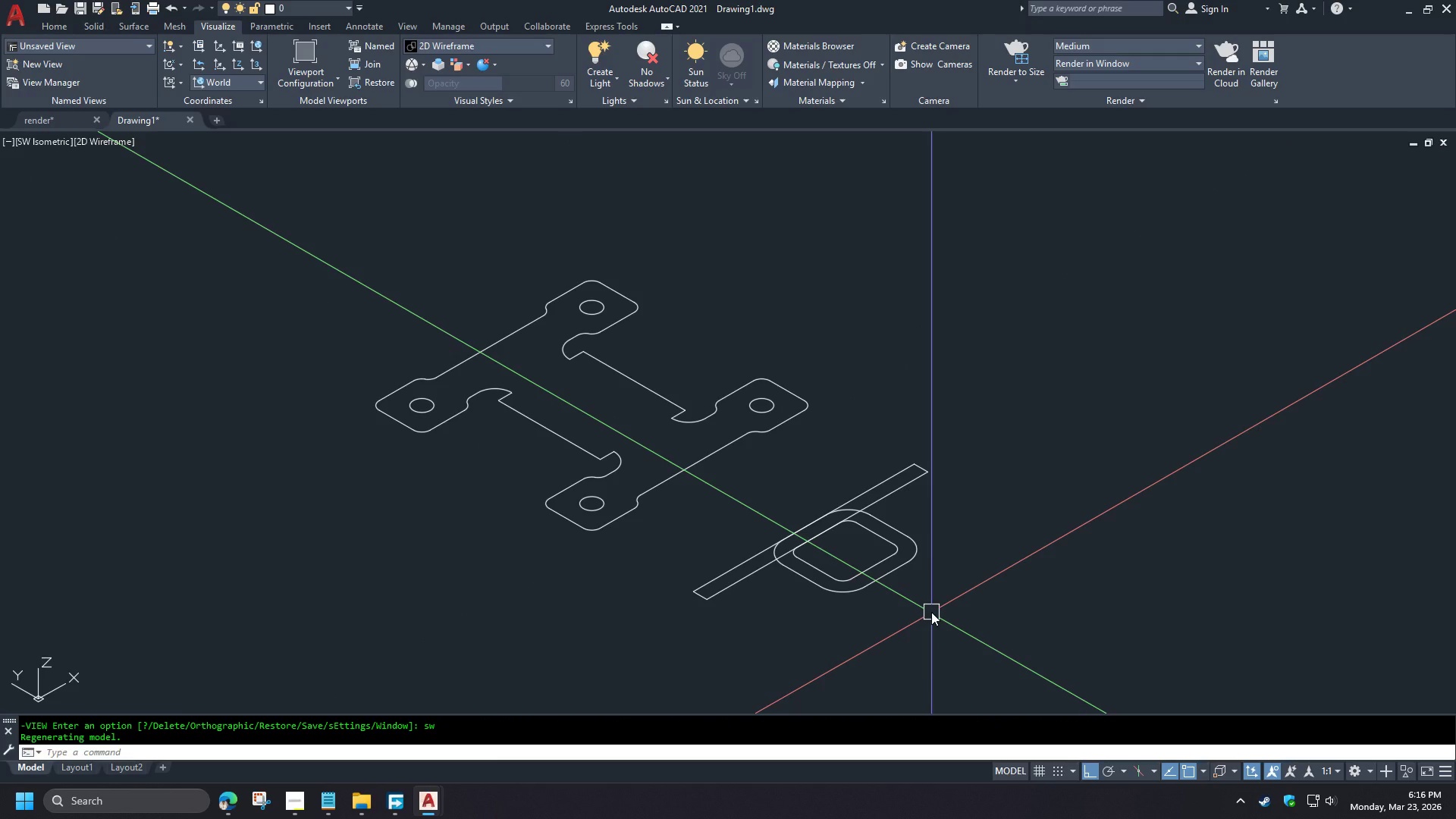 
key(Space)
 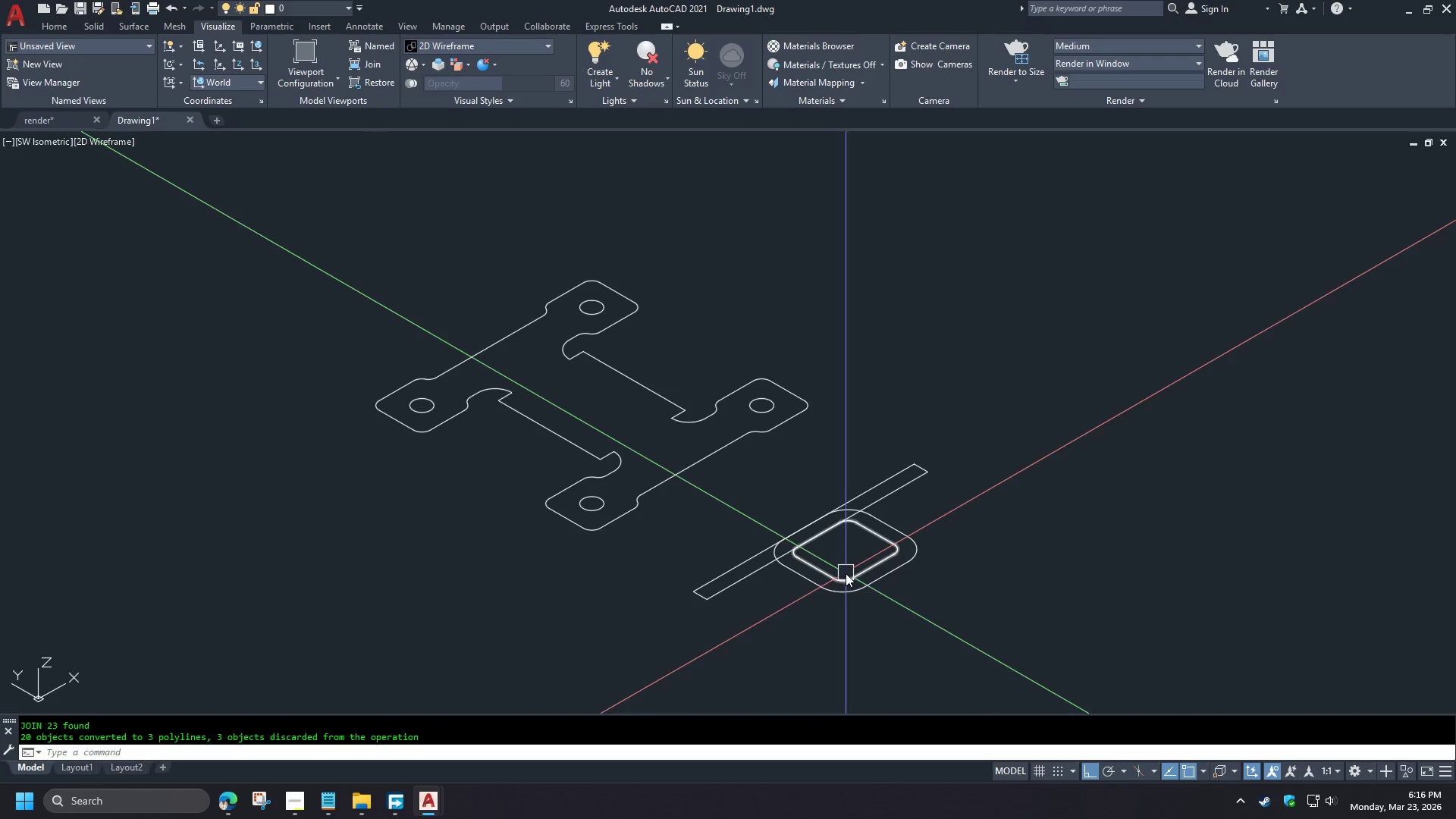 
left_click_drag(start_coordinate=[992, 664], to_coordinate=[990, 657])
 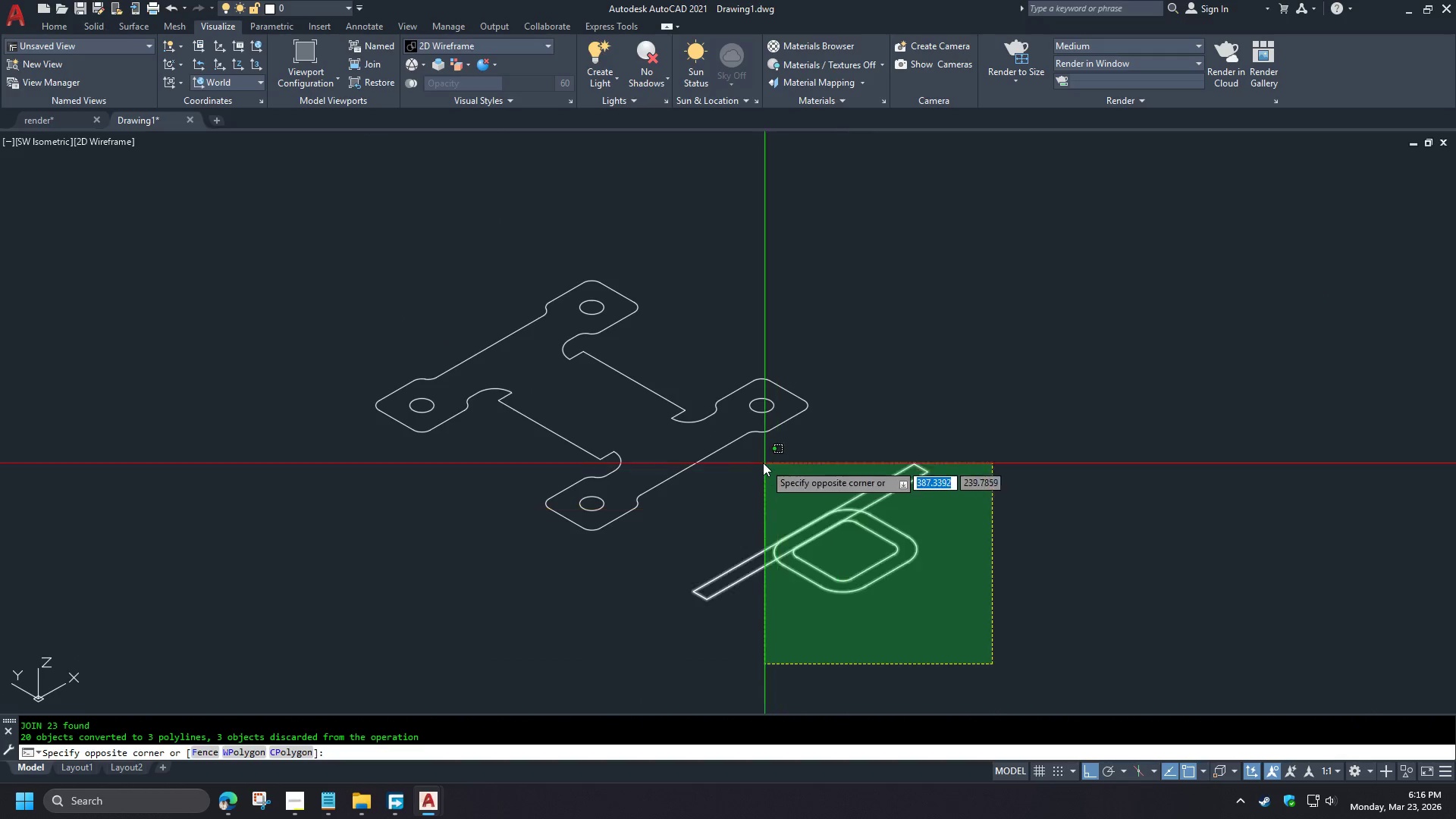 
double_click([761, 460])
 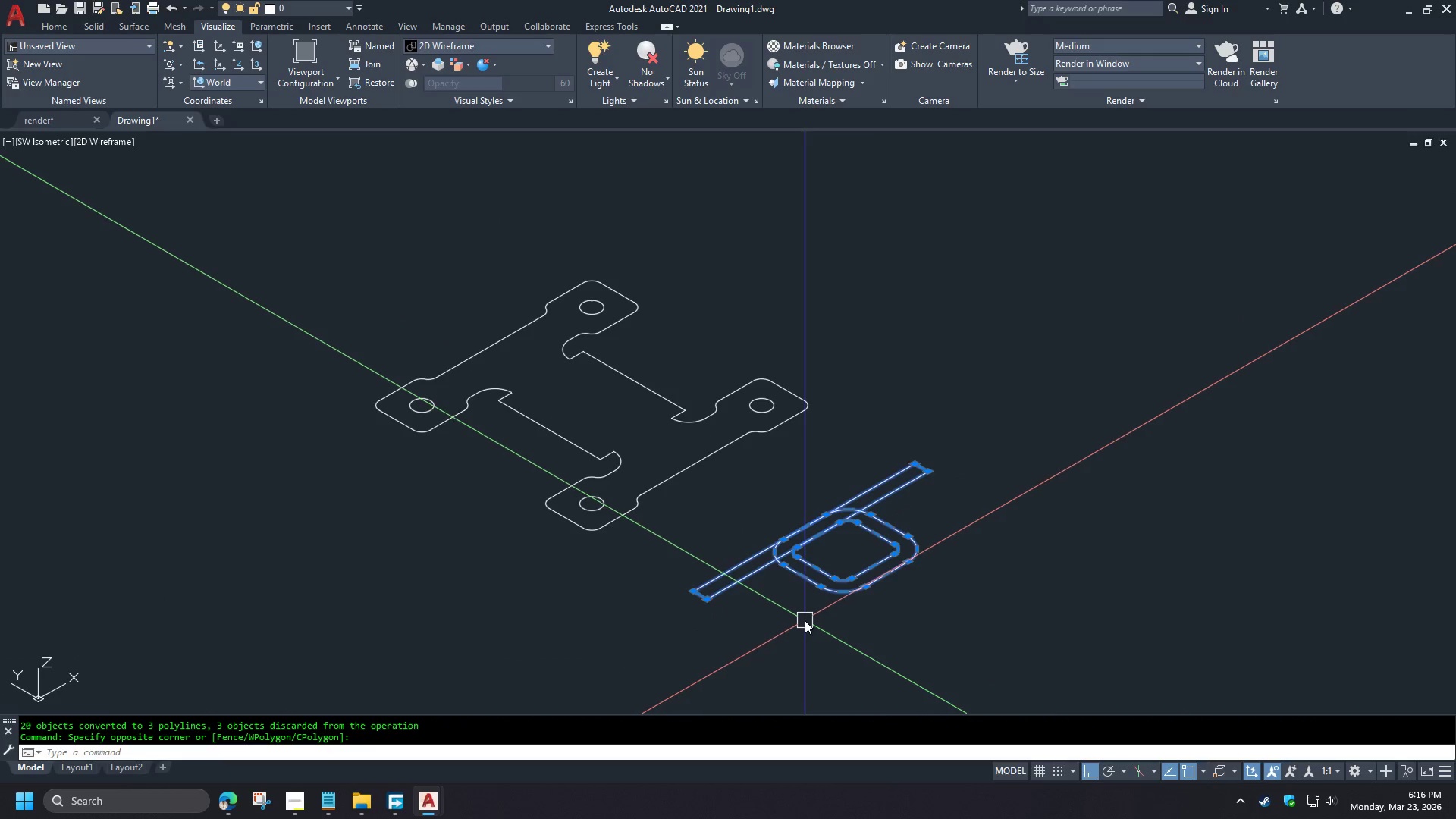 
type(3dr )
 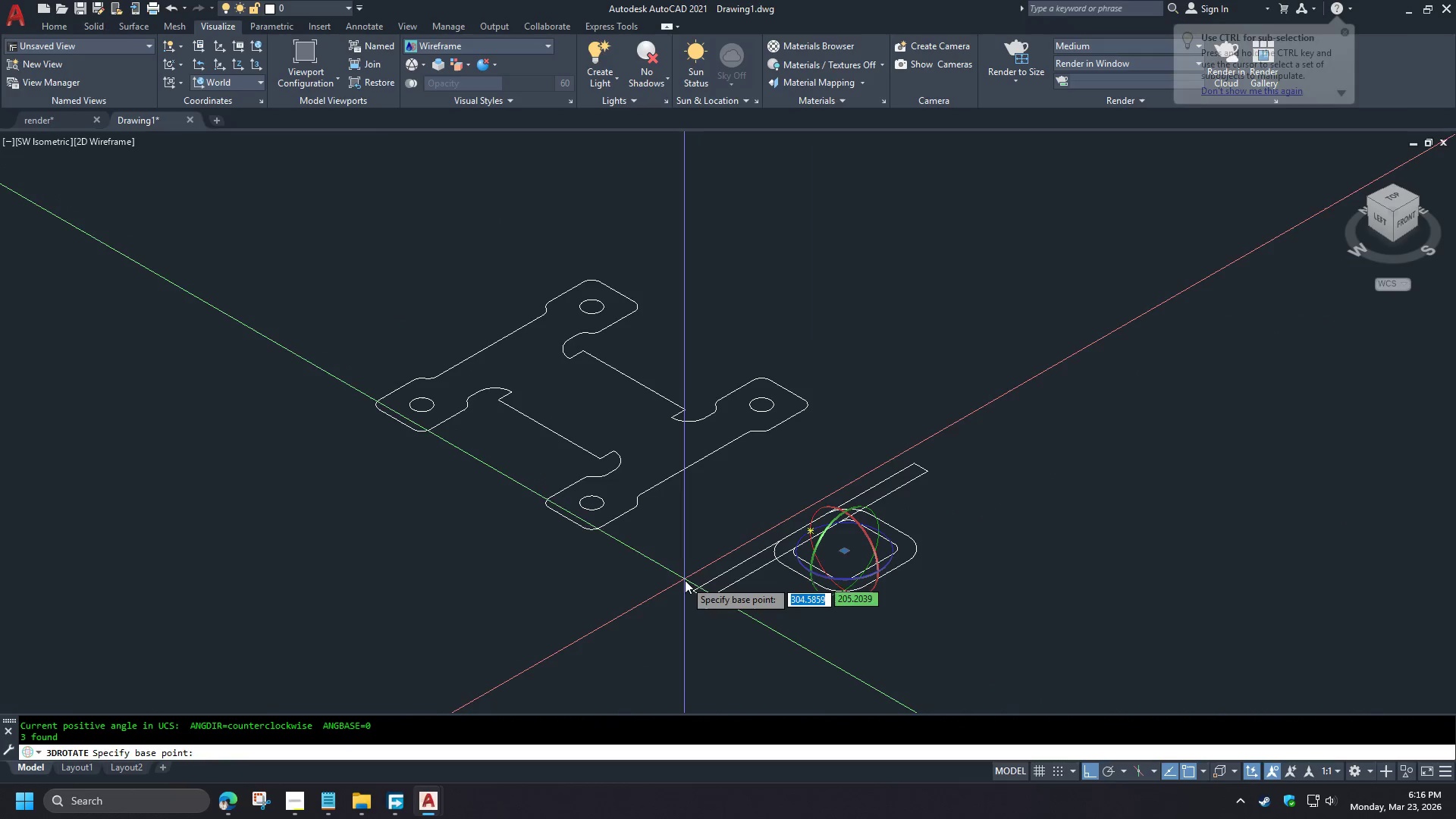 
type(end )
 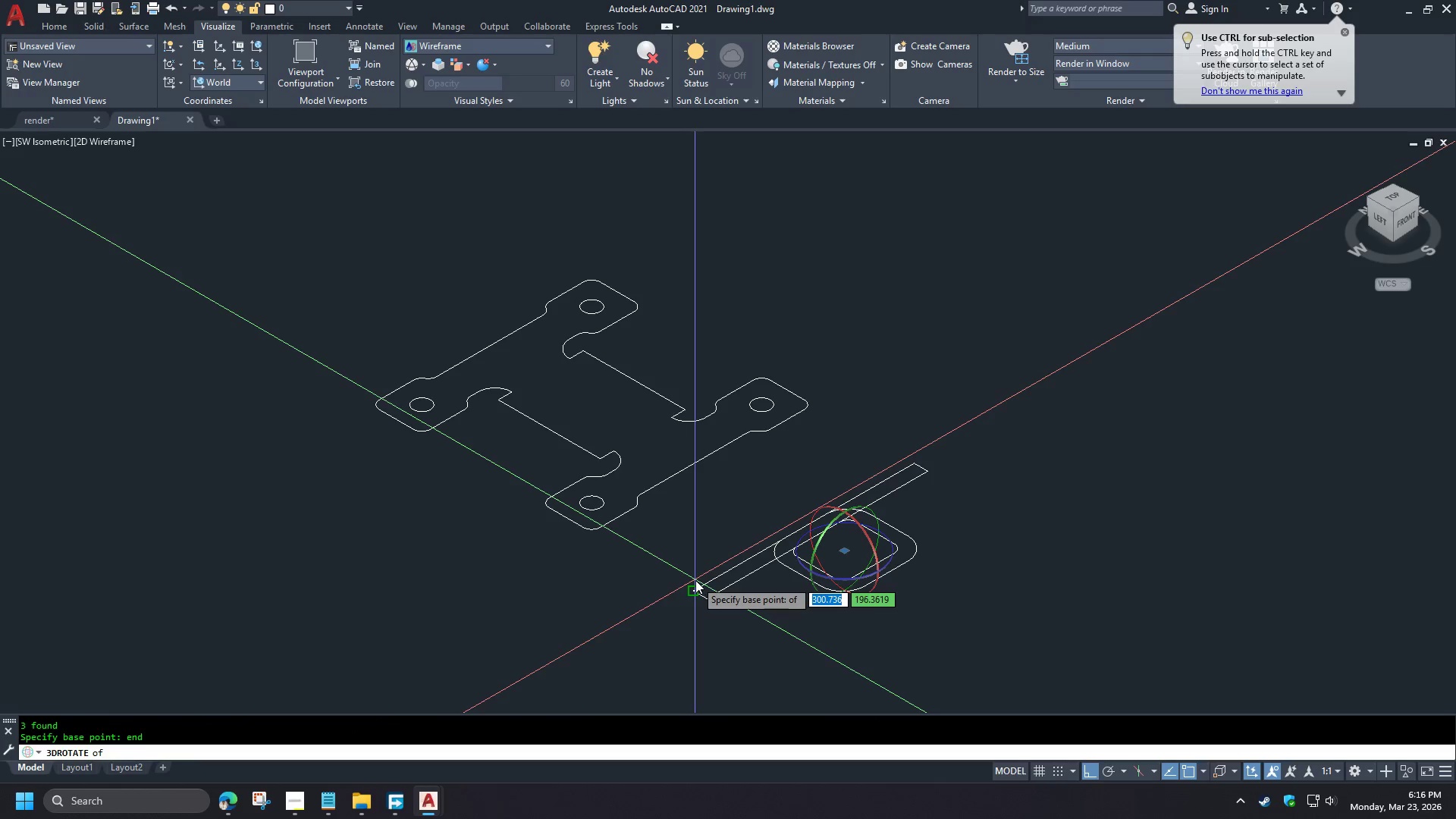 
left_click([695, 580])
 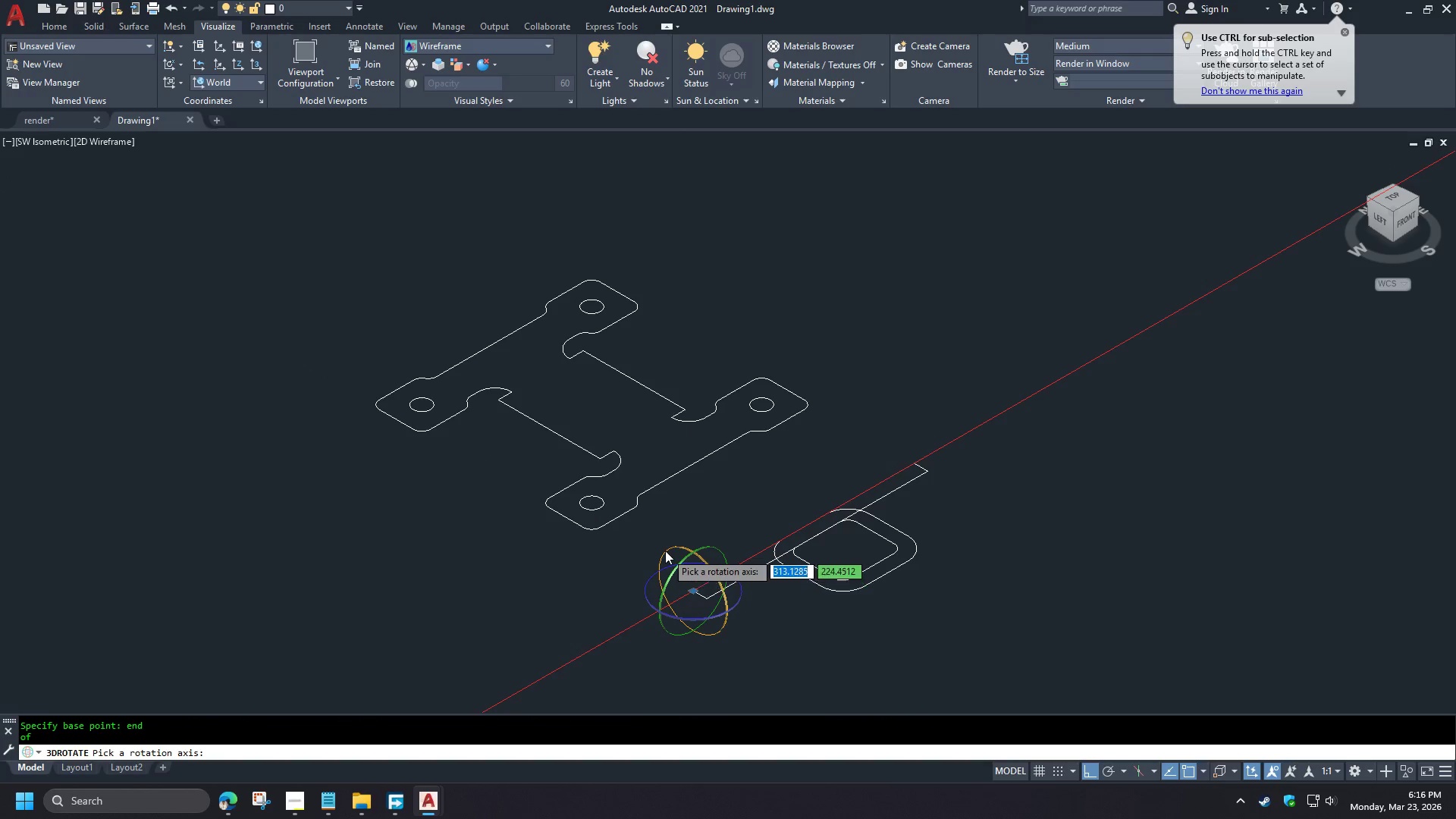 
left_click([665, 551])
 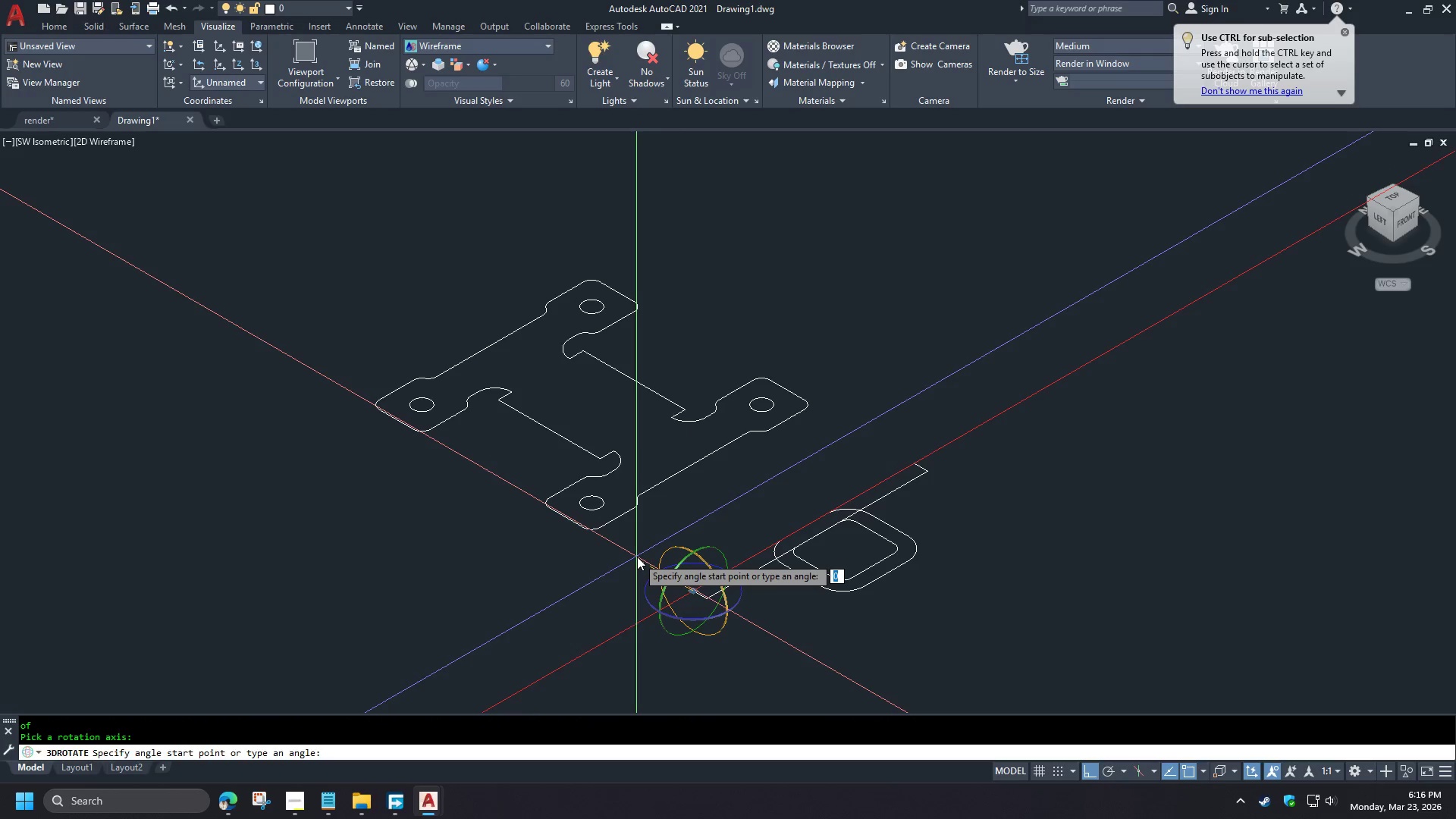 
left_click([636, 557])
 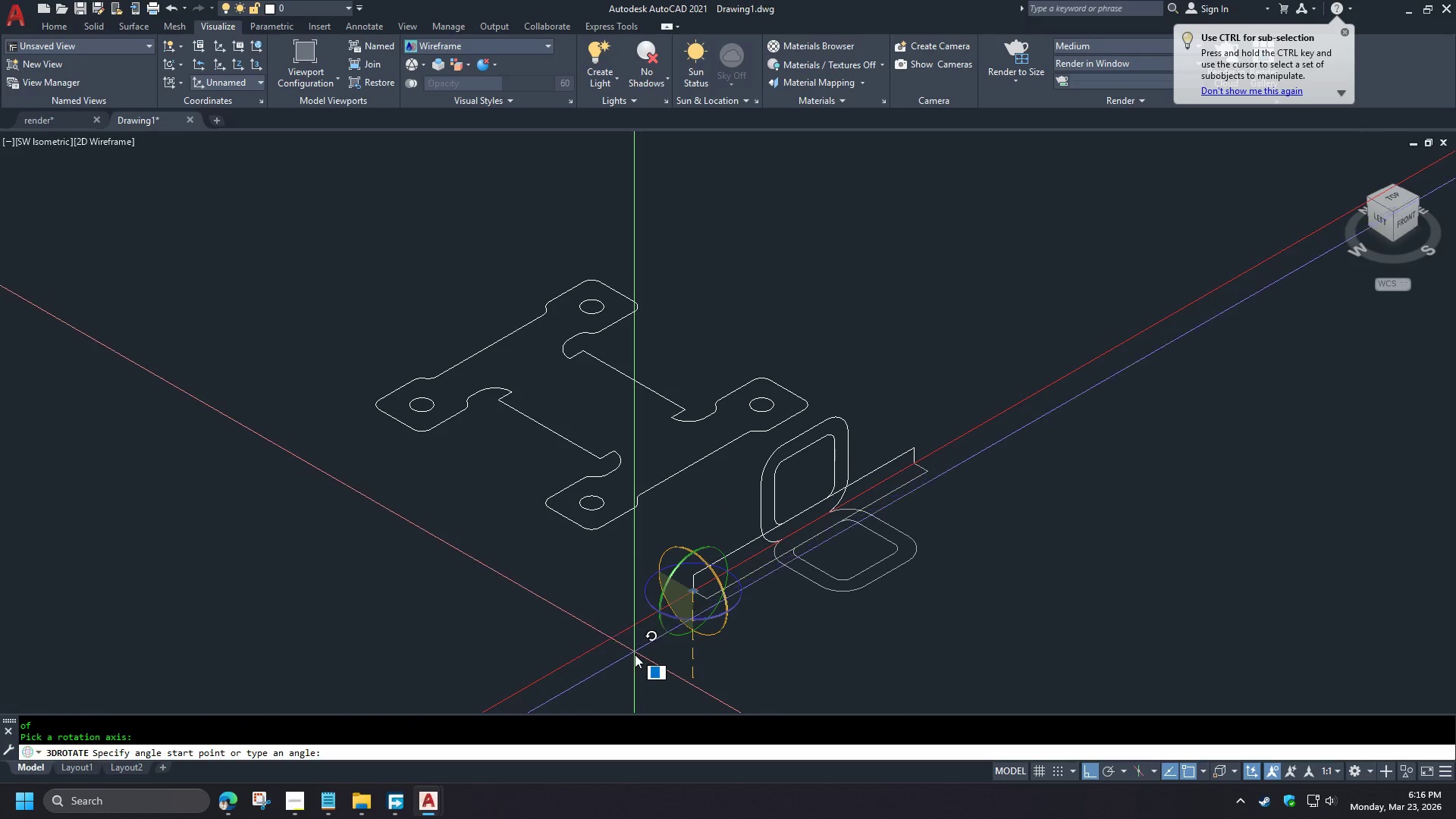 
left_click([635, 656])
 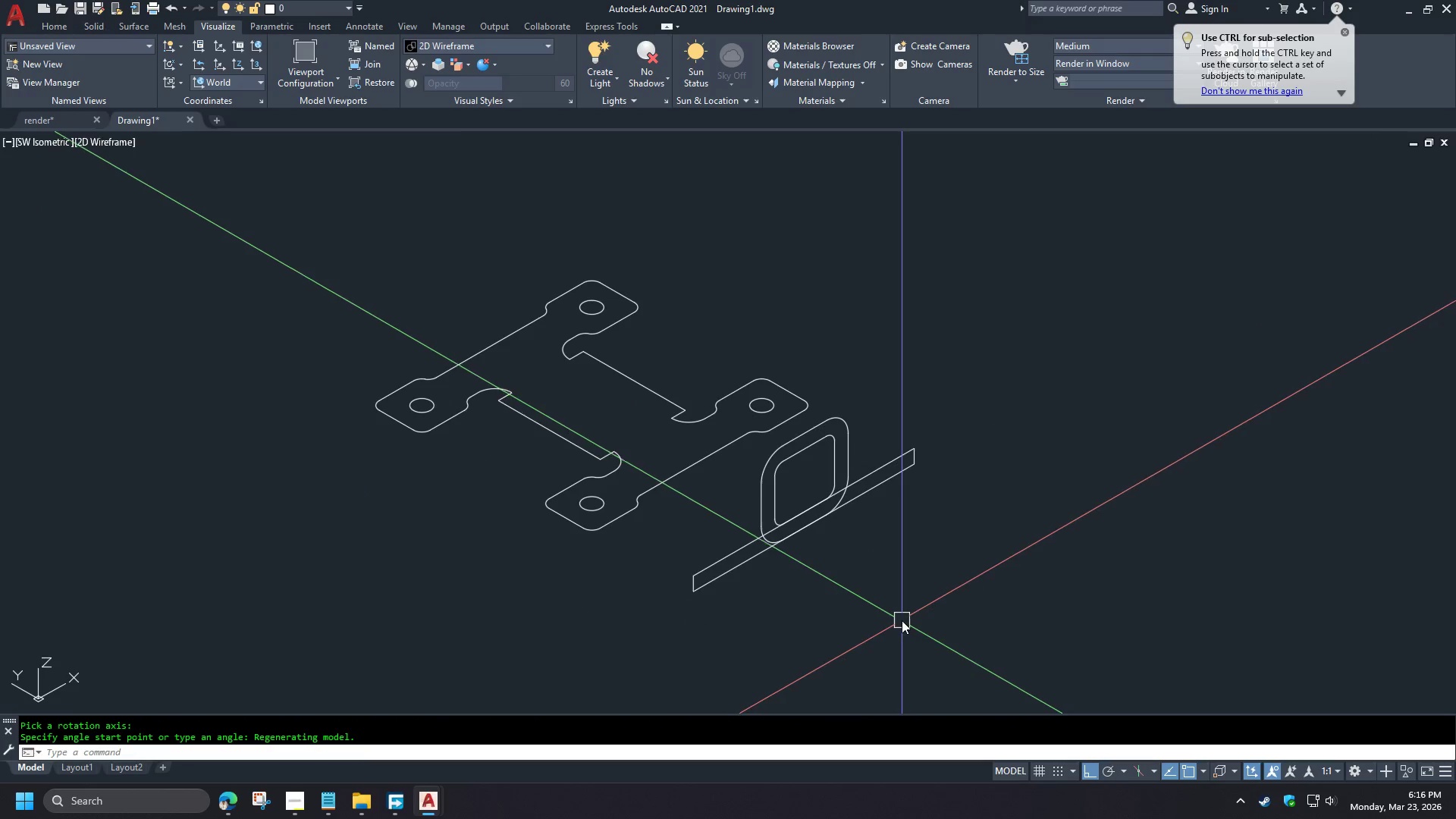 
type(ext )
 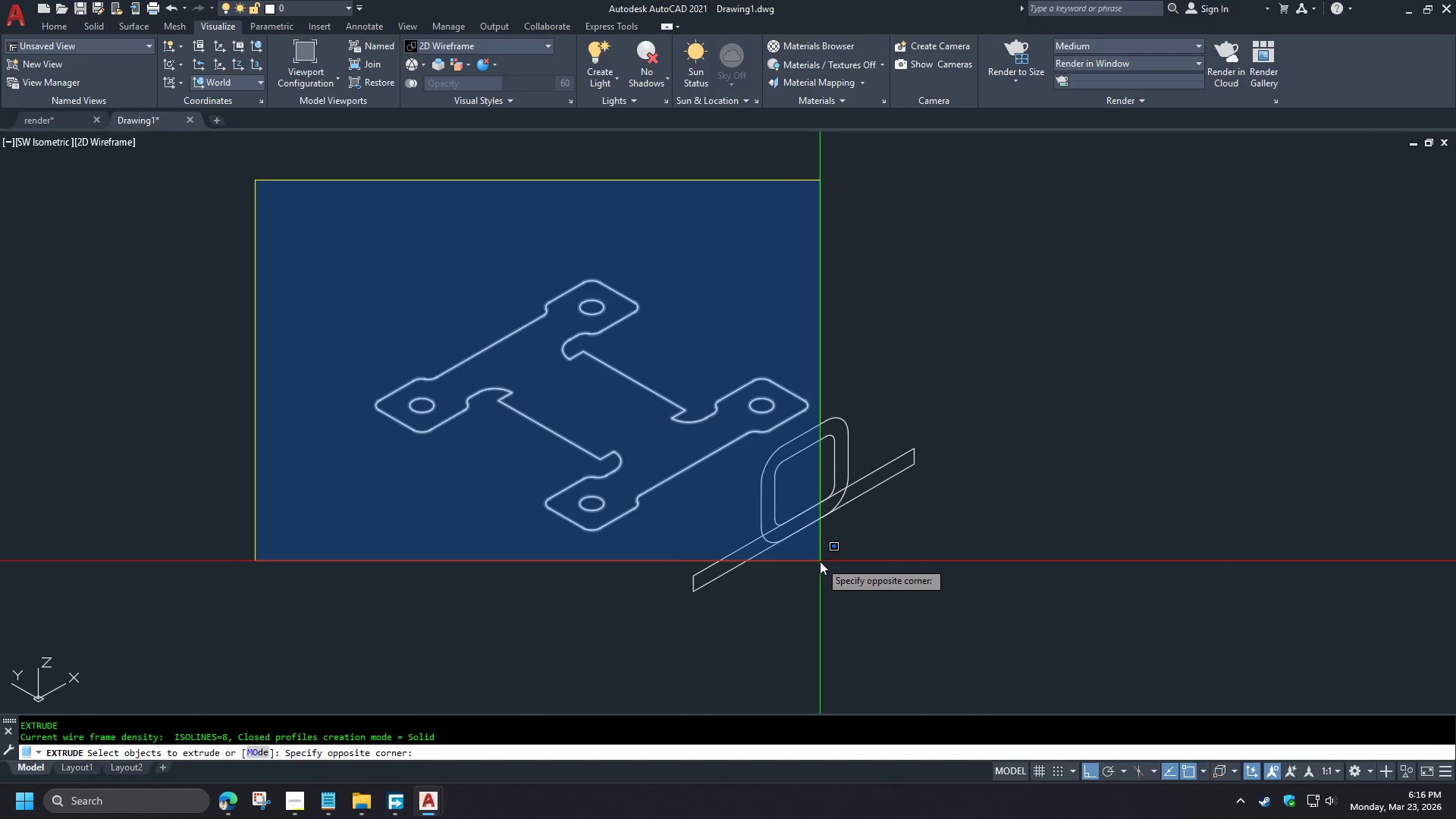 
left_click([817, 559])
 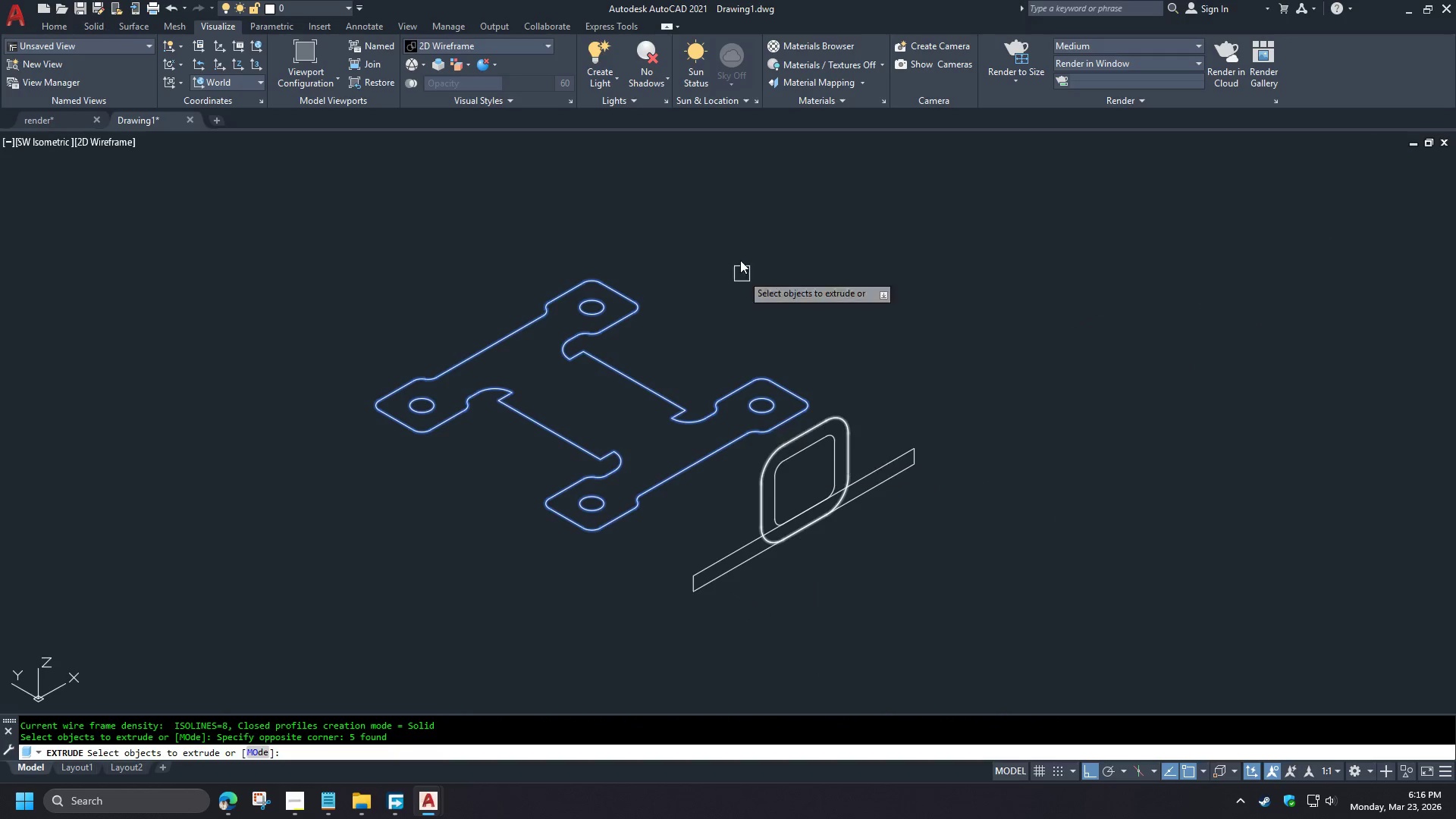 
key(Space)
 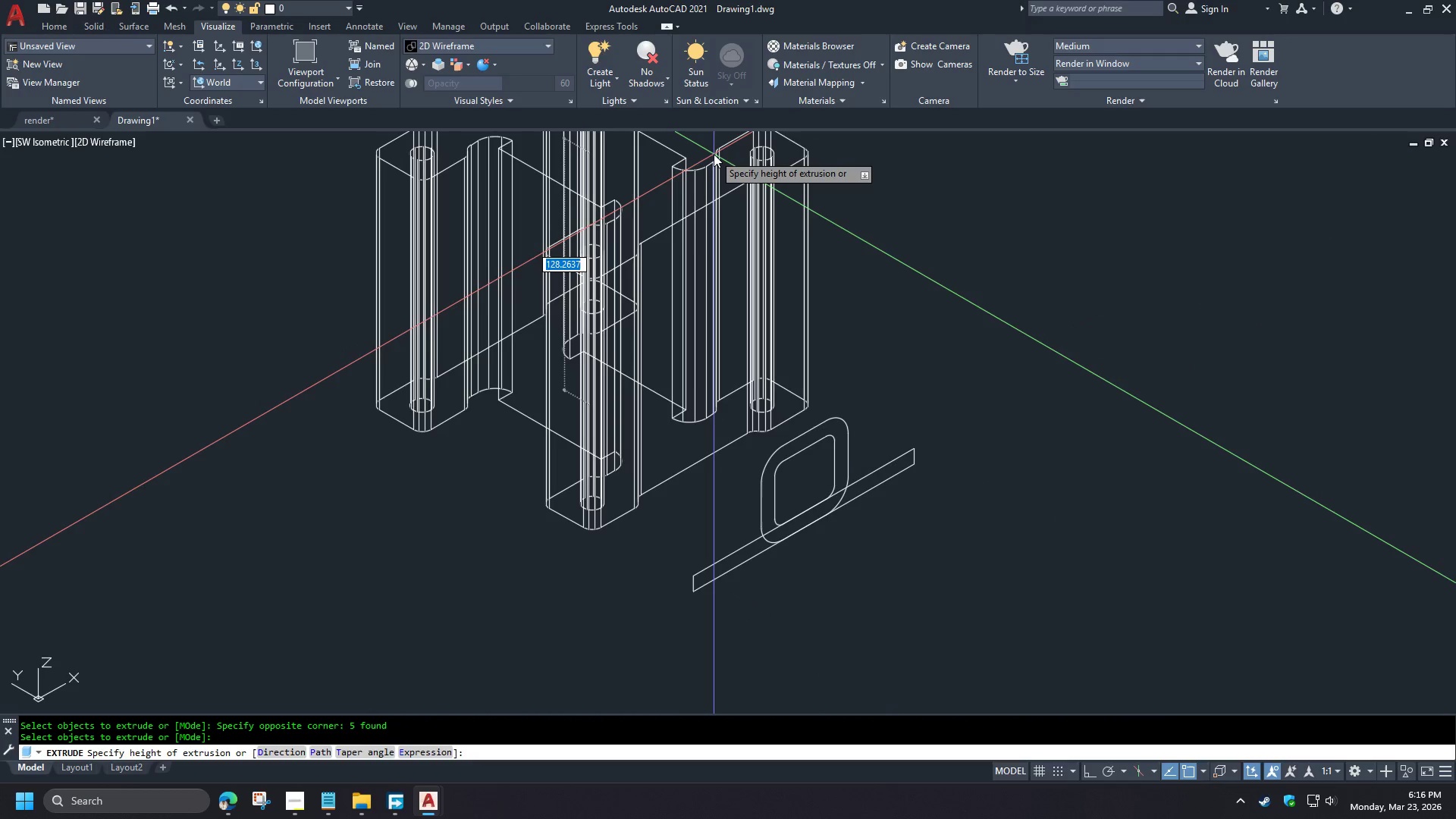 
left_click([714, 154])
 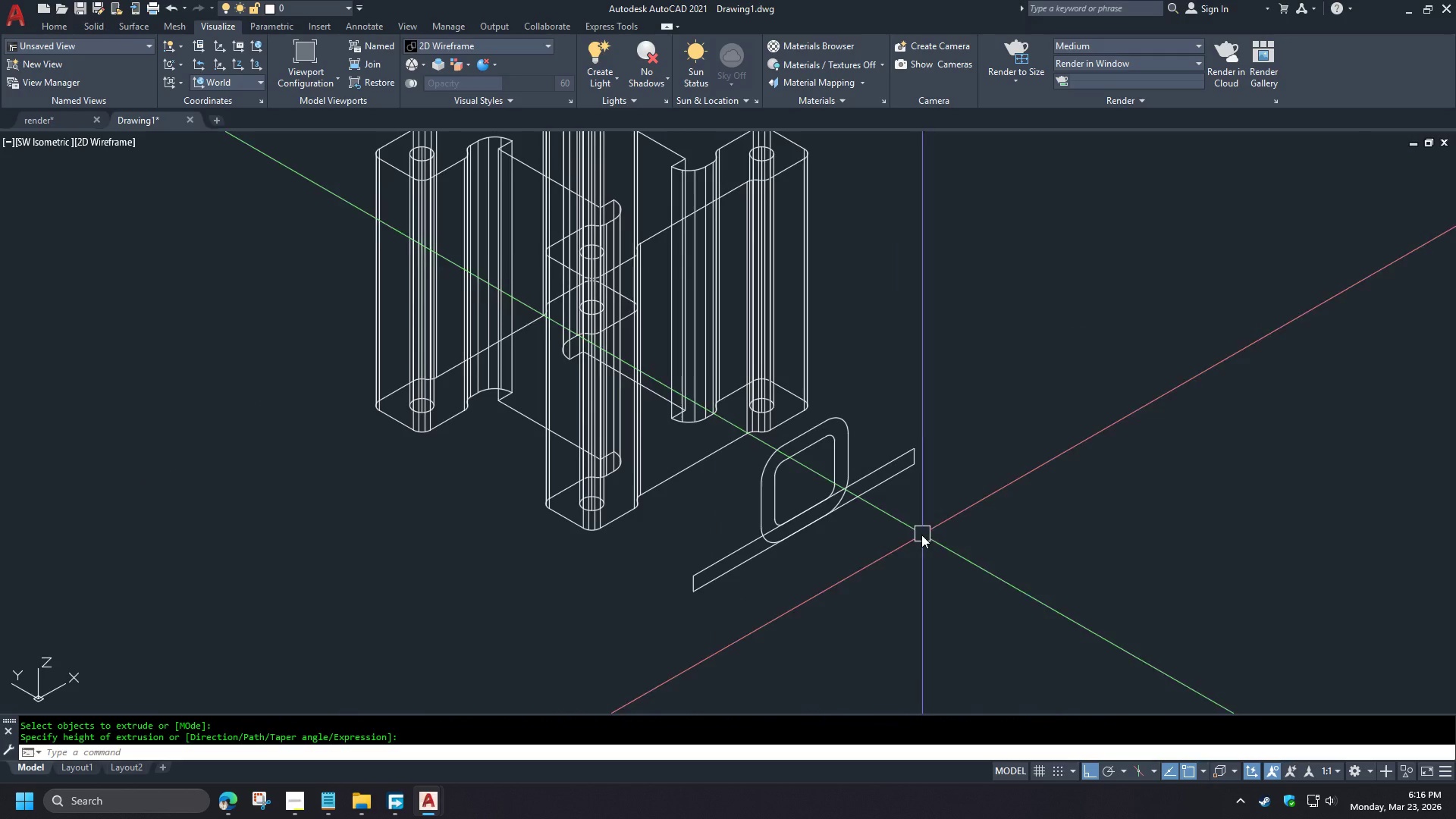 
key(Space)
 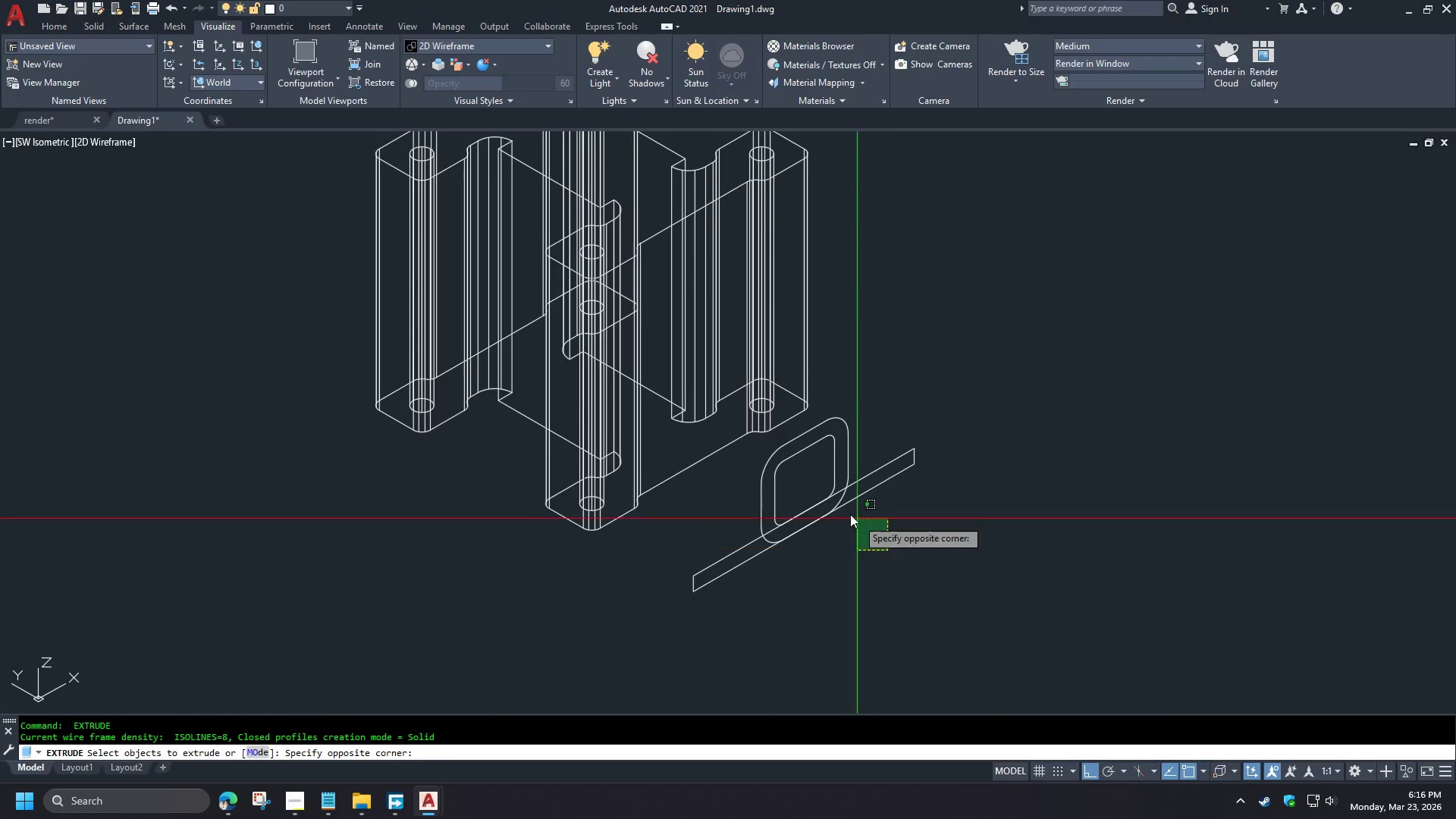 
double_click([809, 485])
 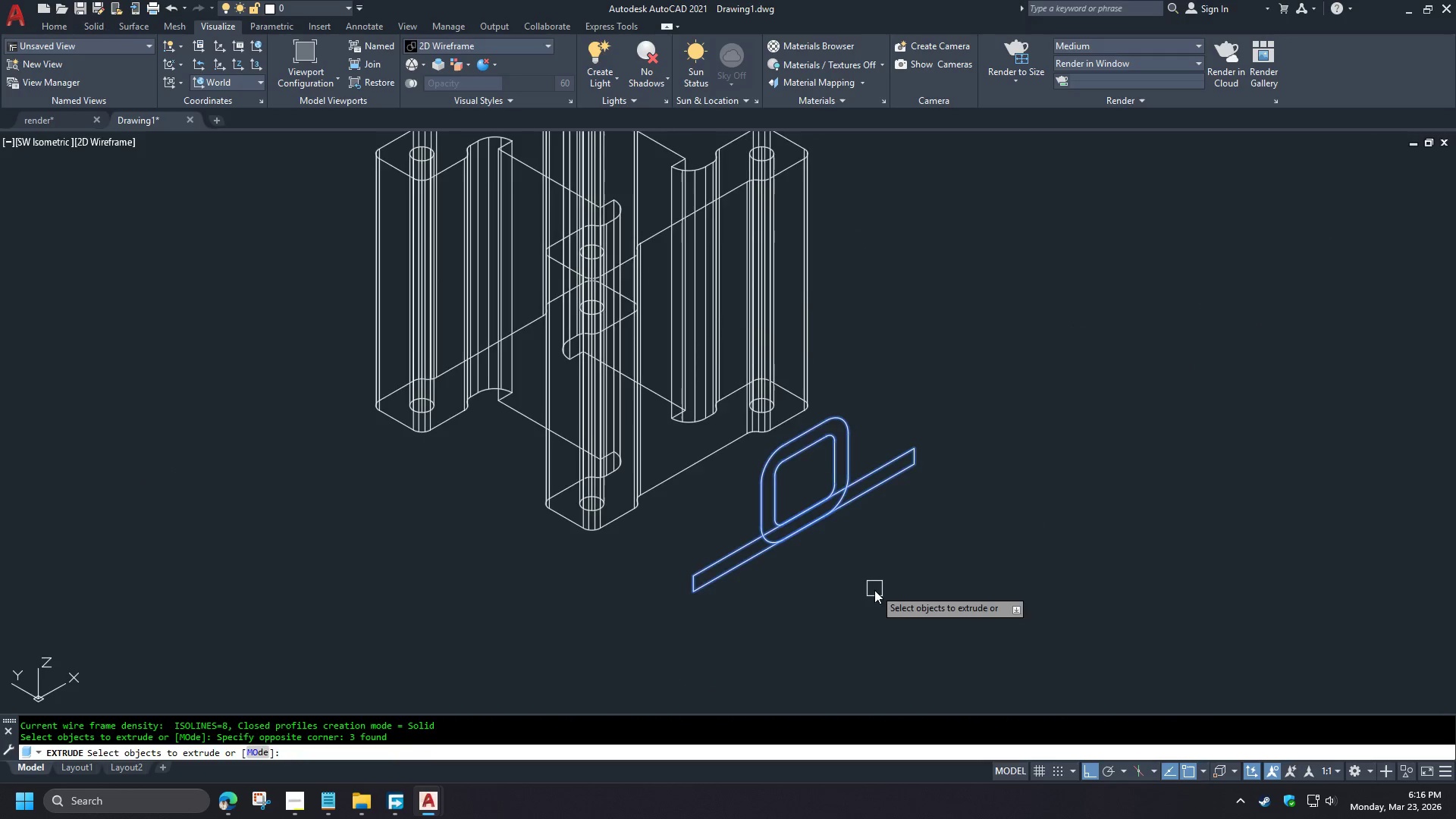 
key(Space)
 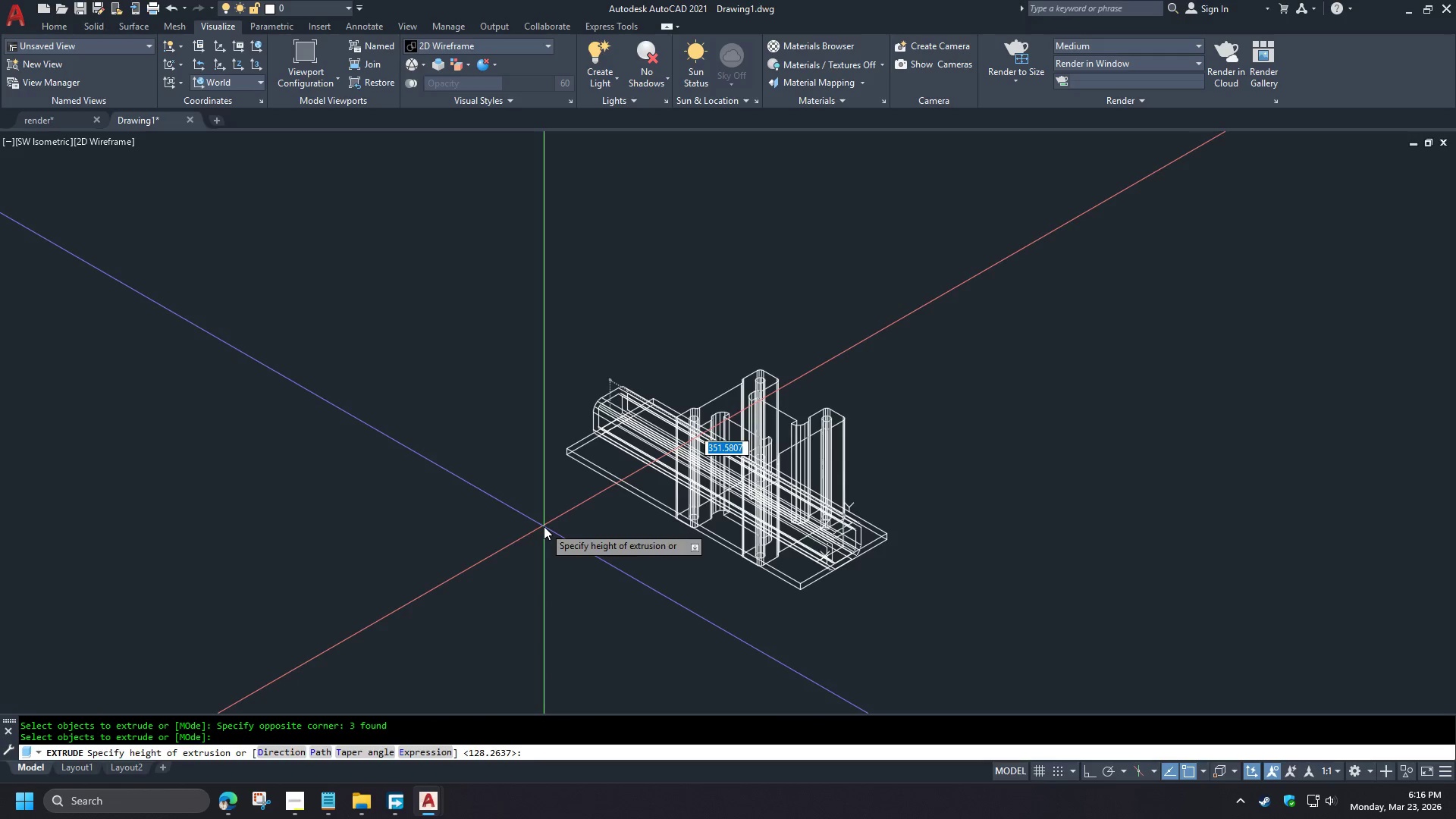 
left_click([544, 526])
 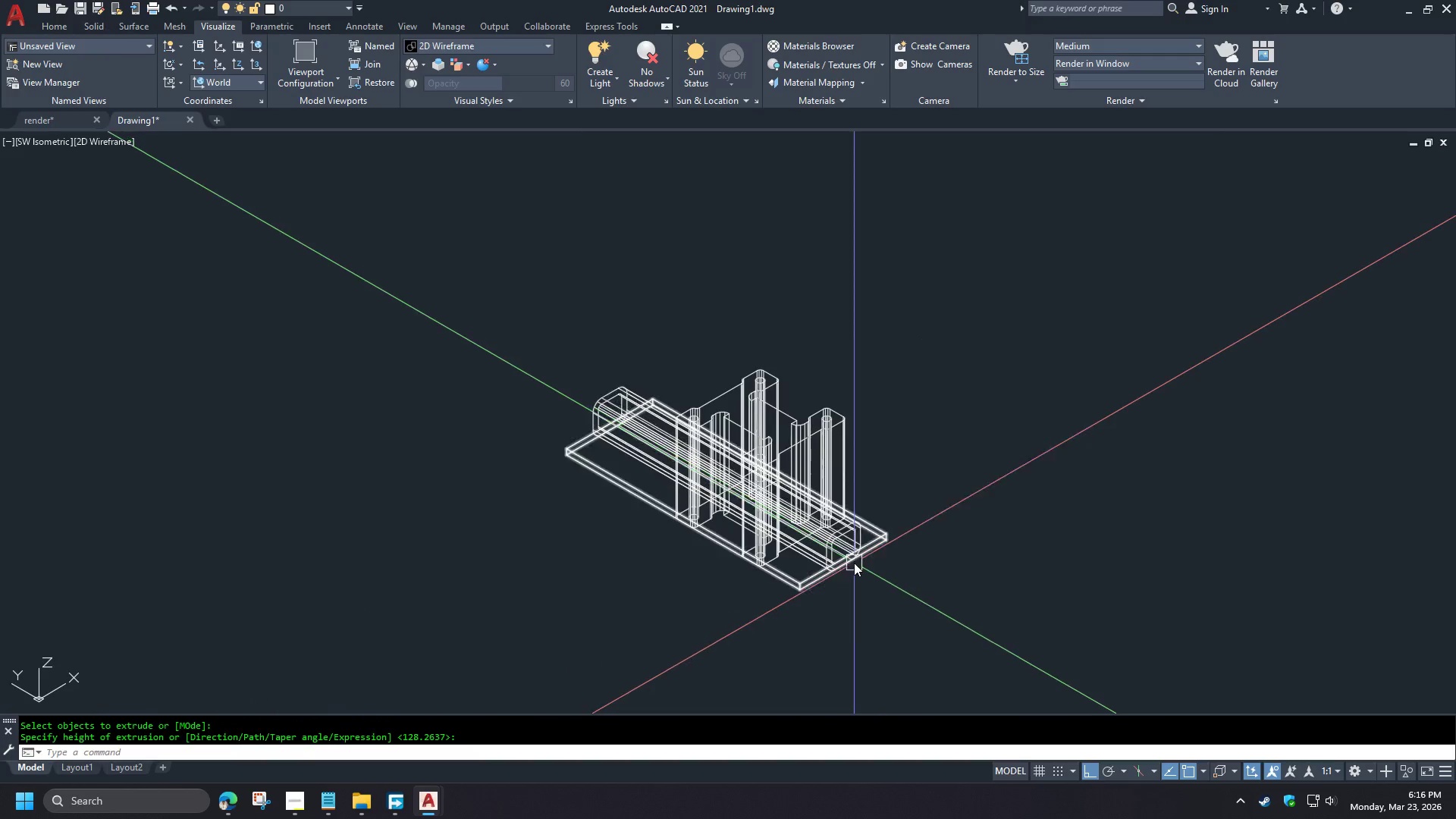 
type(su )
 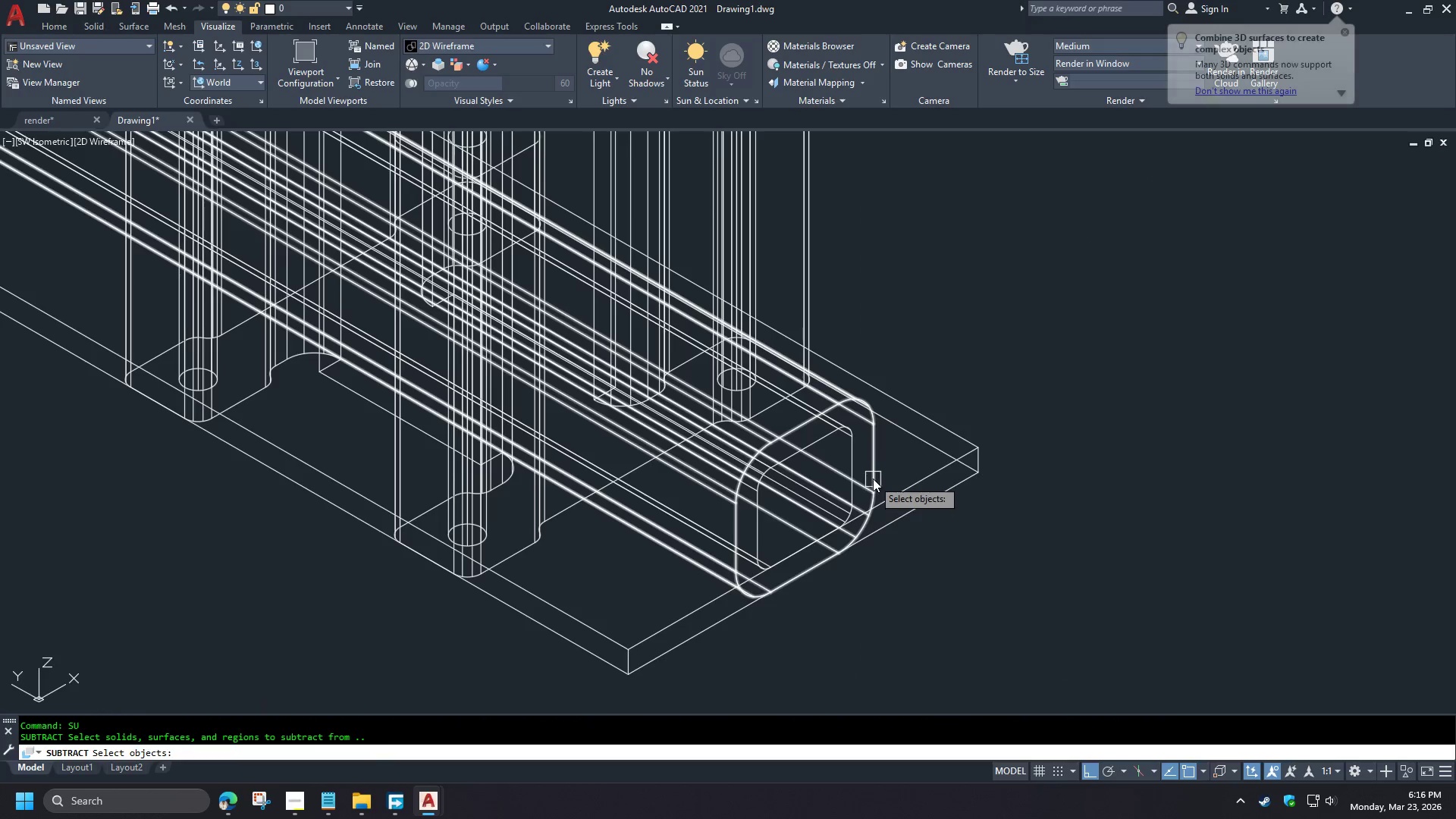 
left_click([873, 476])
 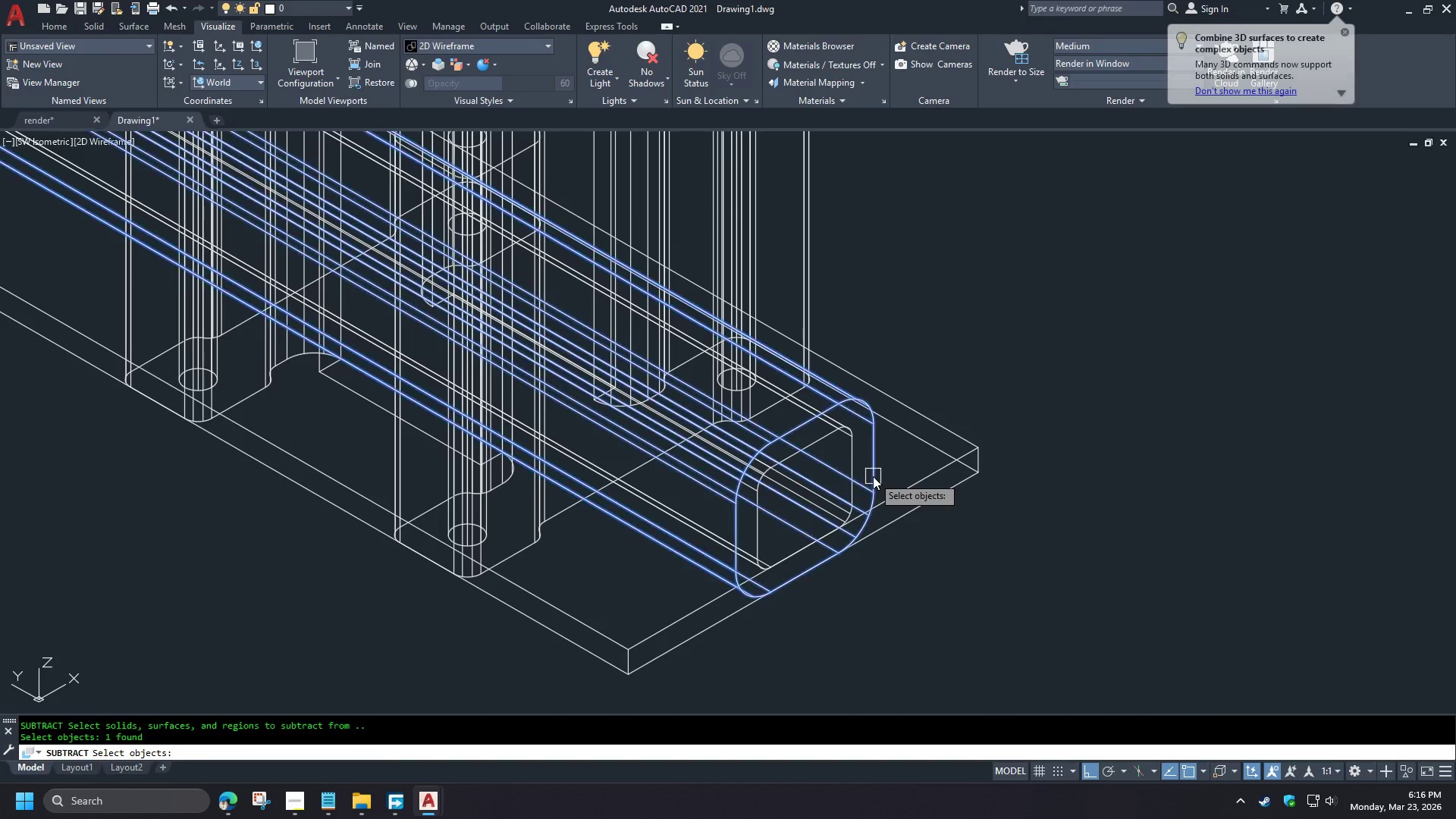 
key(Space)
 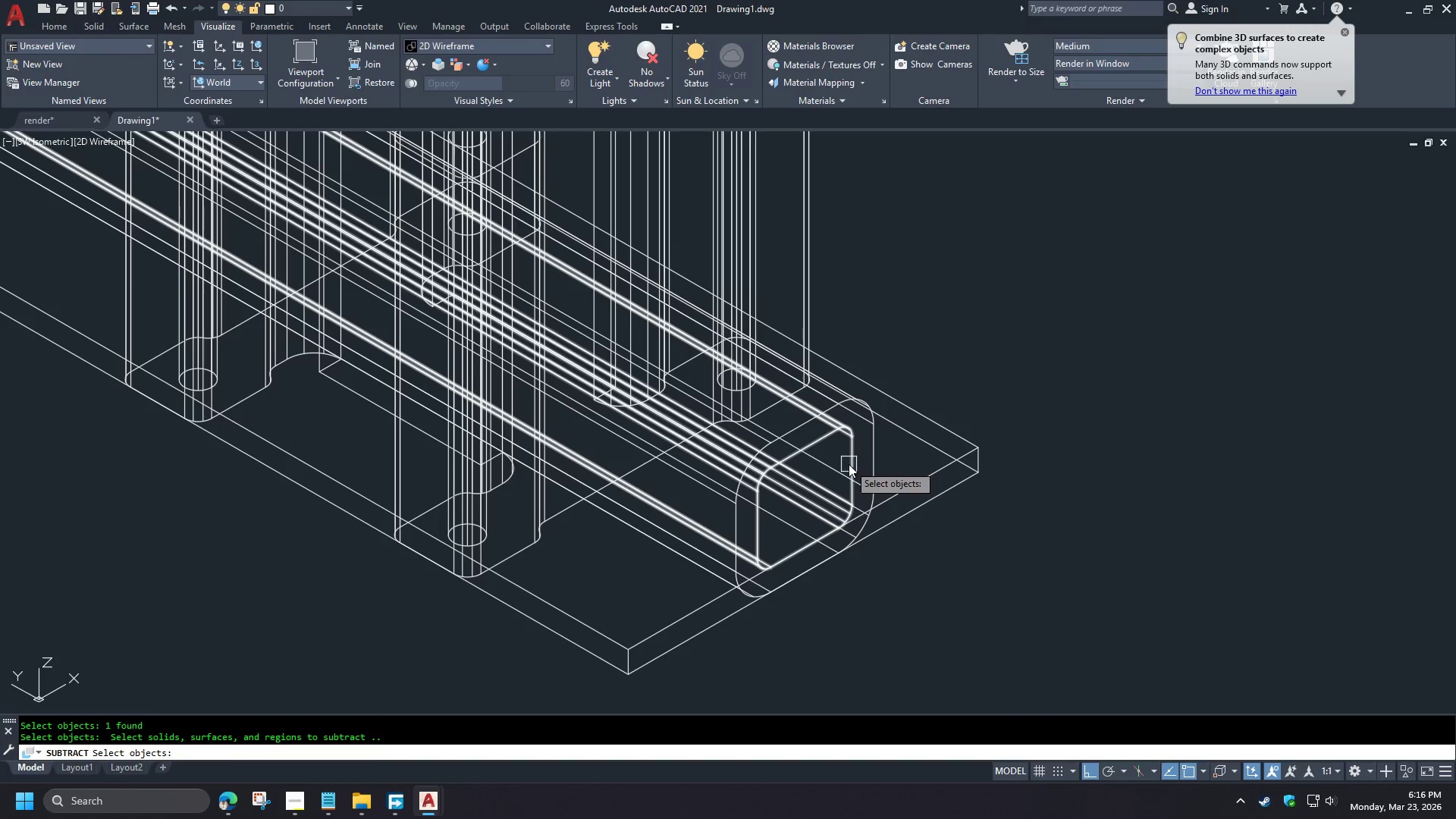 
left_click([849, 464])
 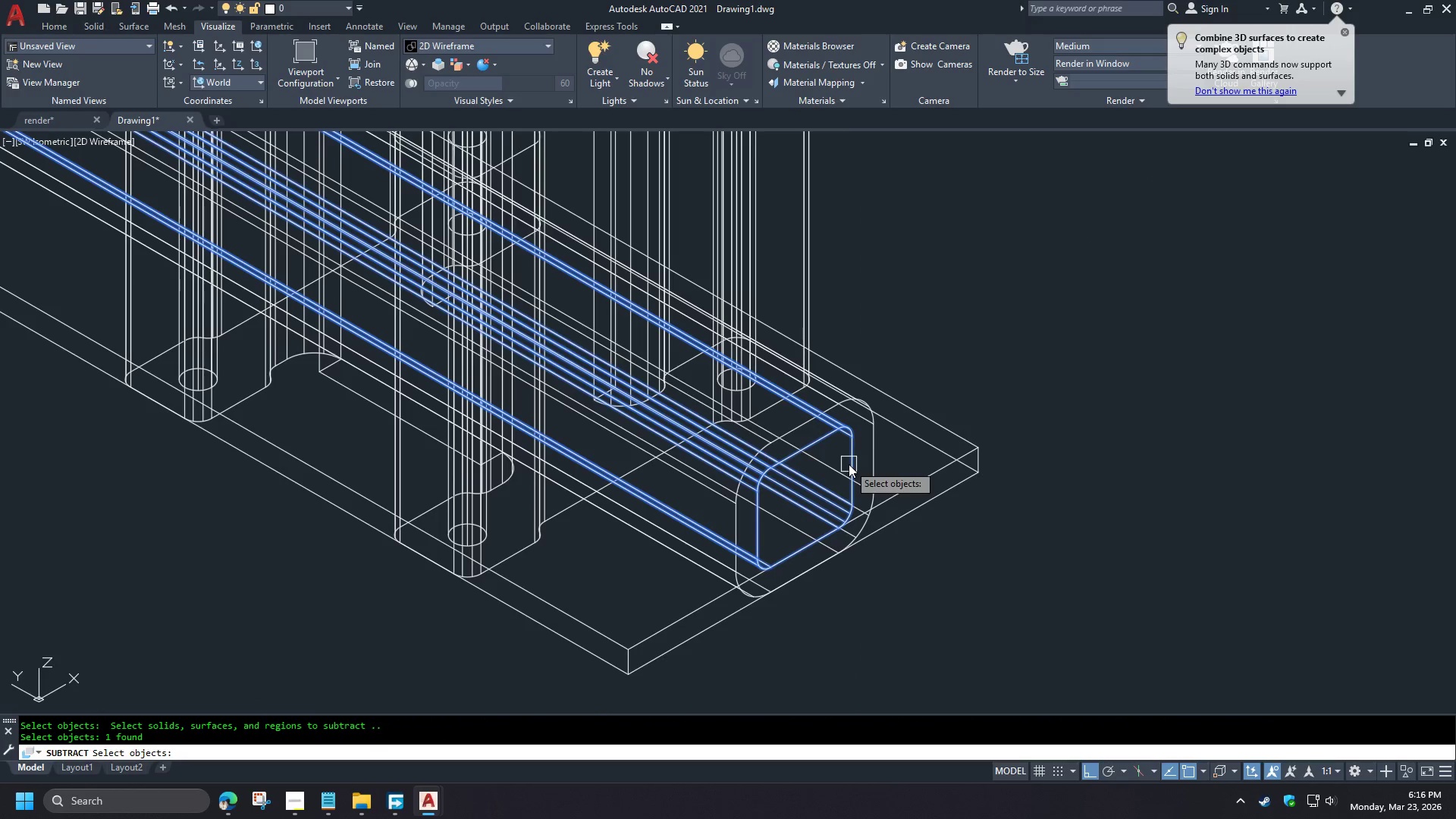 
key(Space)
 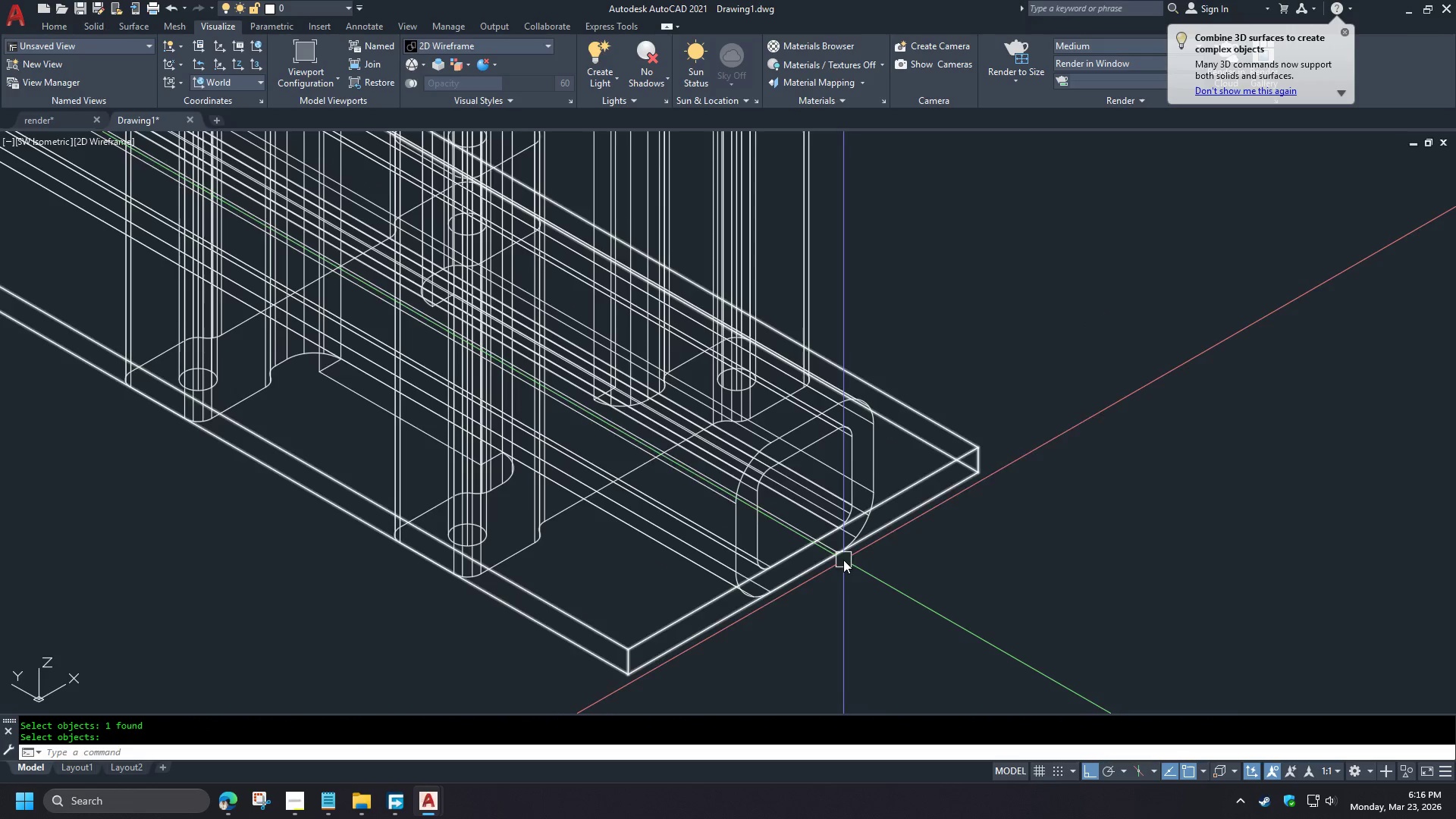 
key(U)
 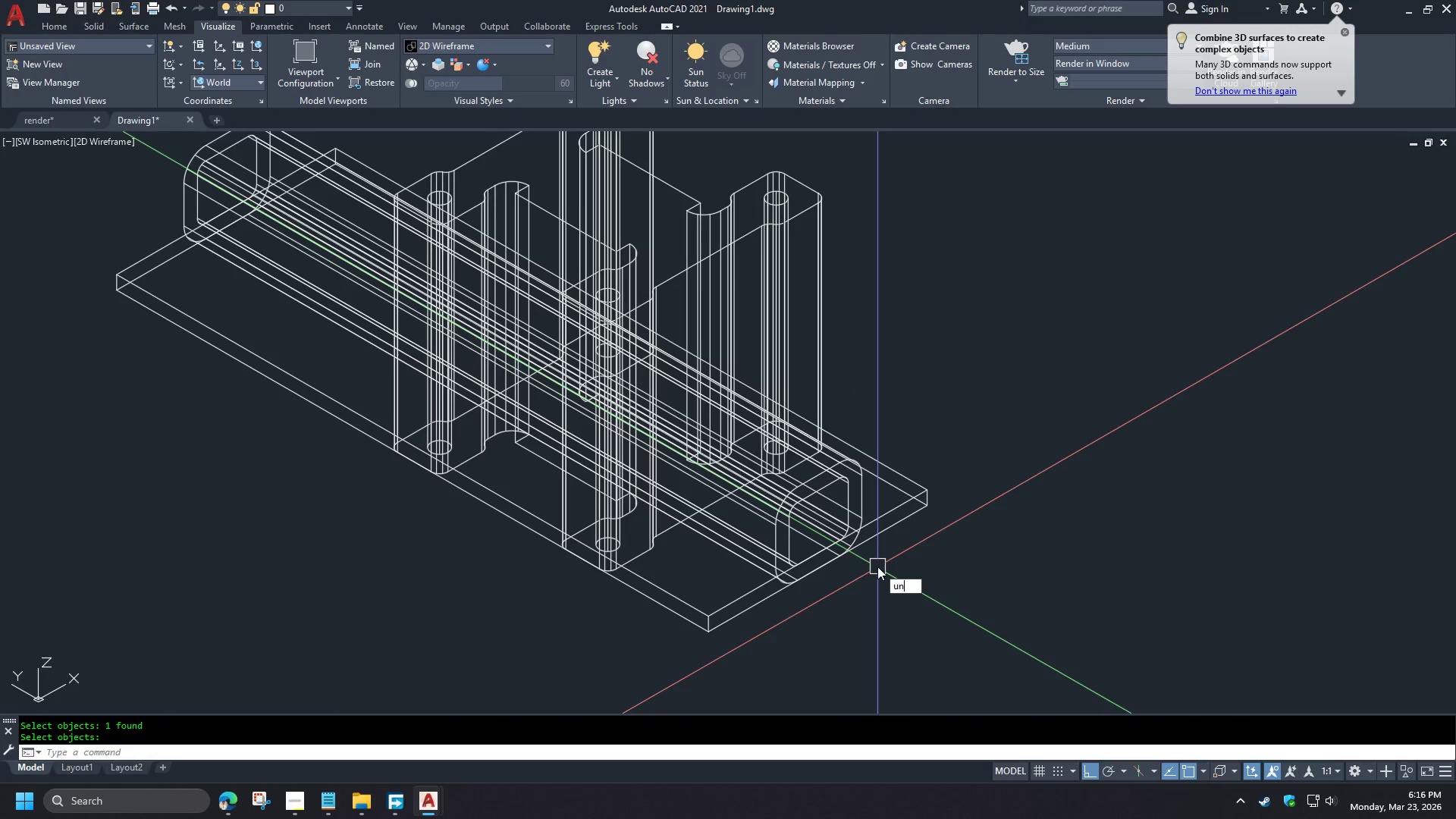 
type(ni )
 